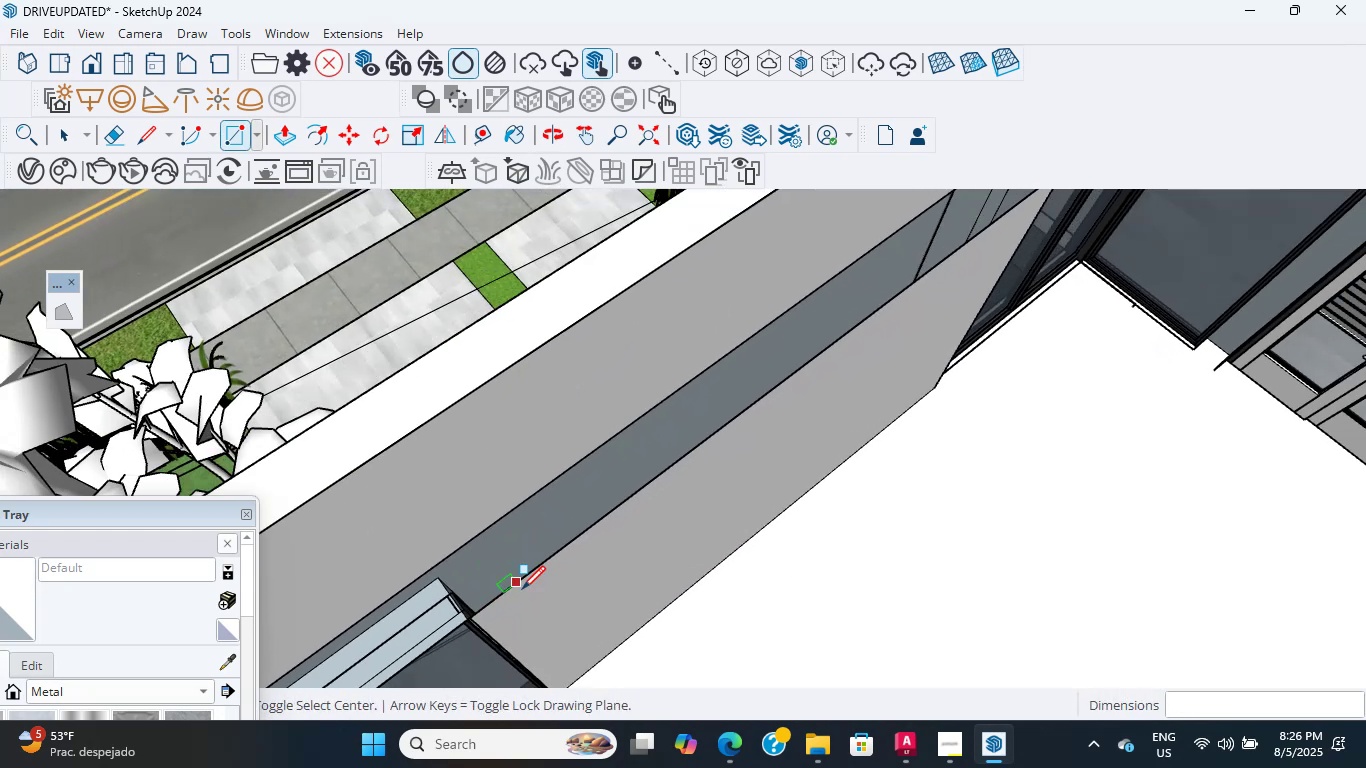 
key(Shift+ShiftLeft)
 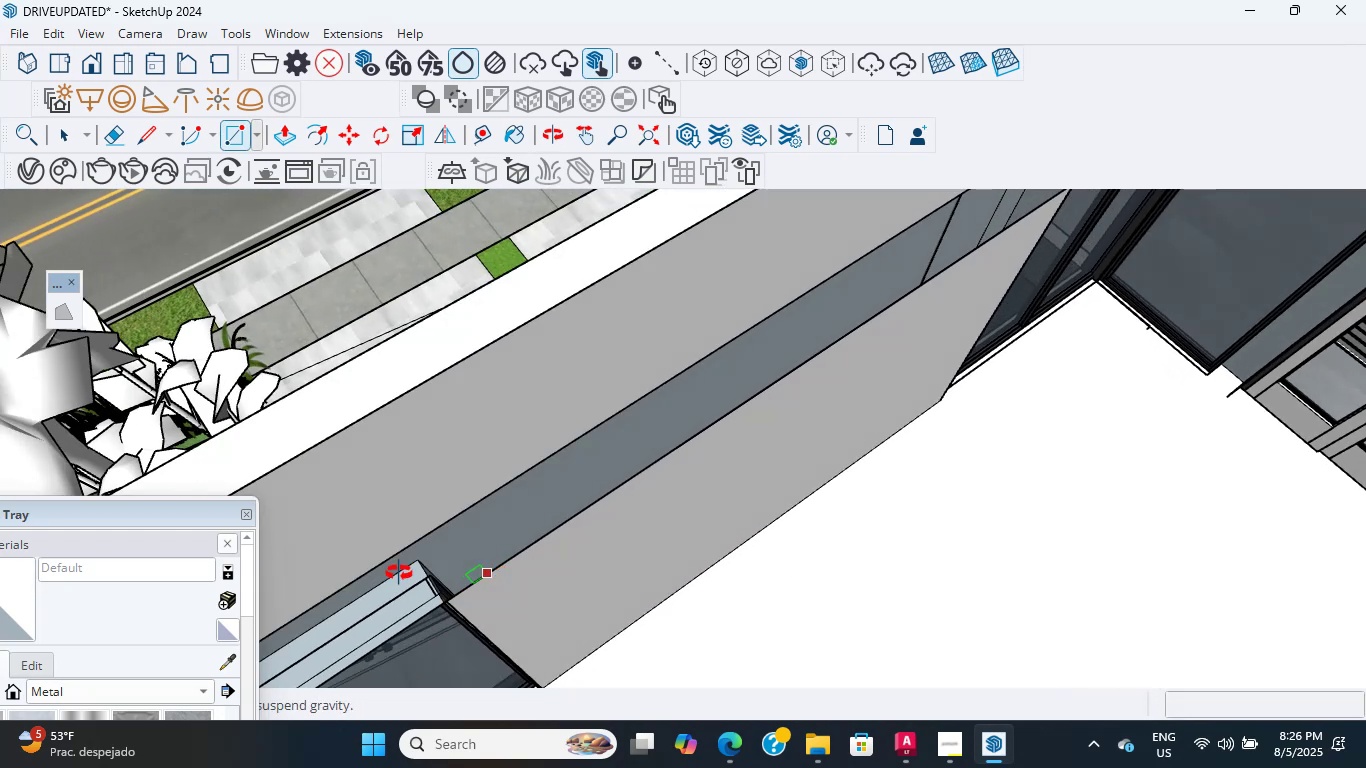 
key(Control+Z)
 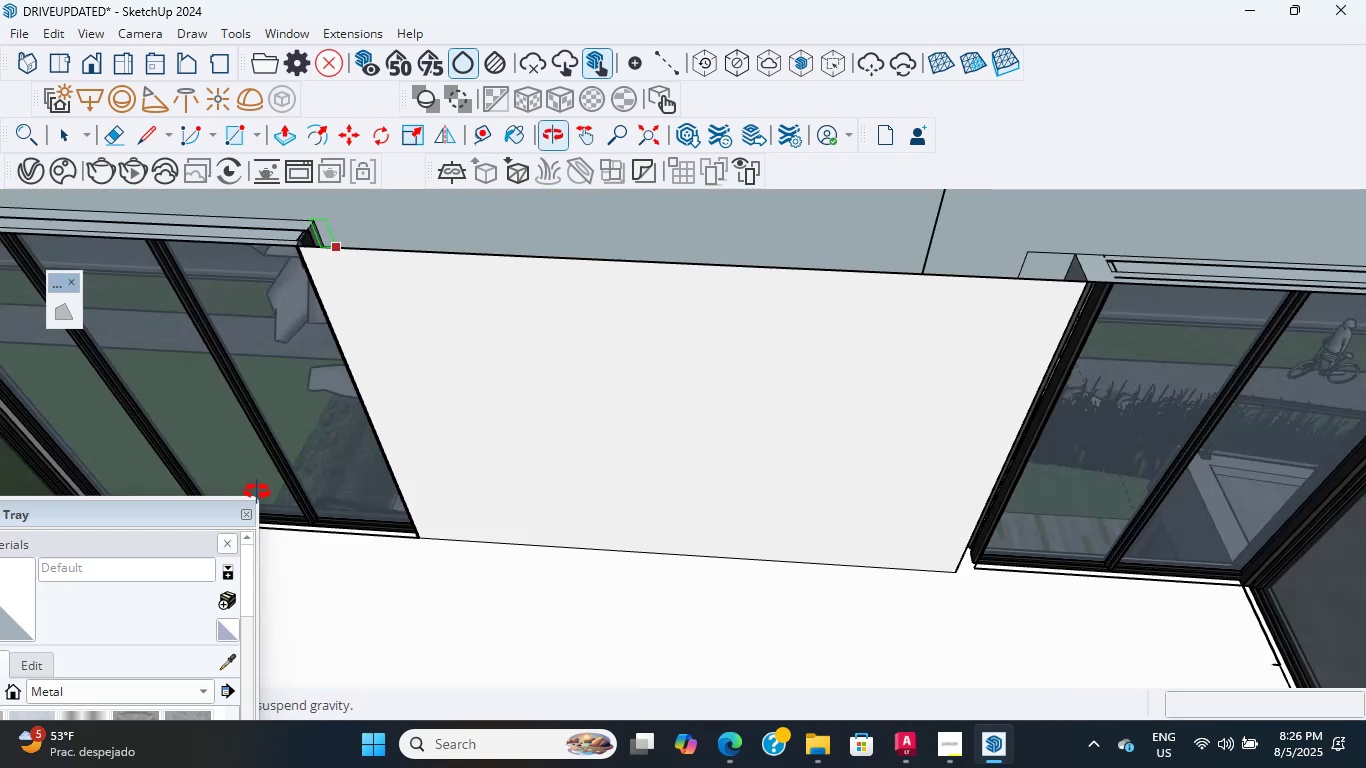 
scroll: coordinate [394, 304], scroll_direction: down, amount: 5.0
 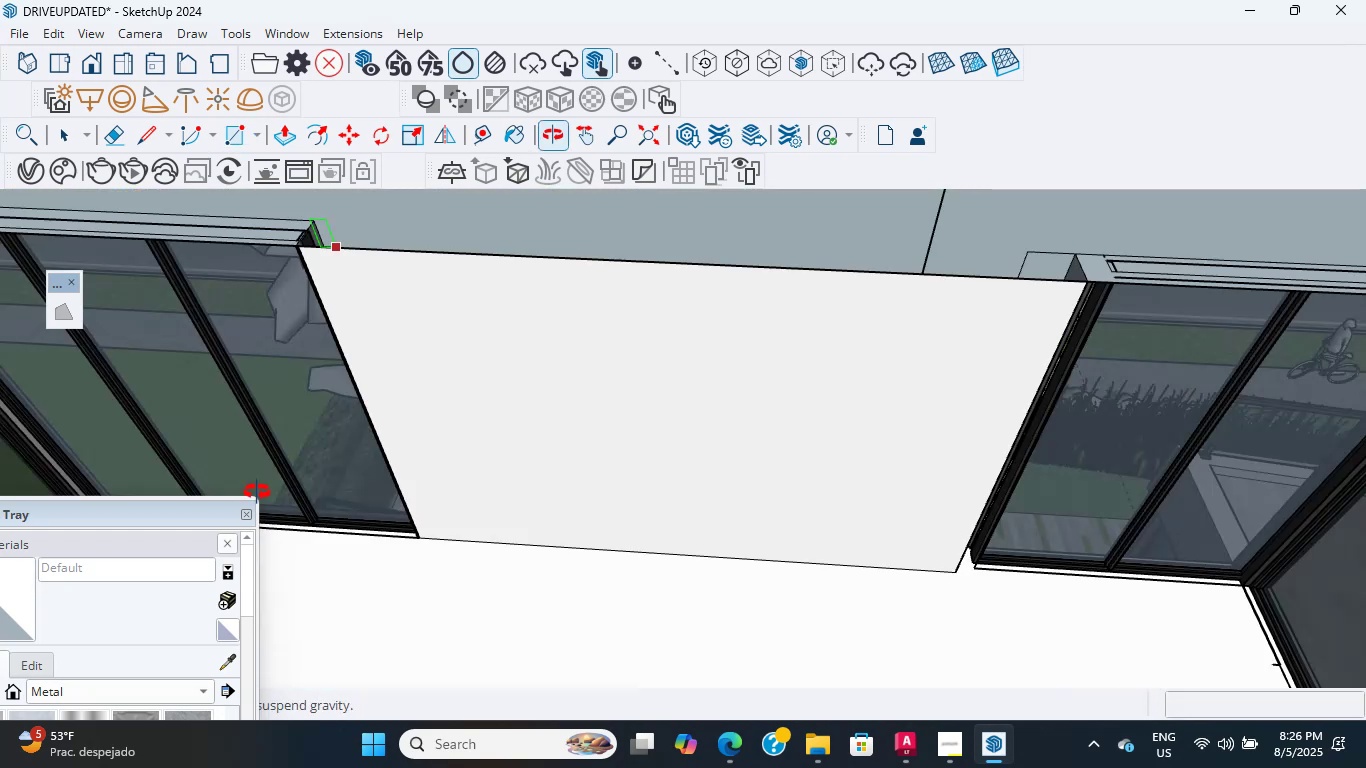 
key(Shift+ShiftLeft)
 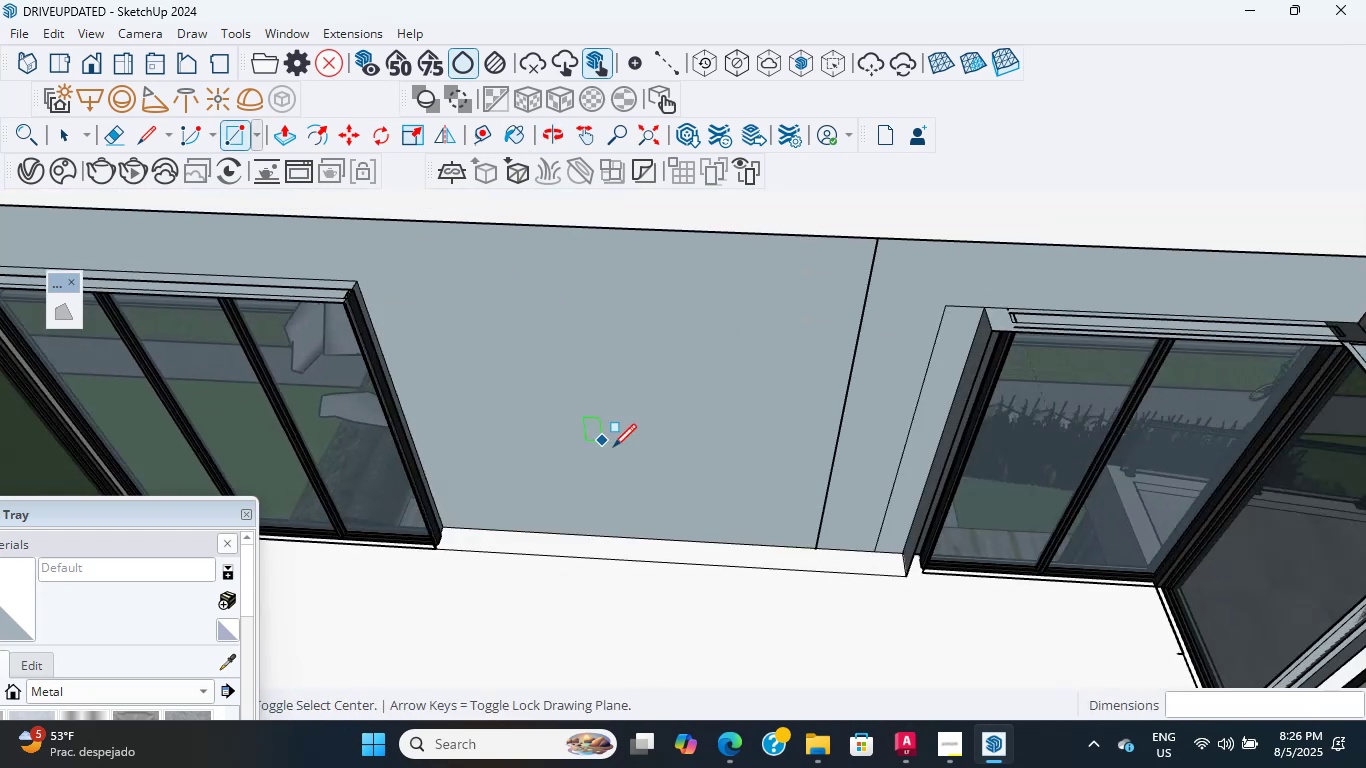 
key(P)
 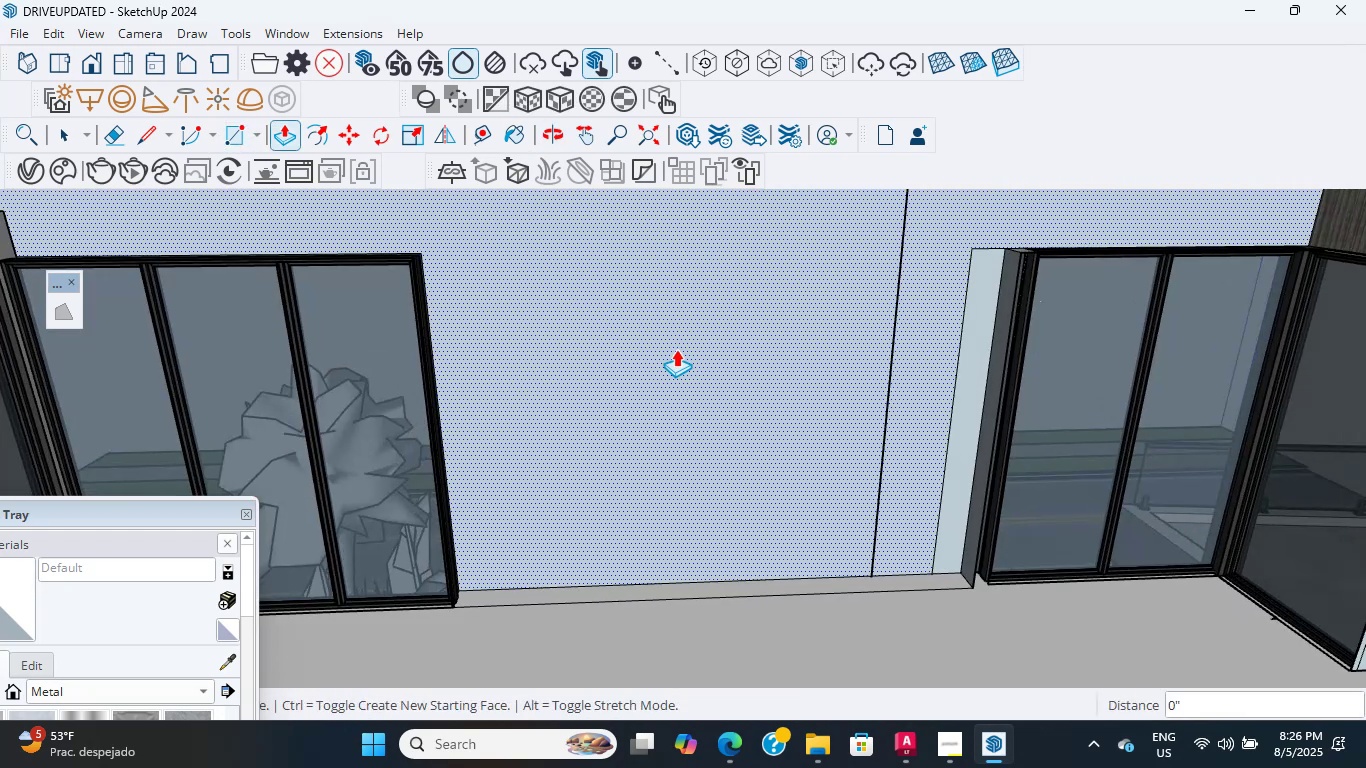 
key(Shift+ShiftLeft)
 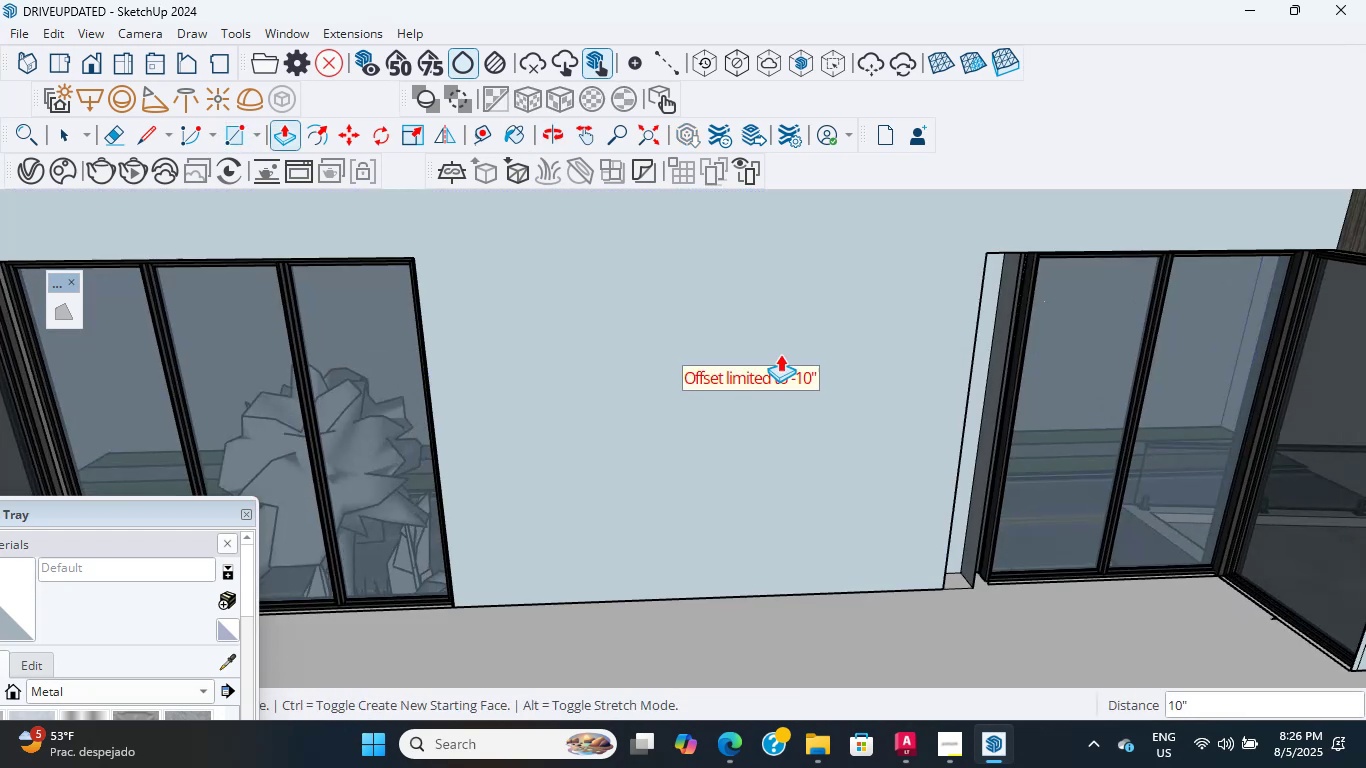 
scroll: coordinate [966, 372], scroll_direction: down, amount: 12.0
 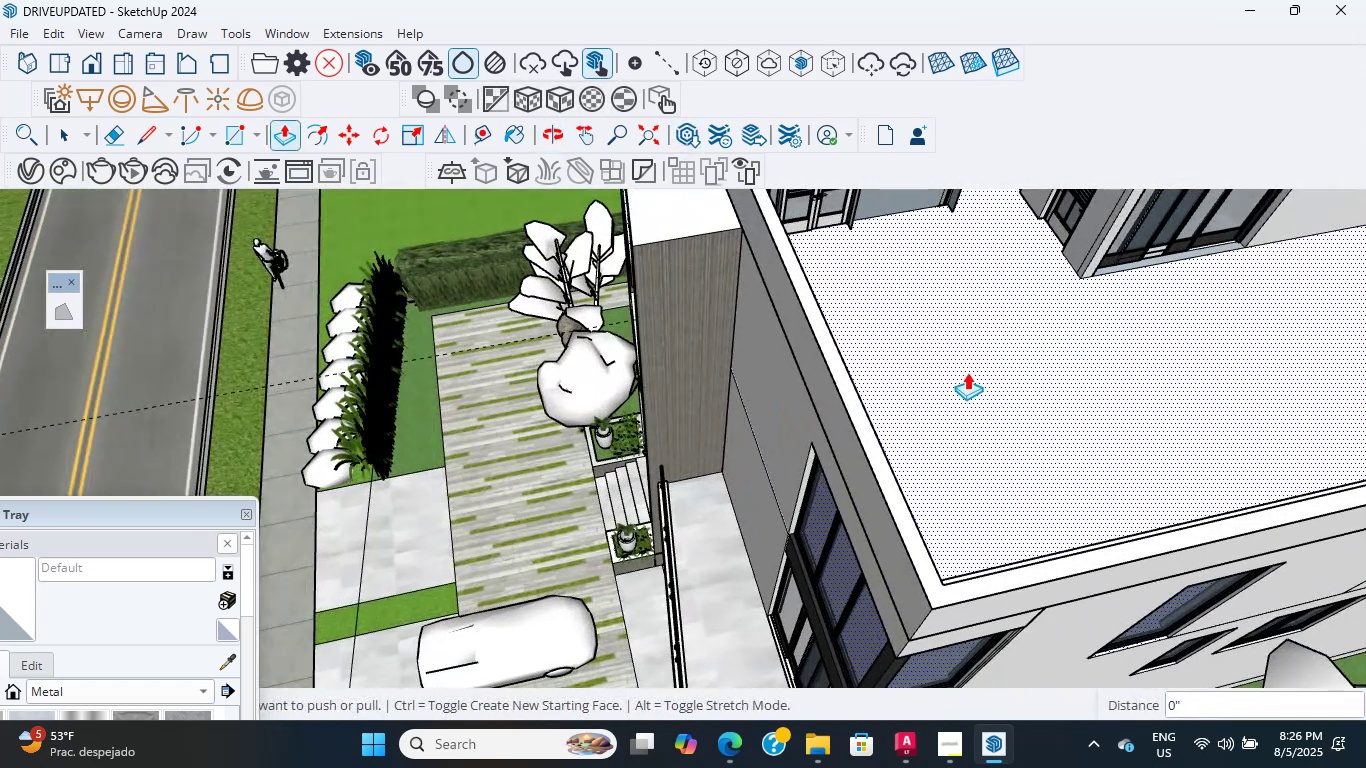 
key(Escape)
 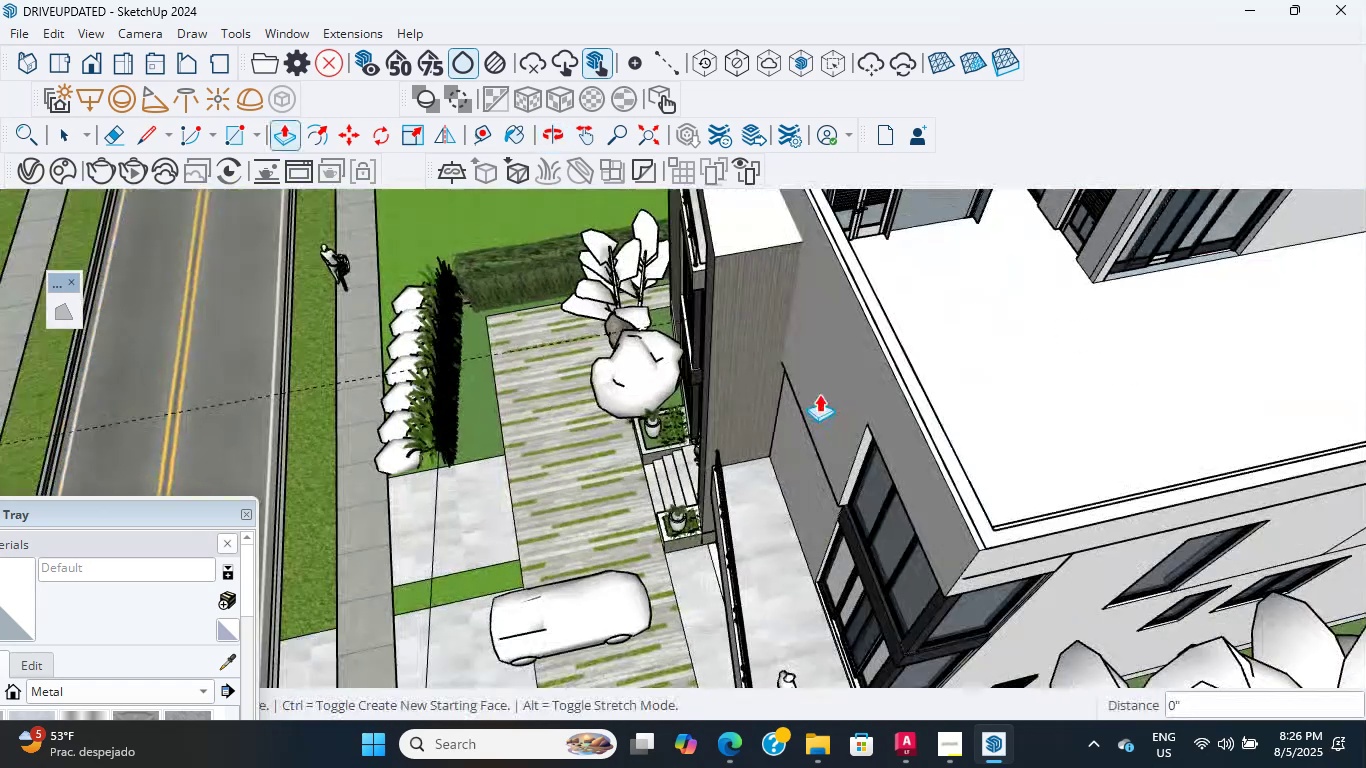 
hold_key(key=ShiftLeft, duration=0.84)
 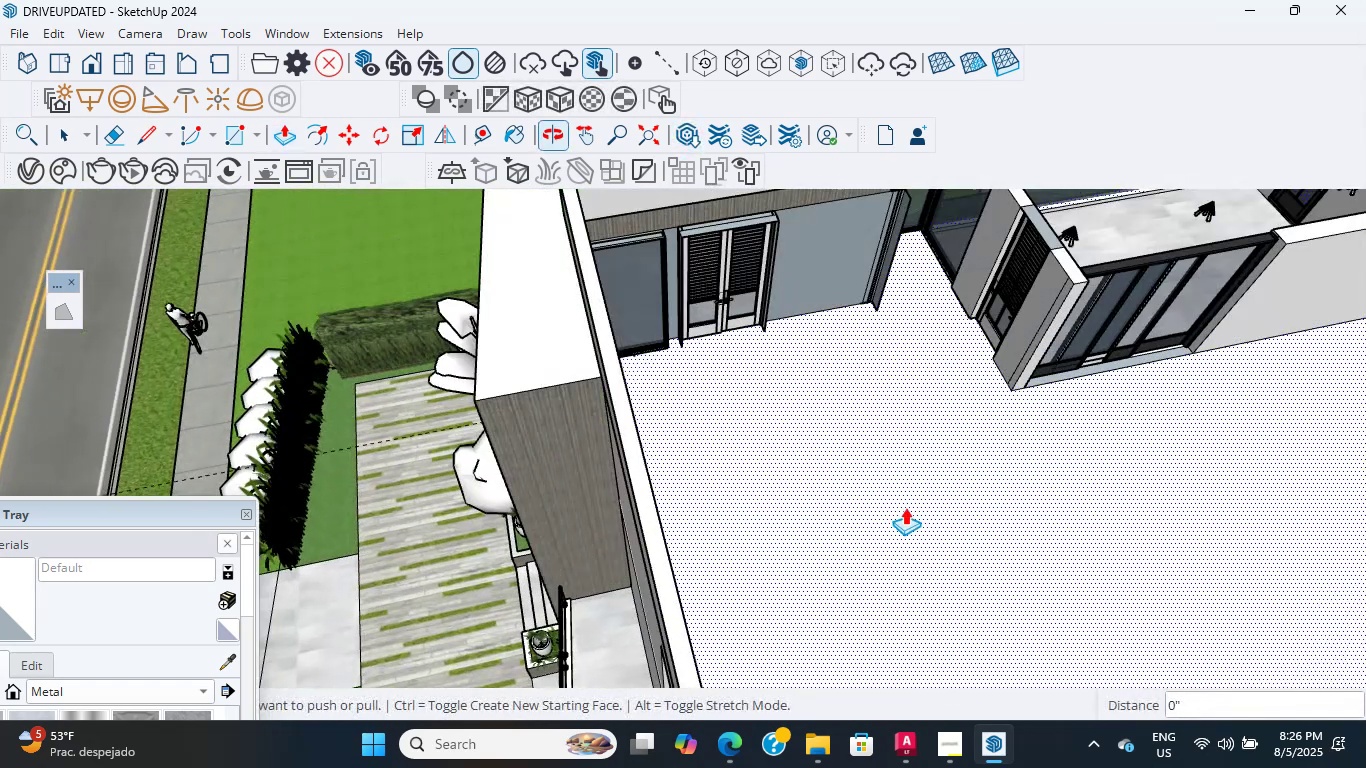 
scroll: coordinate [655, 365], scroll_direction: up, amount: 5.0
 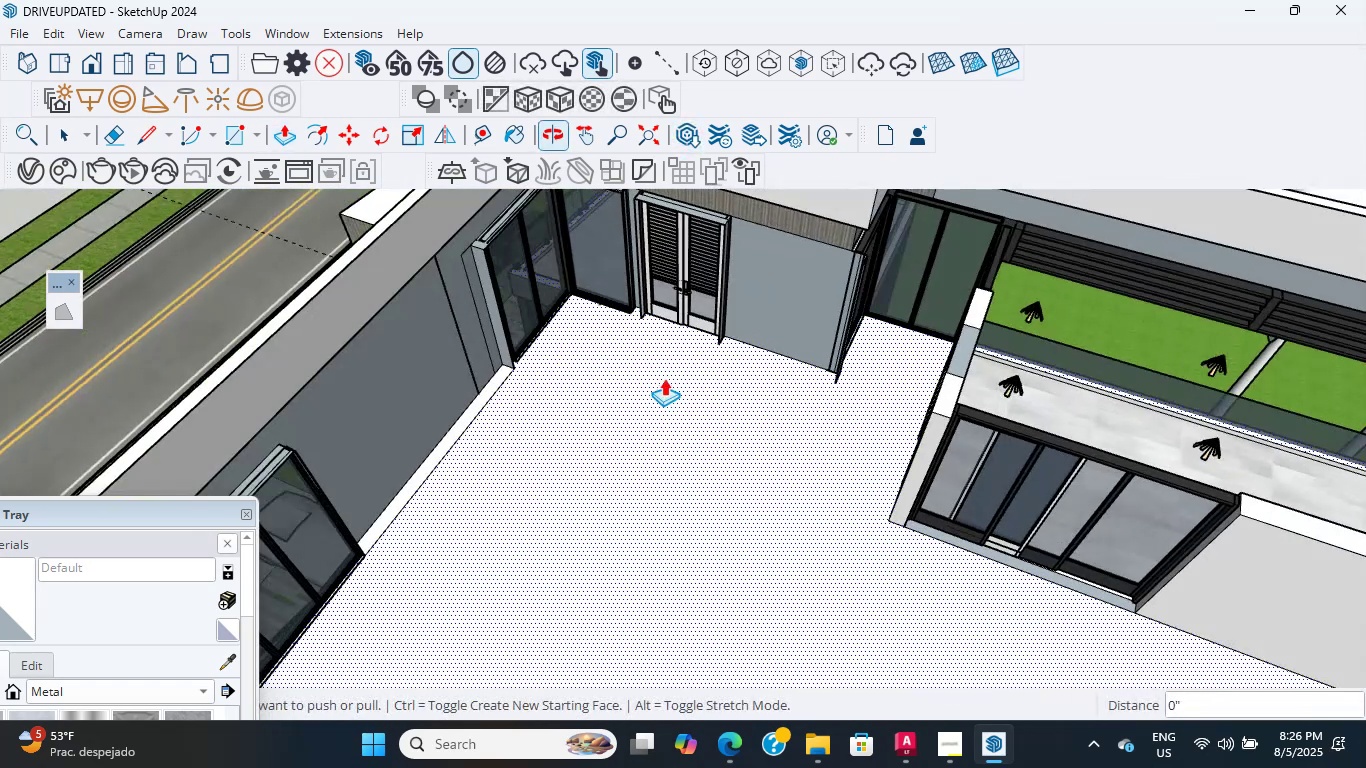 
hold_key(key=ShiftLeft, duration=0.45)
 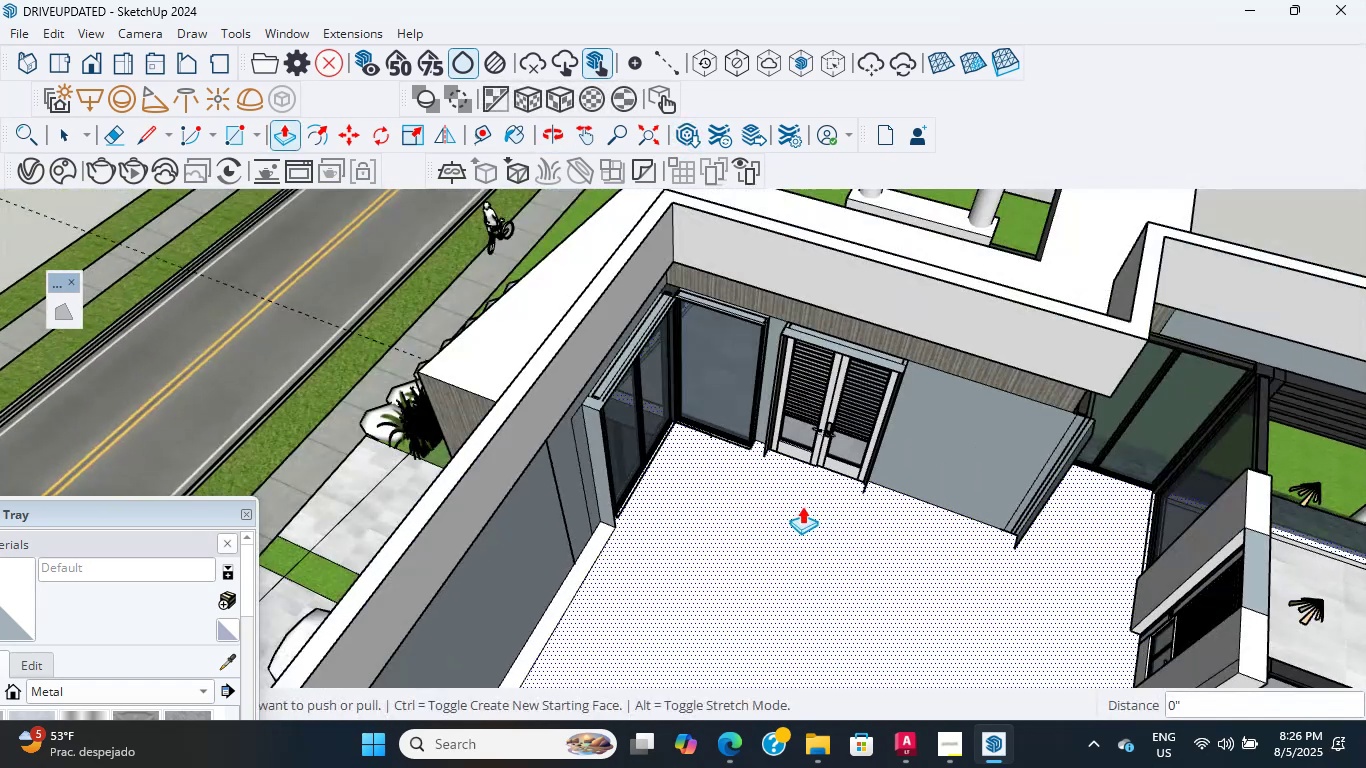 
scroll: coordinate [734, 533], scroll_direction: up, amount: 7.0
 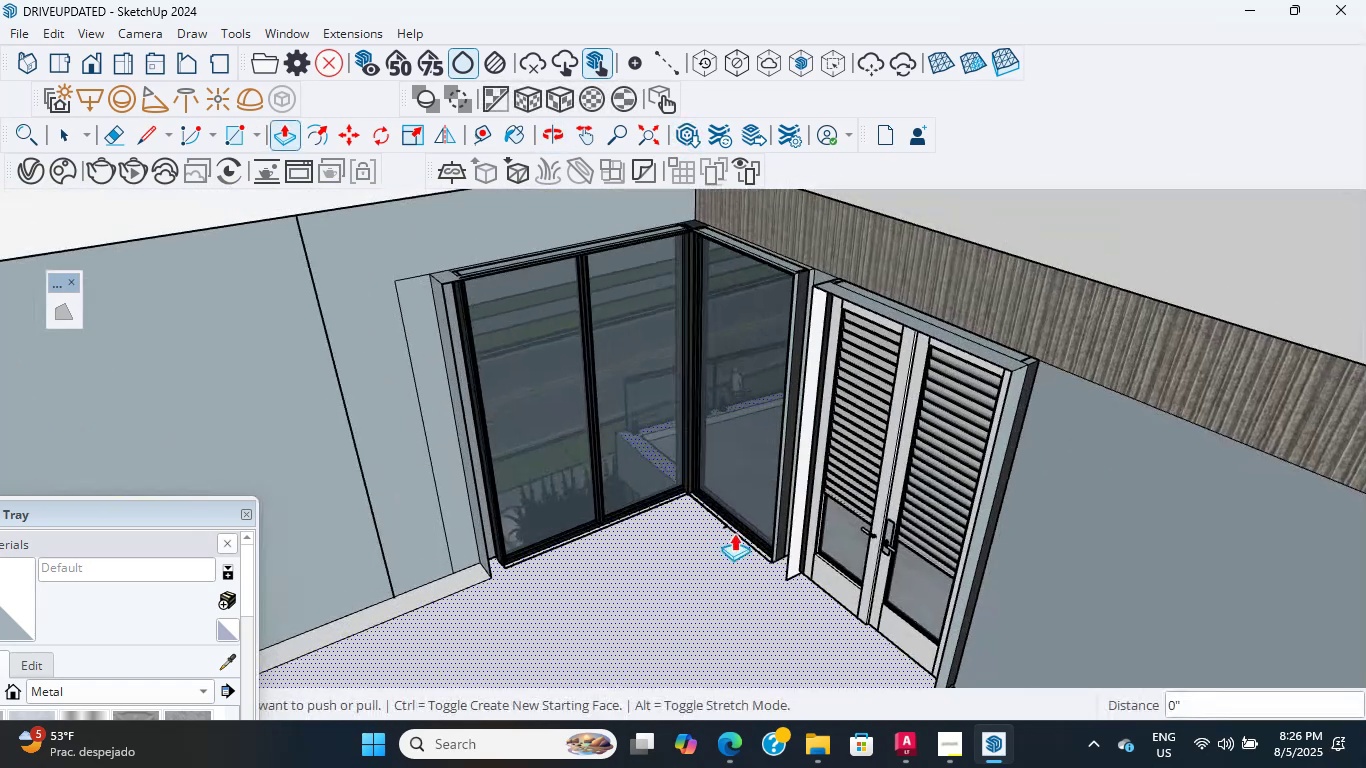 
hold_key(key=ShiftLeft, duration=0.76)
 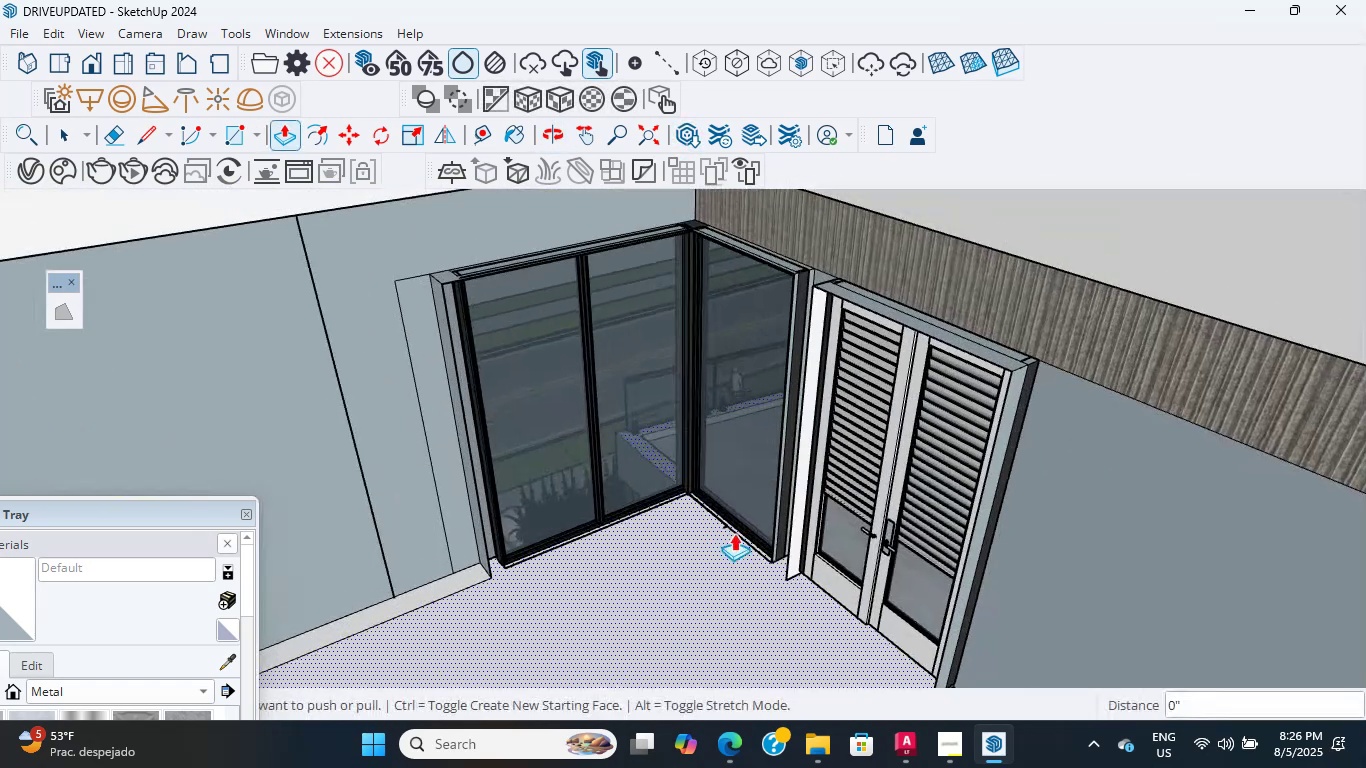 
hold_key(key=ShiftLeft, duration=1.76)
scroll: coordinate [798, 438], scroll_direction: up, amount: 9.0
 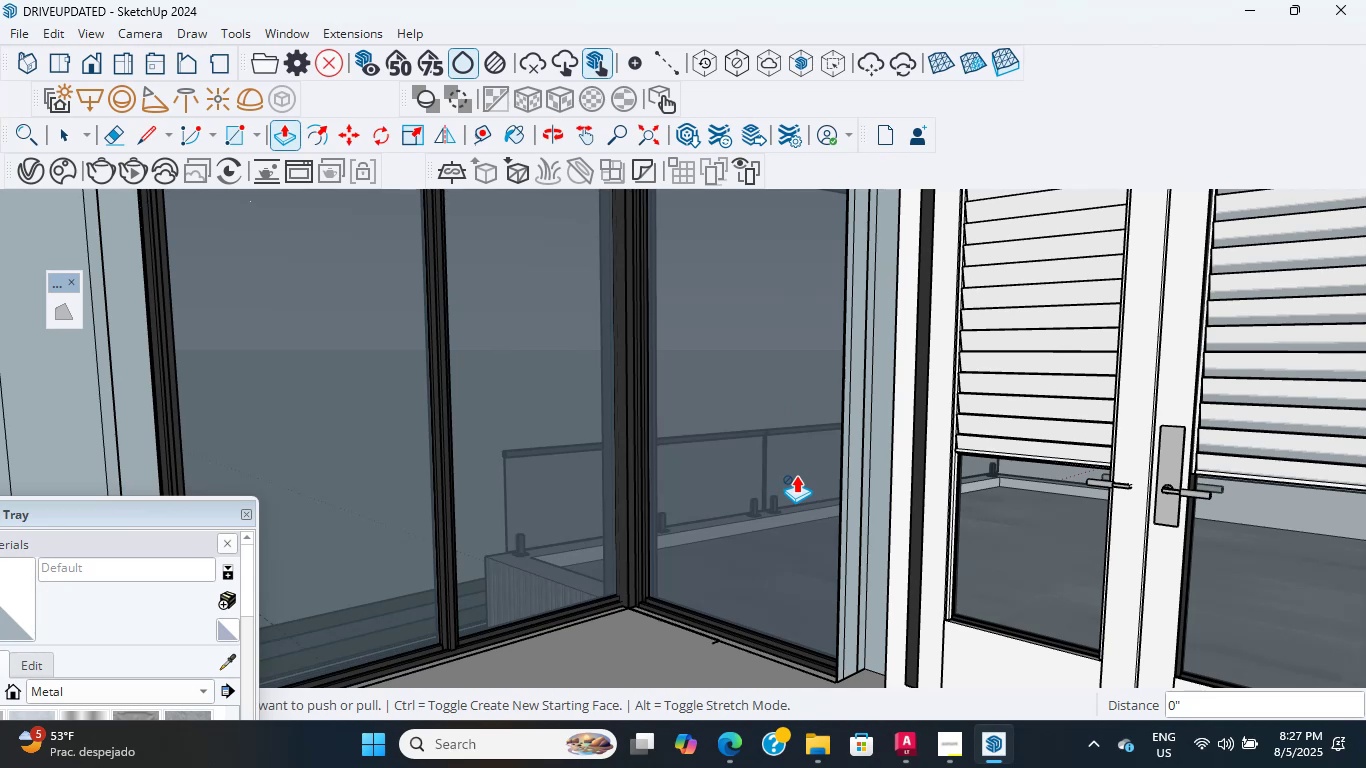 
wait(8.03)
 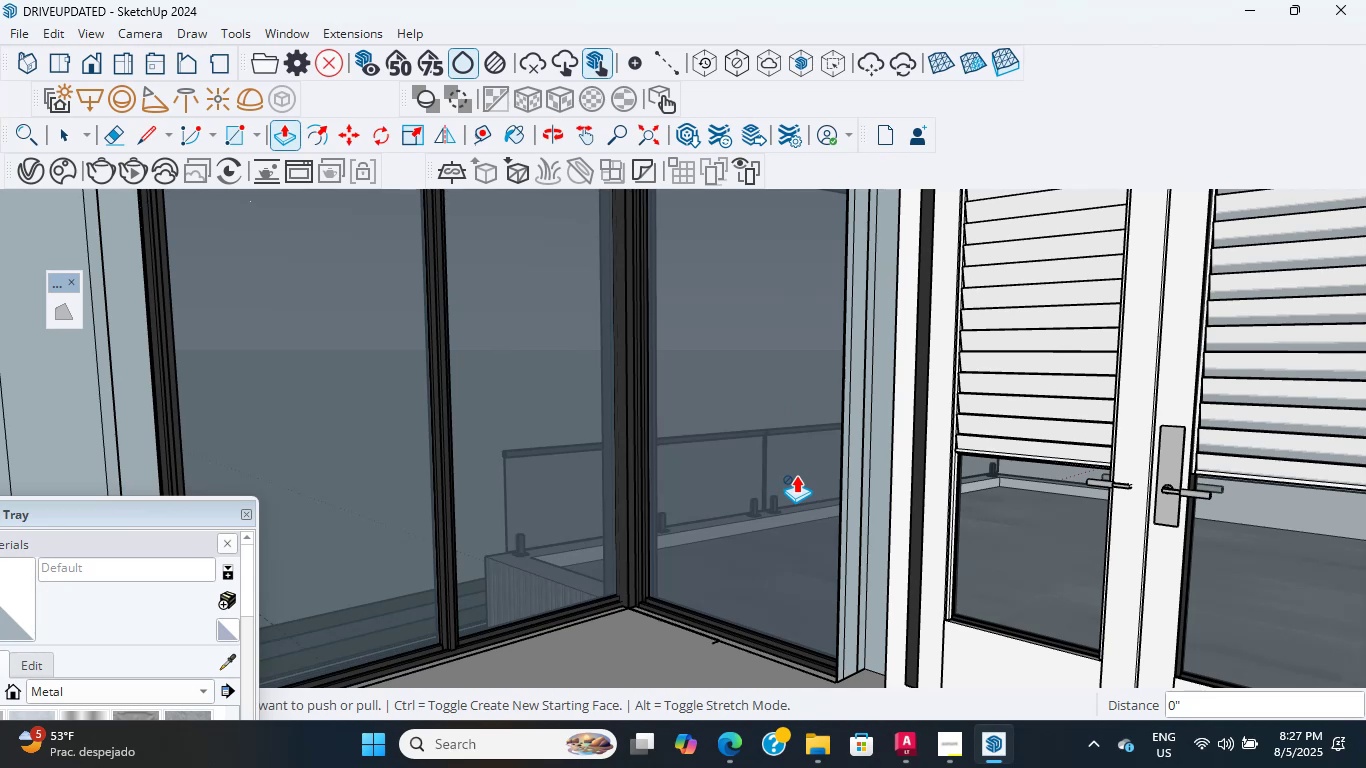 
scroll: coordinate [846, 465], scroll_direction: up, amount: 2.0
 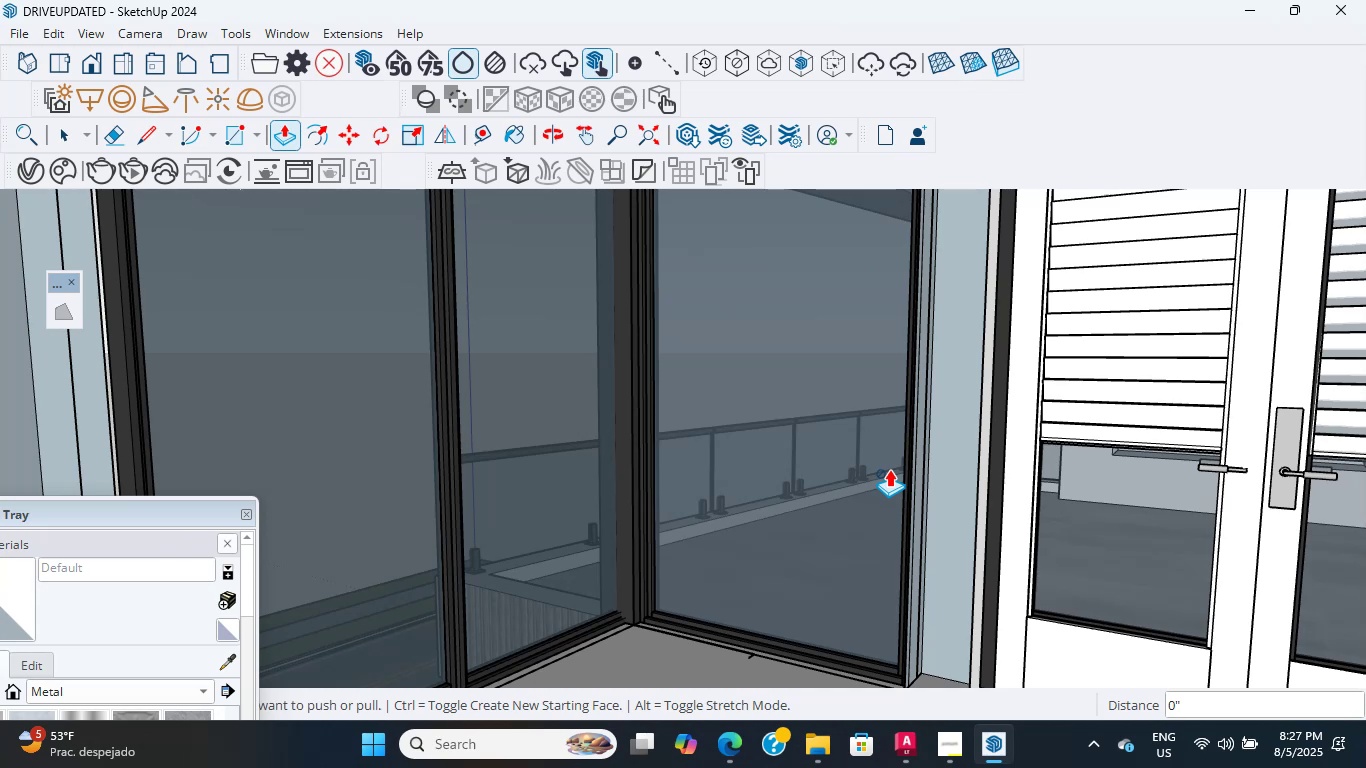 
wait(23.35)
 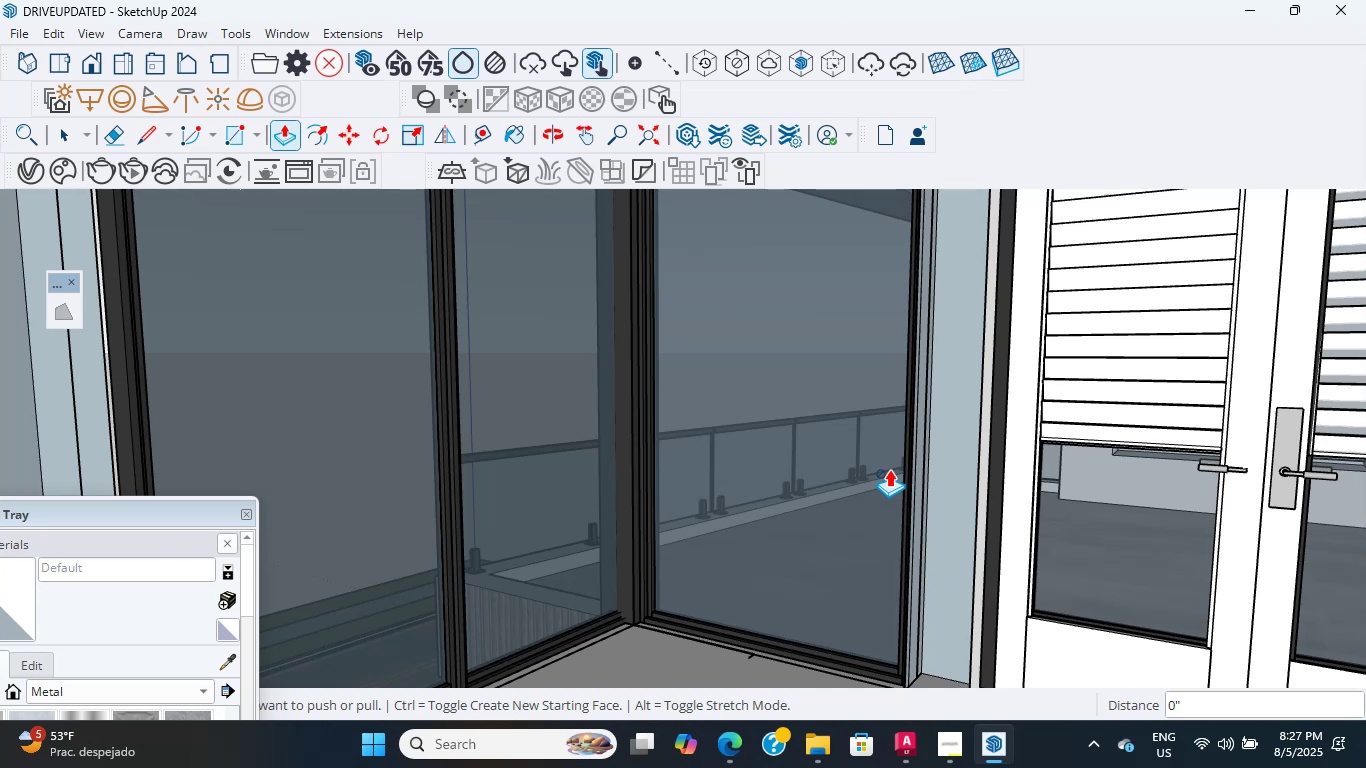 
scroll: coordinate [773, 468], scroll_direction: up, amount: 2.0
 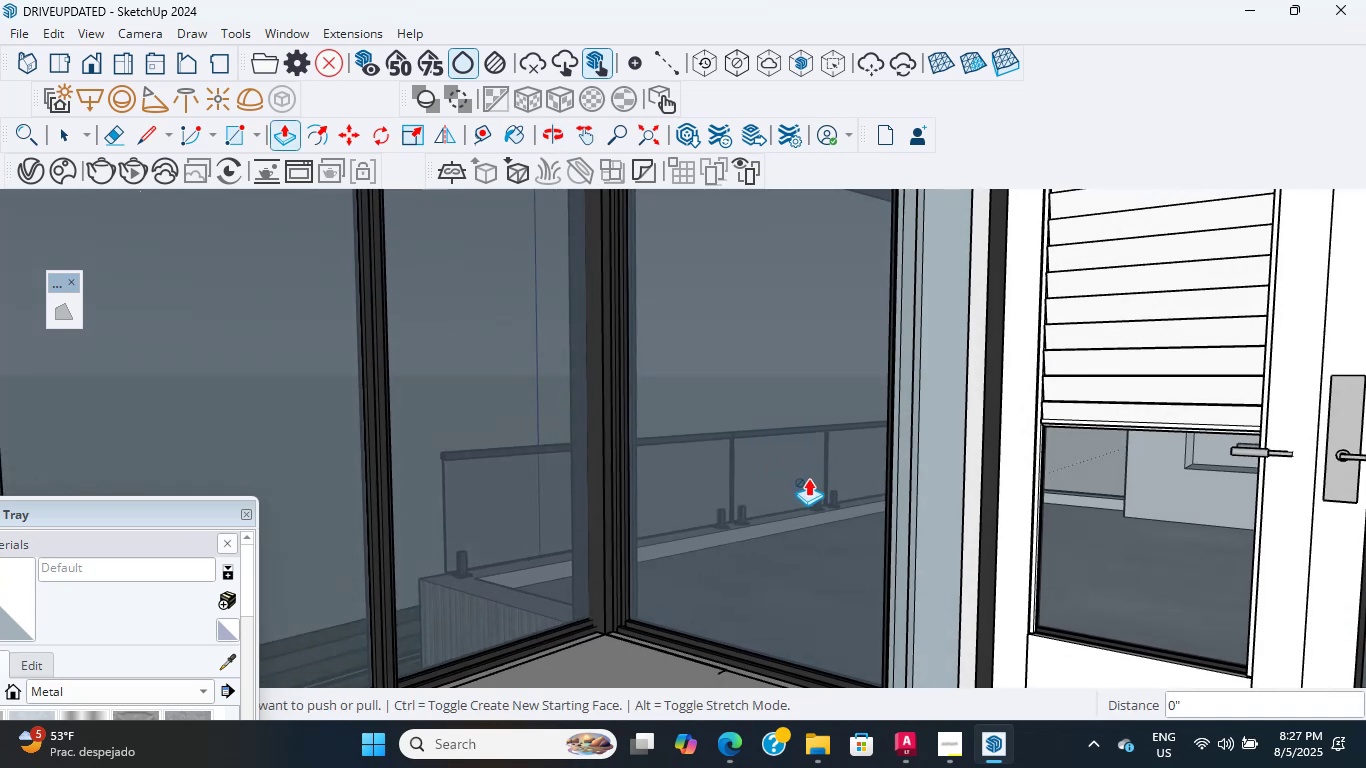 
scroll: coordinate [644, 403], scroll_direction: down, amount: 12.0
 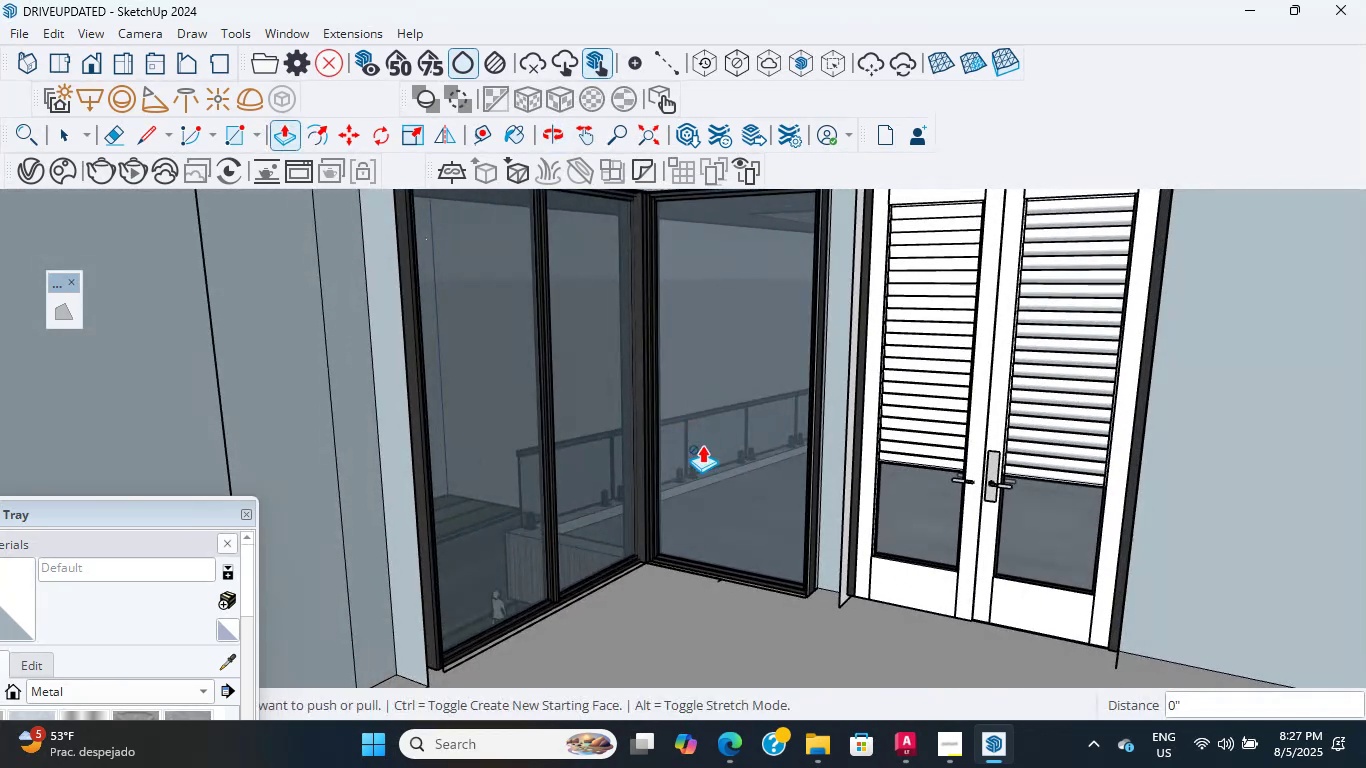 
wait(10.98)
 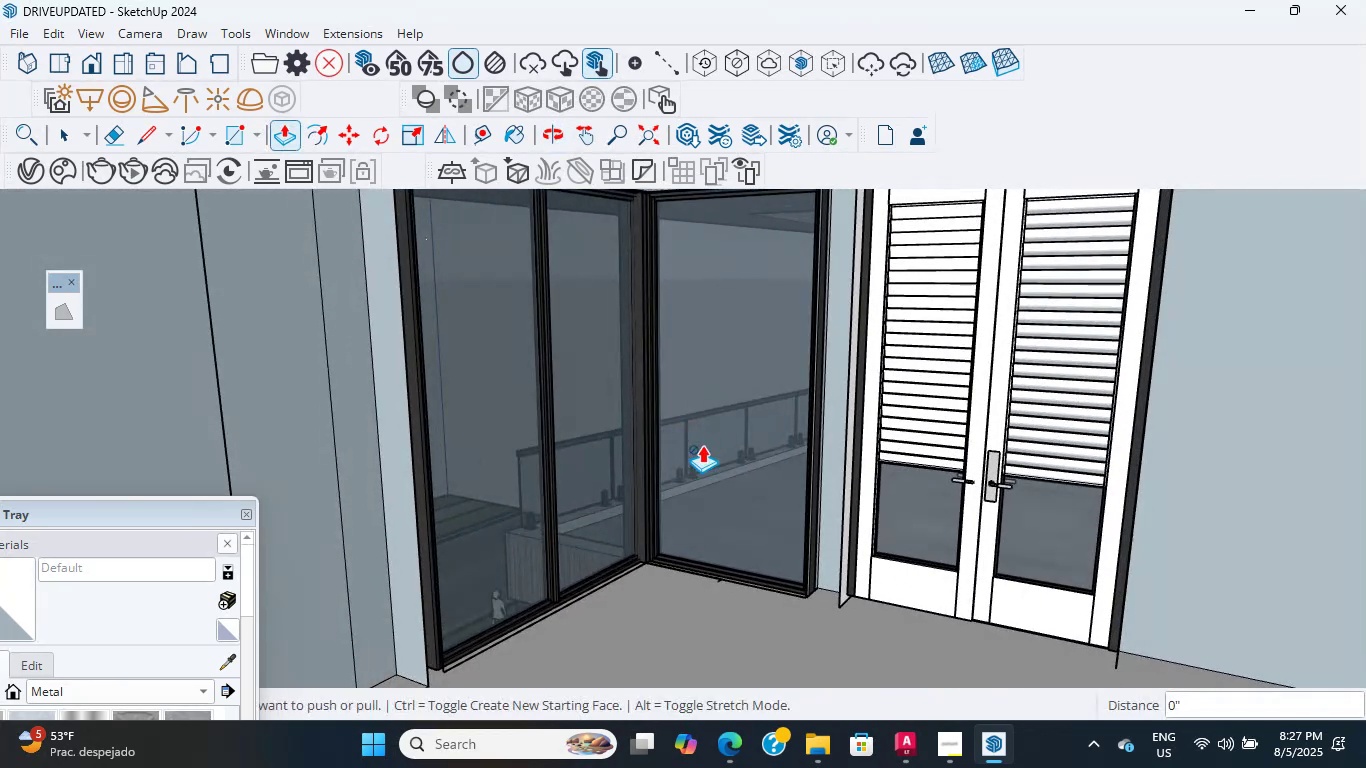 
scroll: coordinate [689, 512], scroll_direction: up, amount: 6.0
 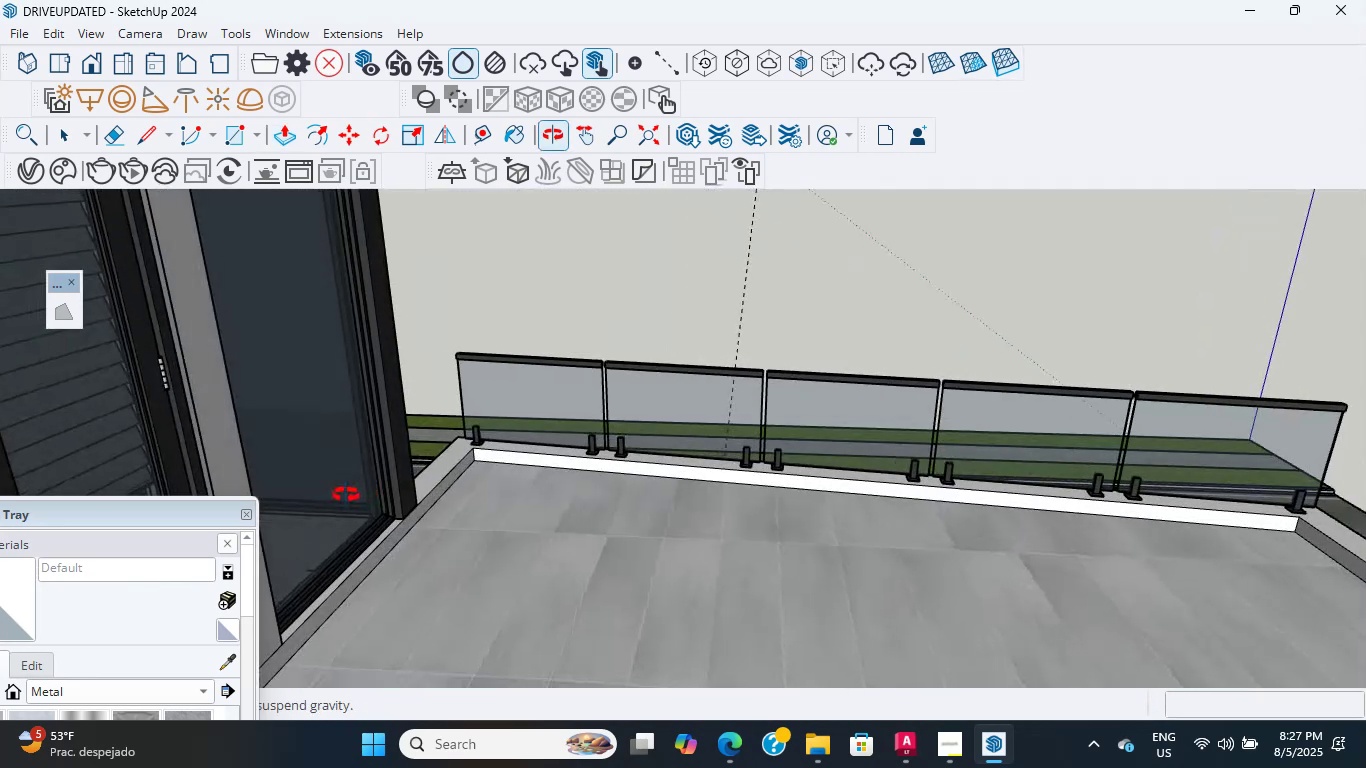 
scroll: coordinate [697, 480], scroll_direction: down, amount: 10.0
 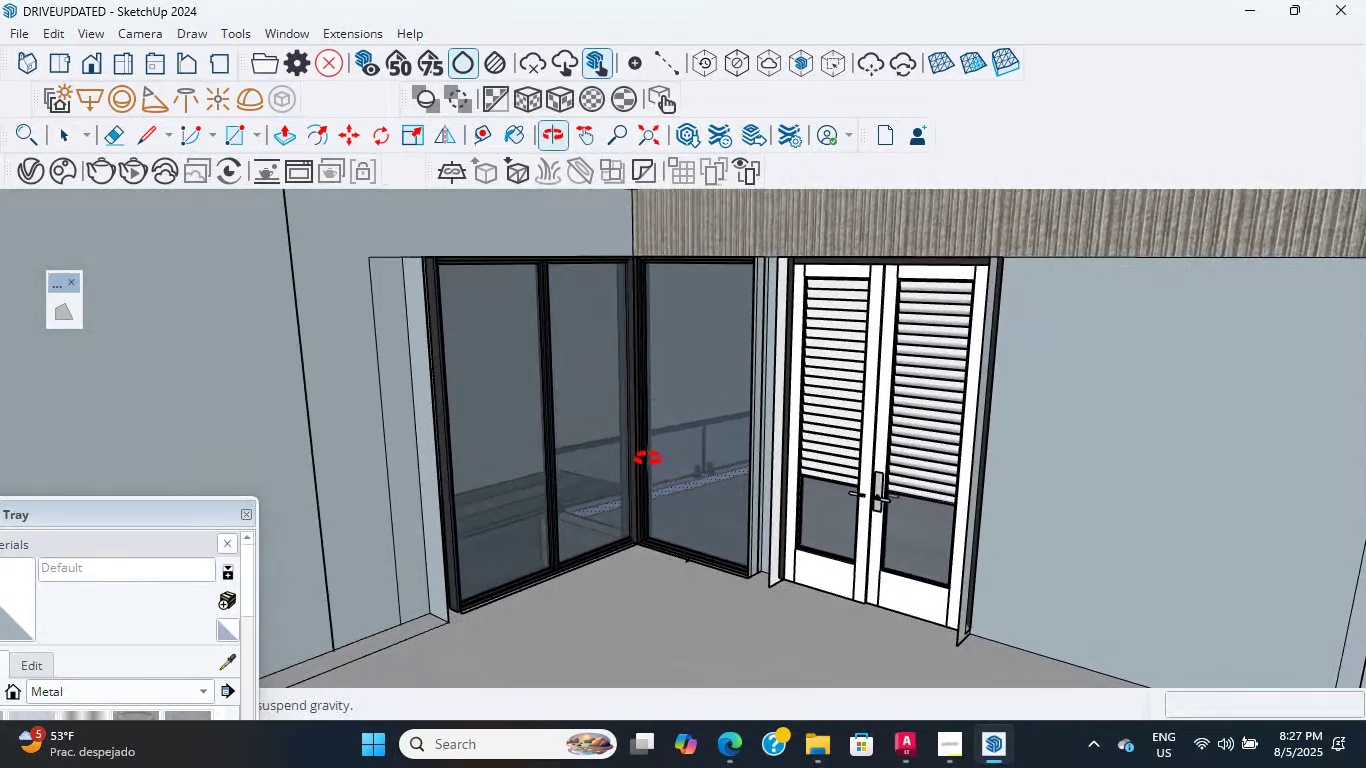 
scroll: coordinate [626, 416], scroll_direction: up, amount: 1.0
 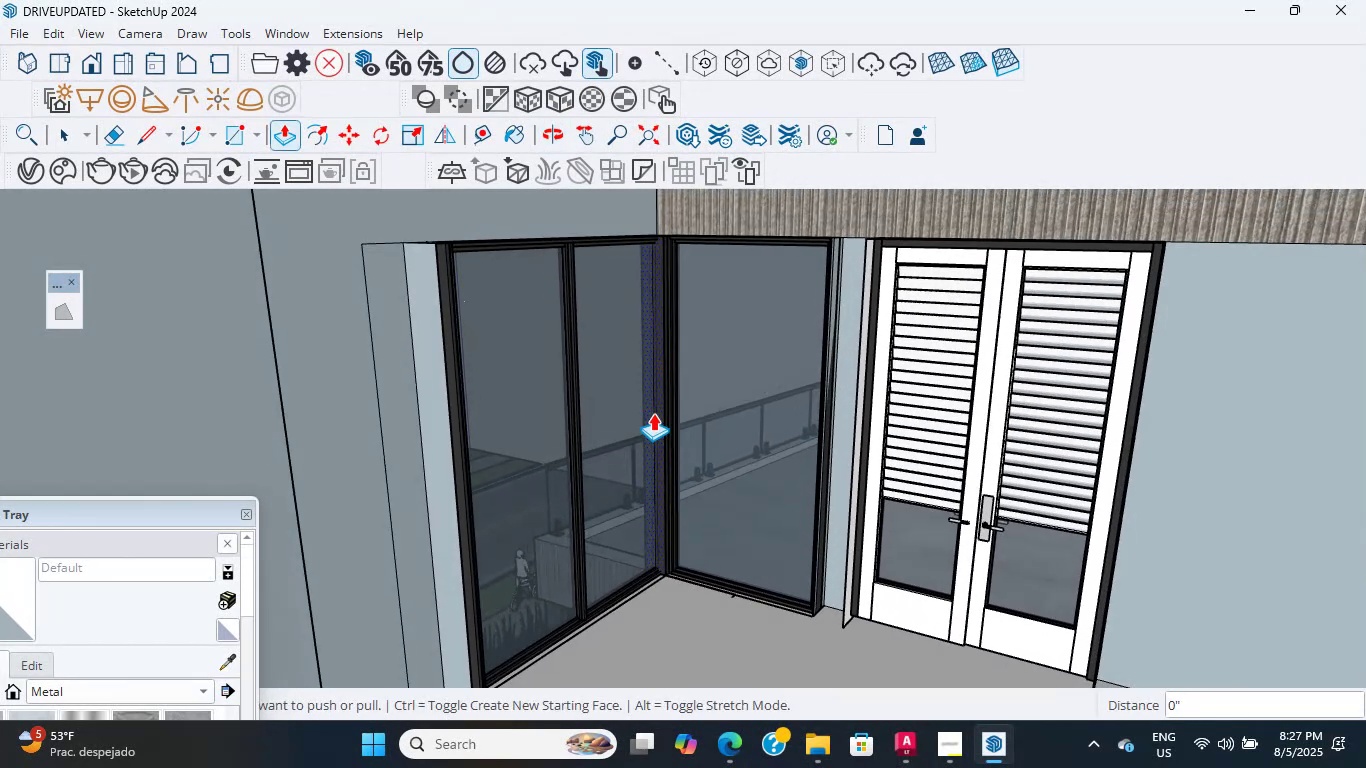 
wait(9.39)
 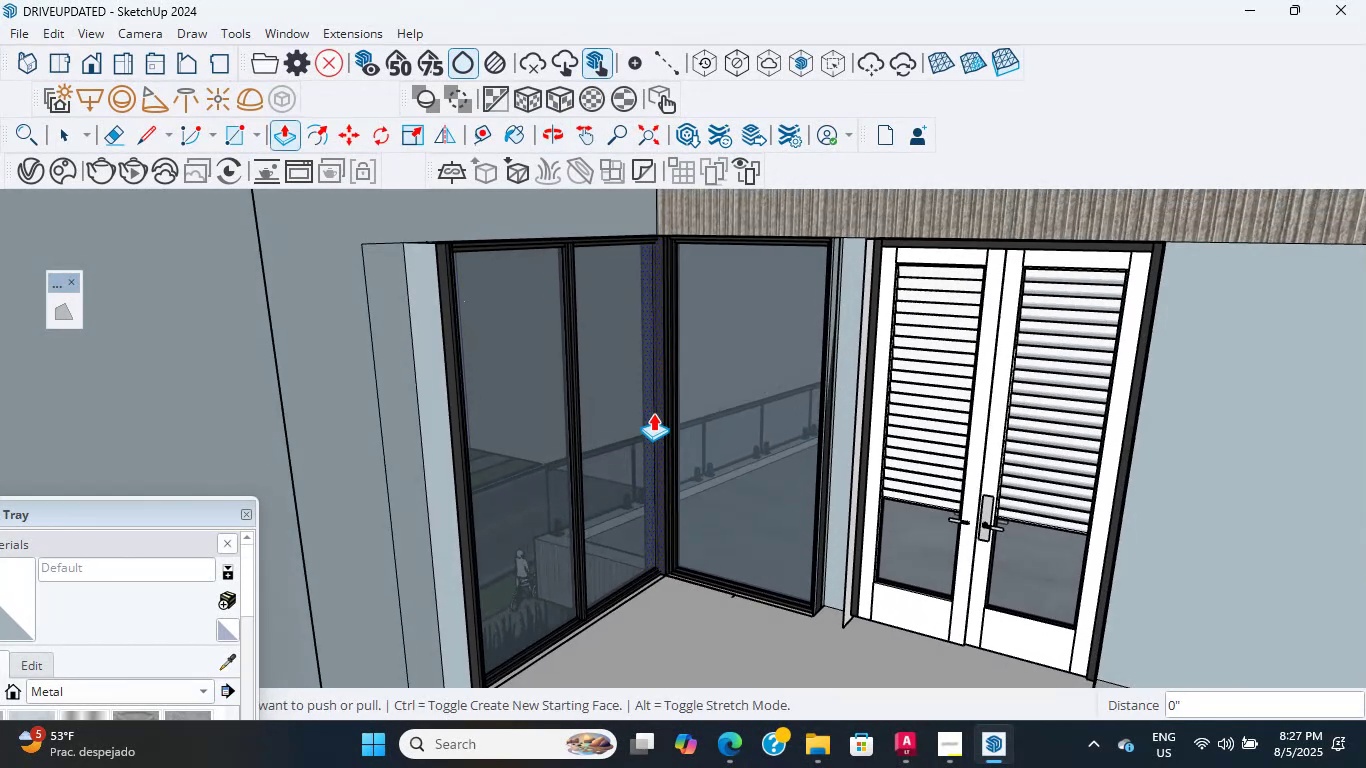 
scroll: coordinate [638, 421], scroll_direction: up, amount: 1.0
 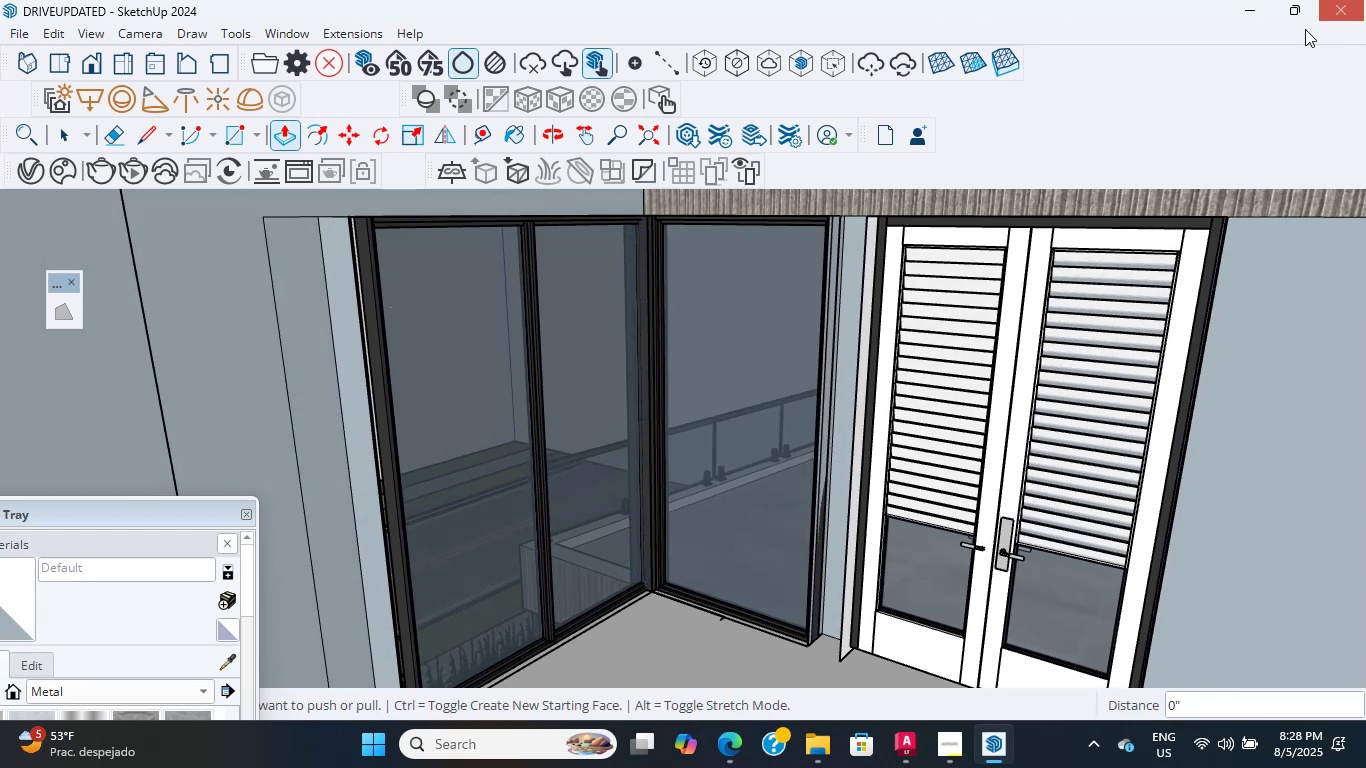 
scroll: coordinate [561, 410], scroll_direction: down, amount: 6.0
 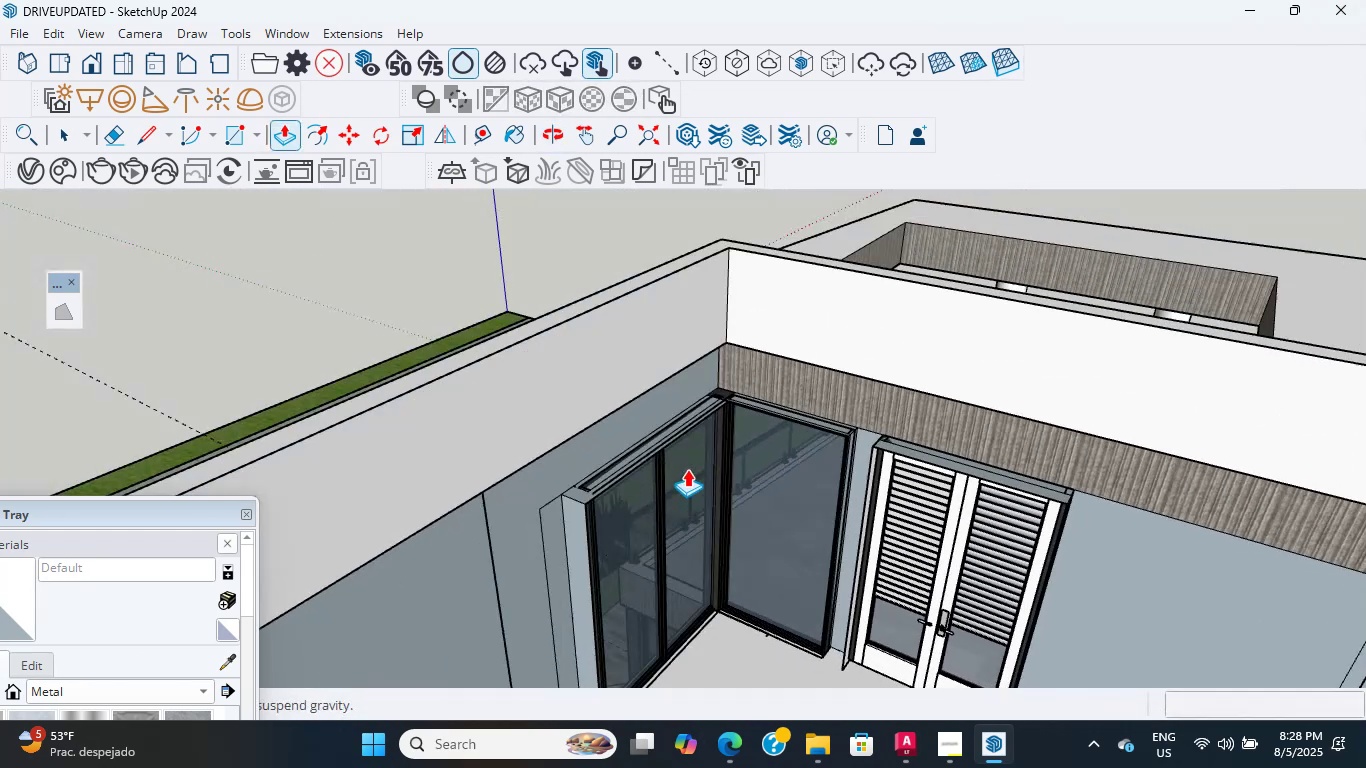 
hold_key(key=ShiftLeft, duration=0.55)
 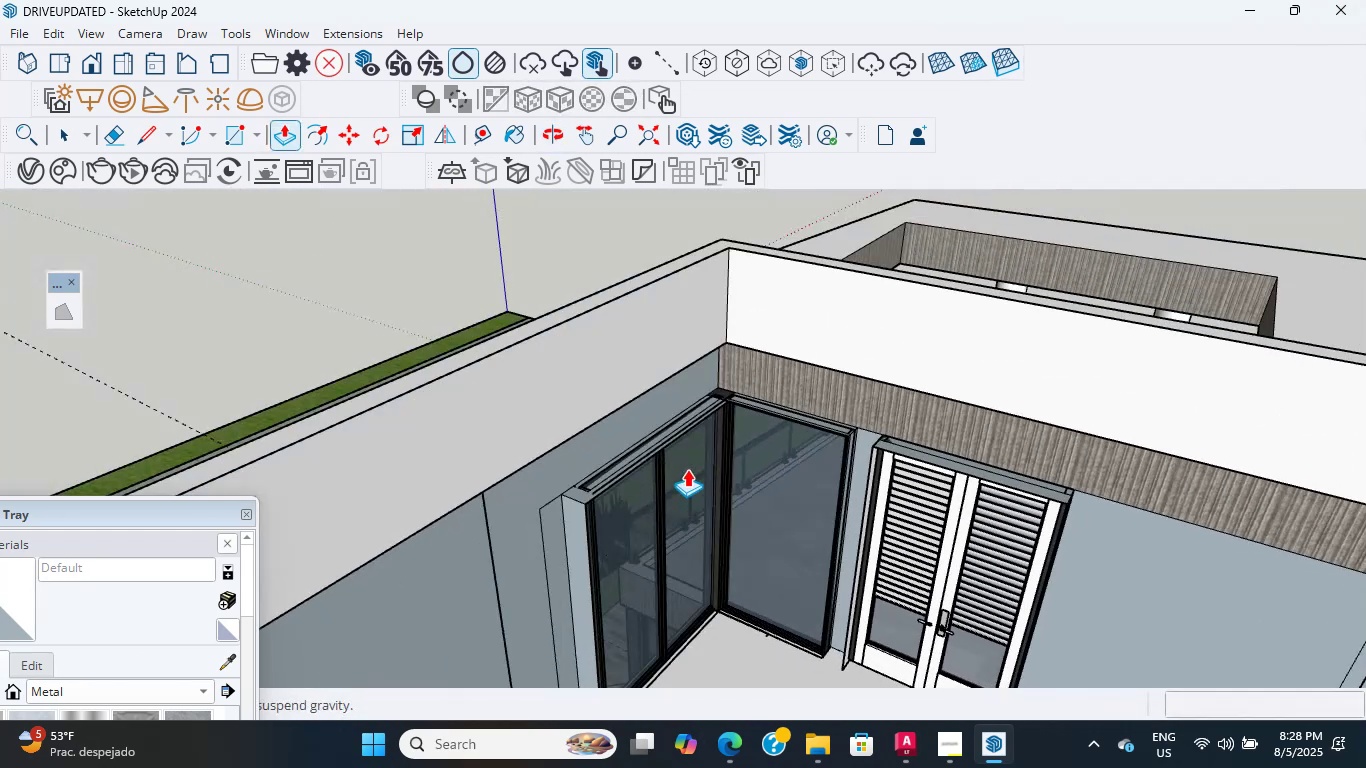 
scroll: coordinate [495, 441], scroll_direction: up, amount: 18.0
 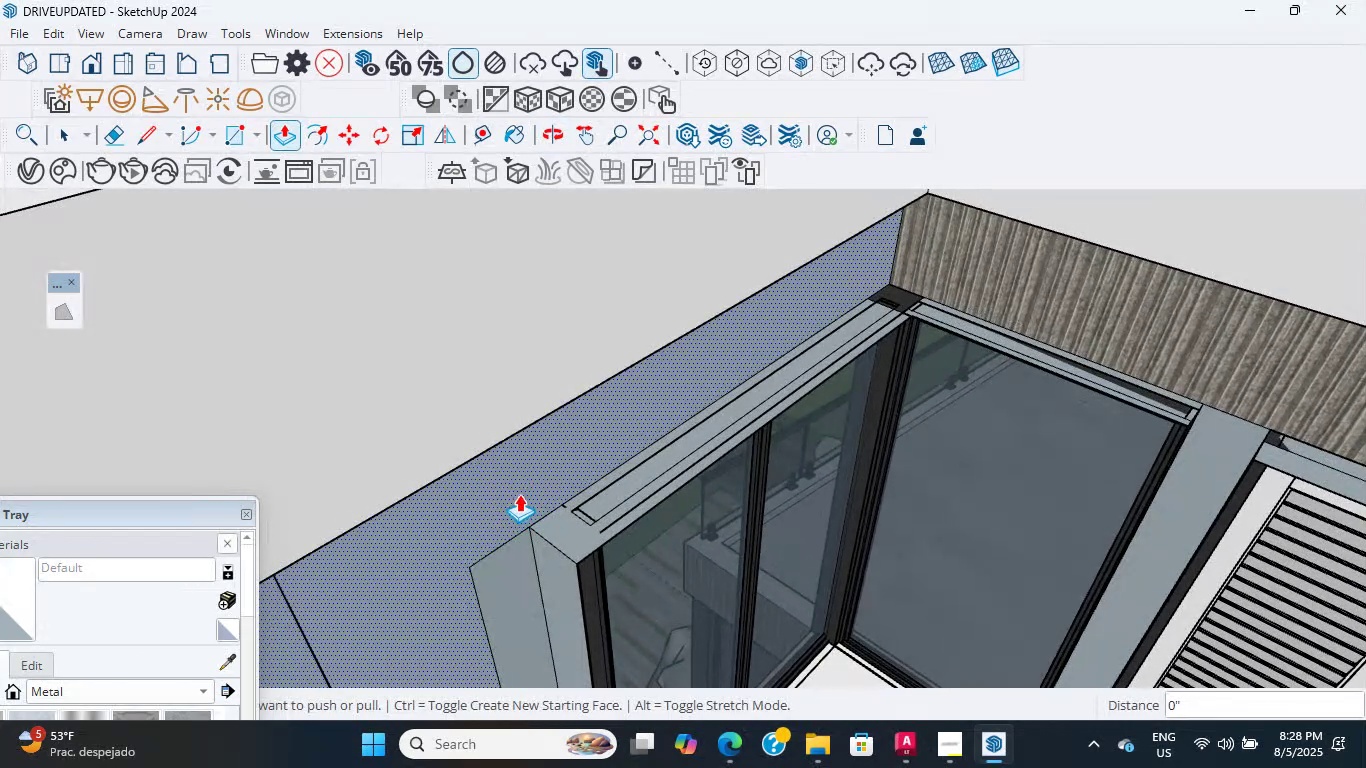 
scroll: coordinate [618, 498], scroll_direction: down, amount: 5.0
 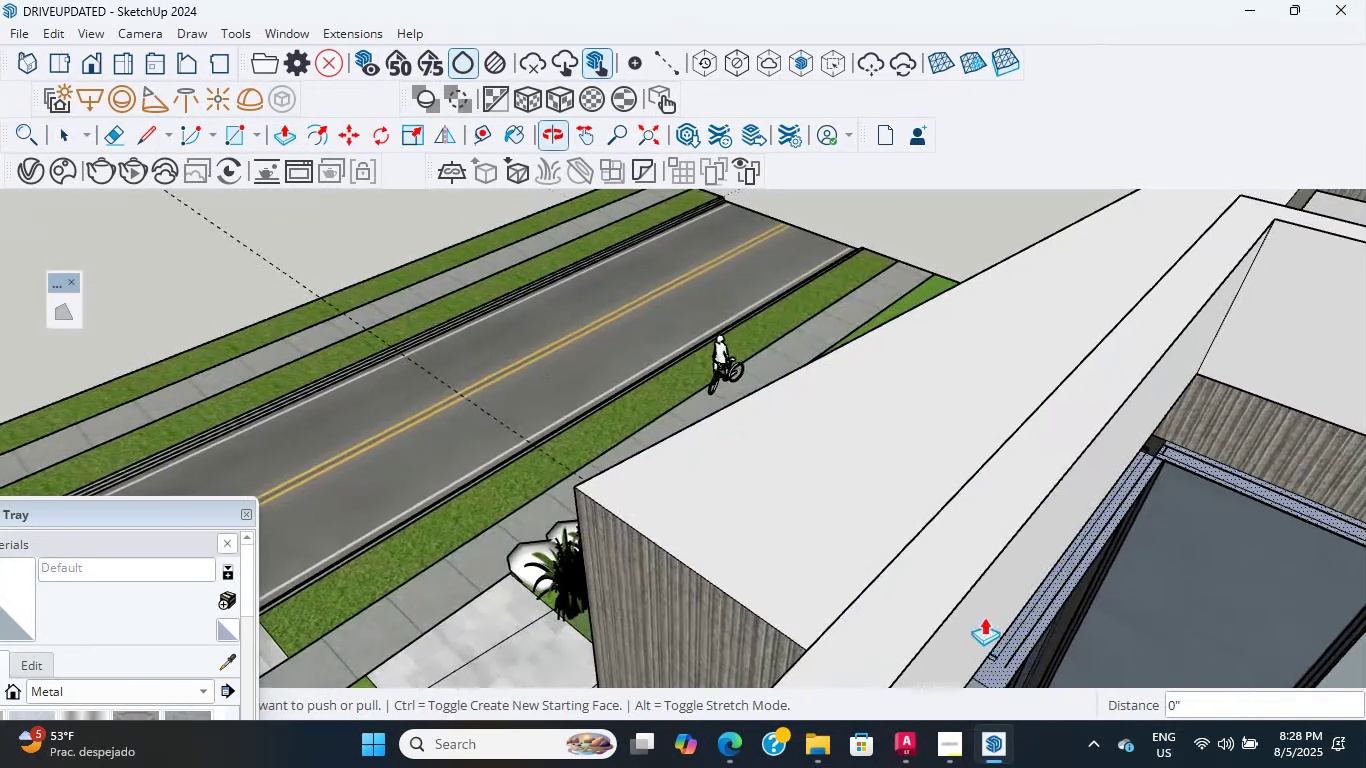 
key(Shift+ShiftLeft)
 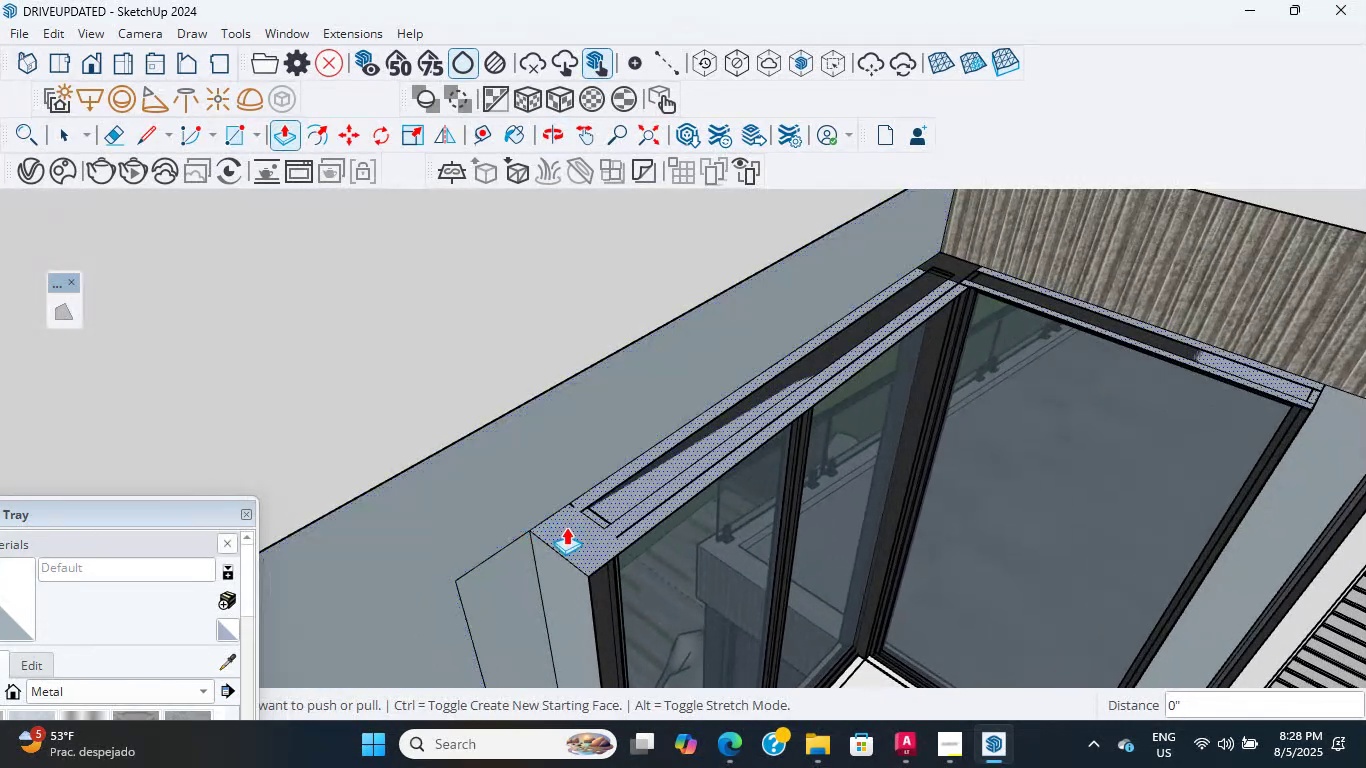 
hold_key(key=ShiftLeft, duration=0.64)
 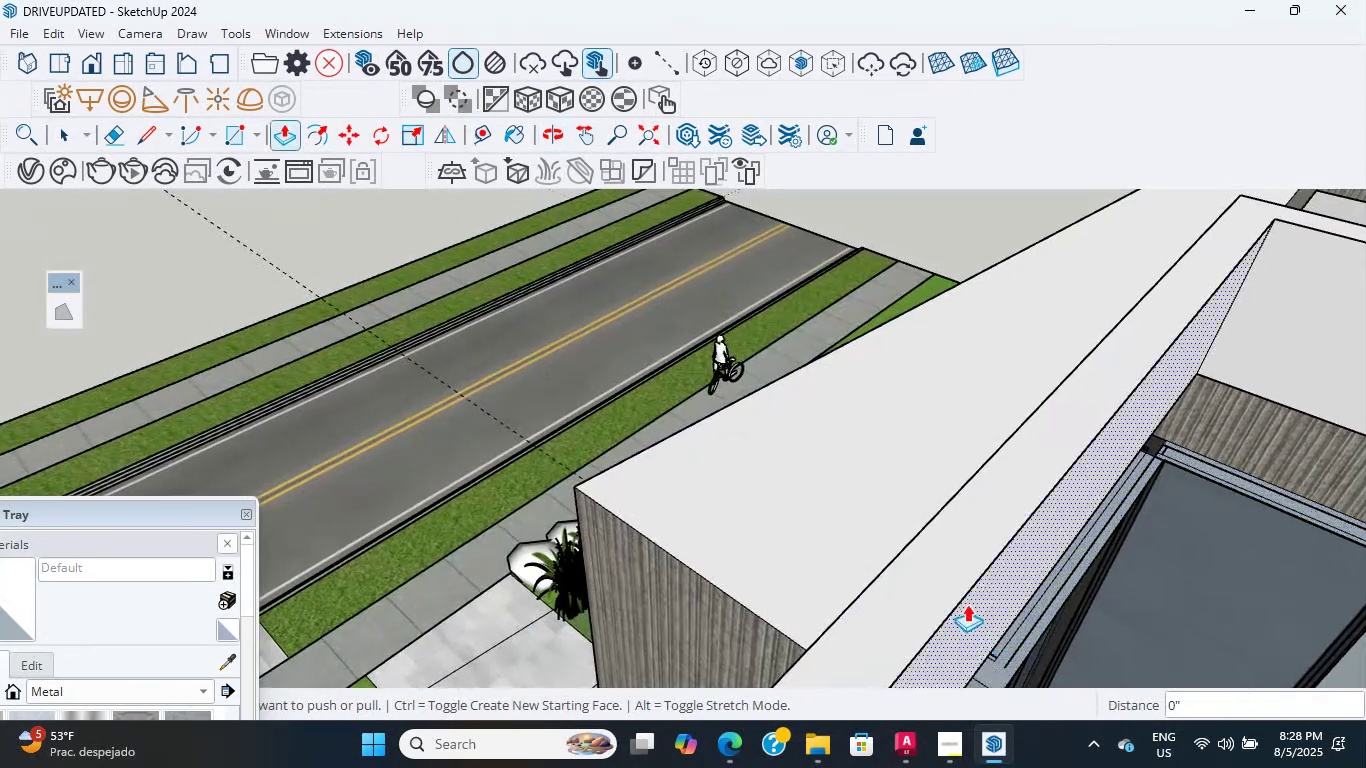 
scroll: coordinate [768, 539], scroll_direction: down, amount: 11.0
 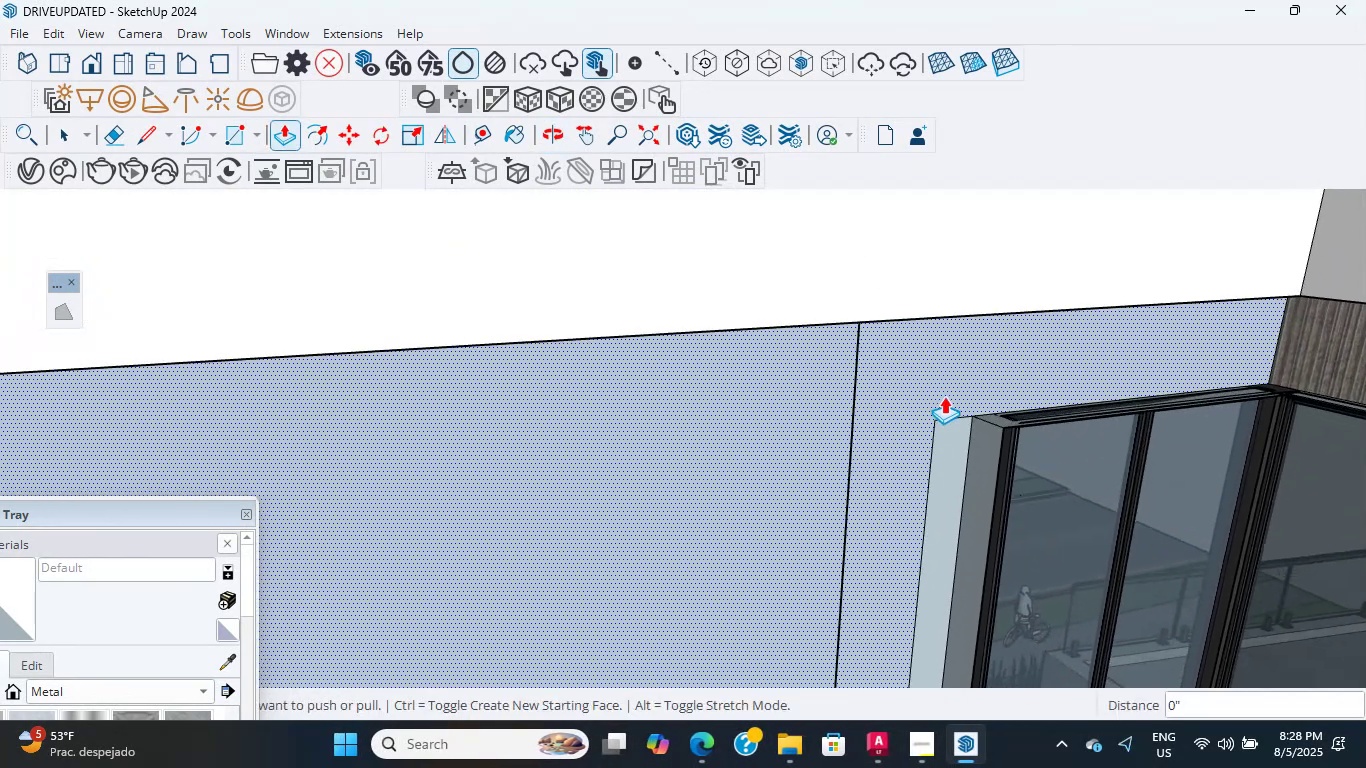 
hold_key(key=ShiftLeft, duration=1.57)
 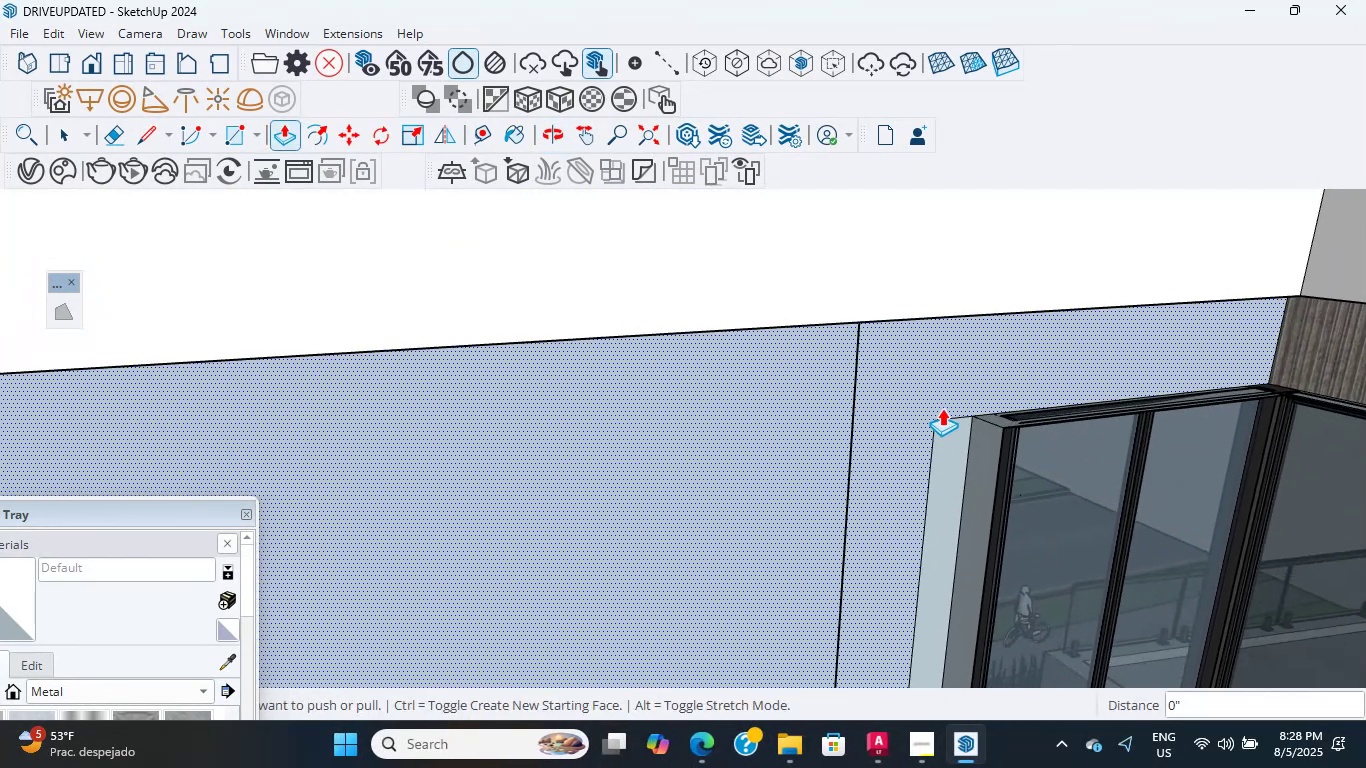 
scroll: coordinate [921, 423], scroll_direction: down, amount: 1.0
 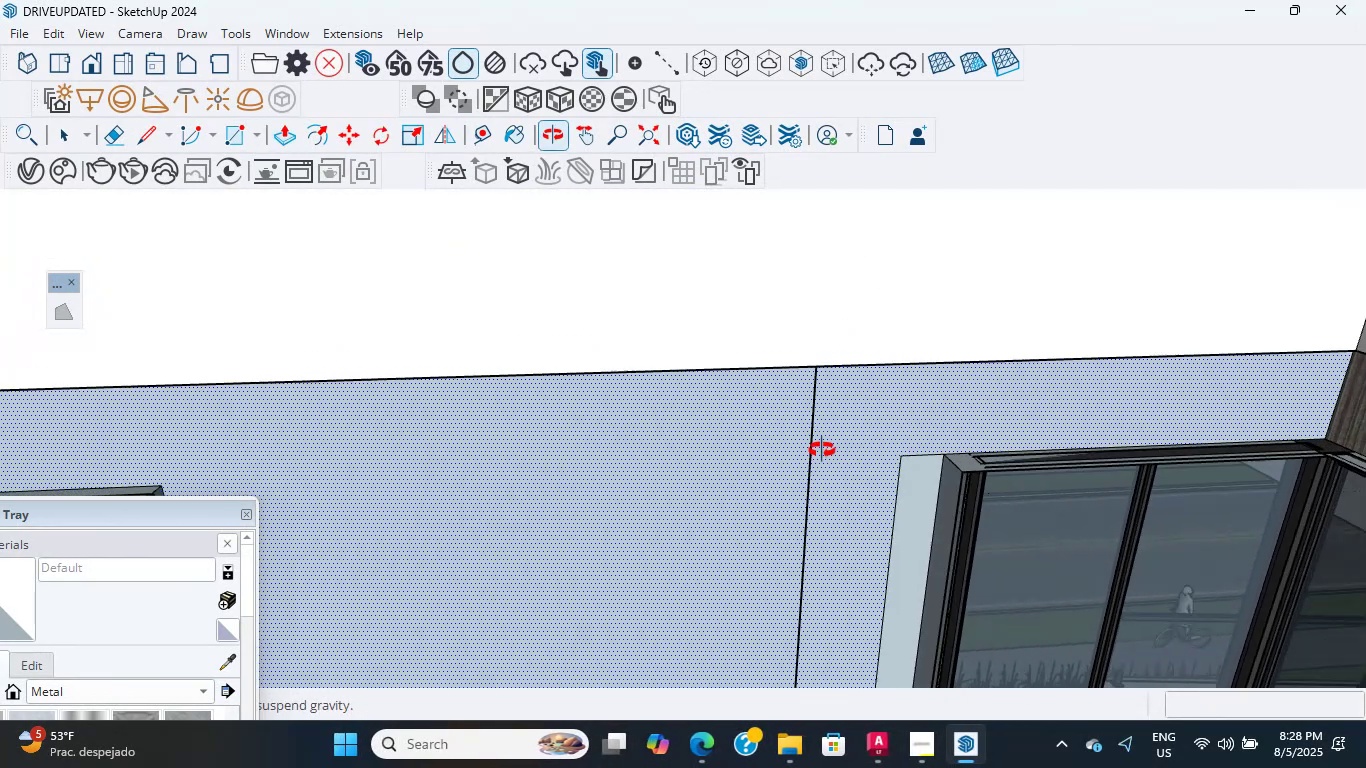 
hold_key(key=ShiftLeft, duration=2.48)
scroll: coordinate [513, 452], scroll_direction: down, amount: 1.0
 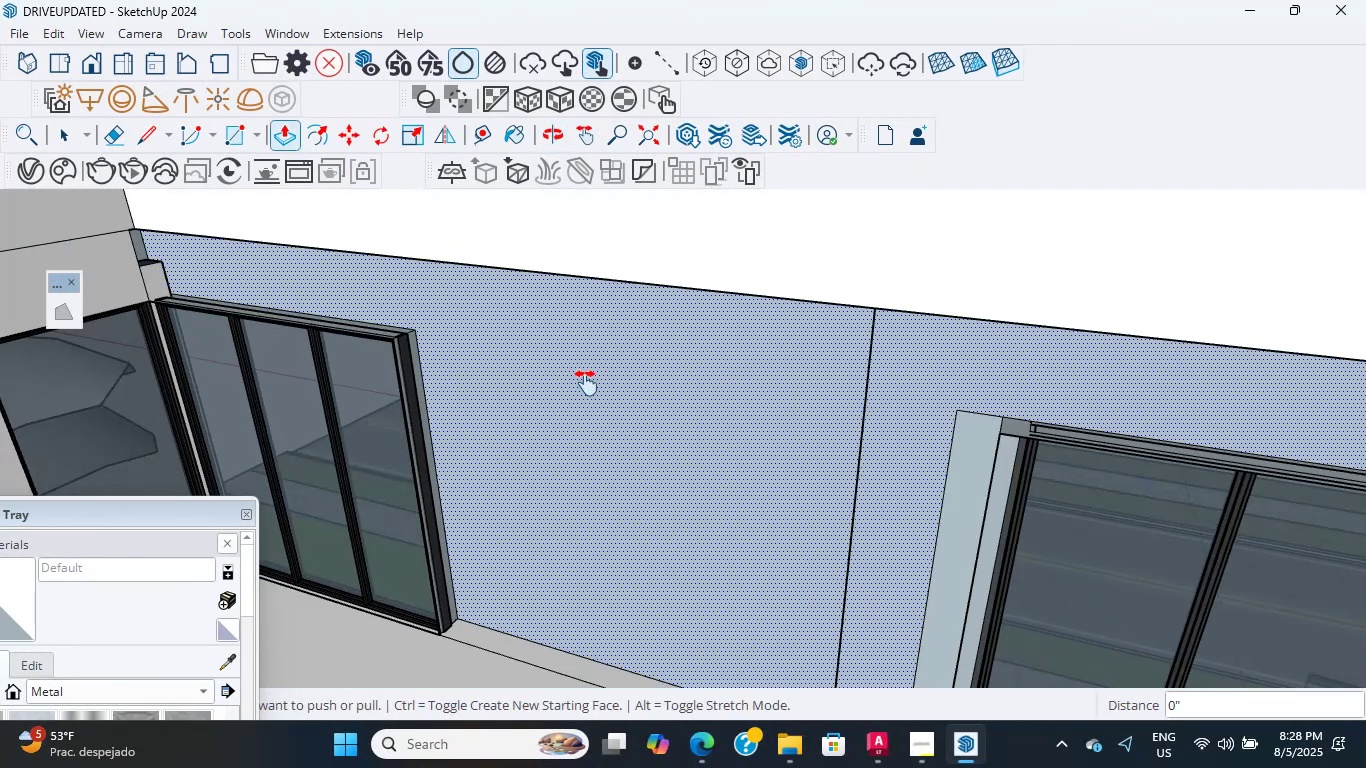 
scroll: coordinate [281, 352], scroll_direction: up, amount: 17.0
 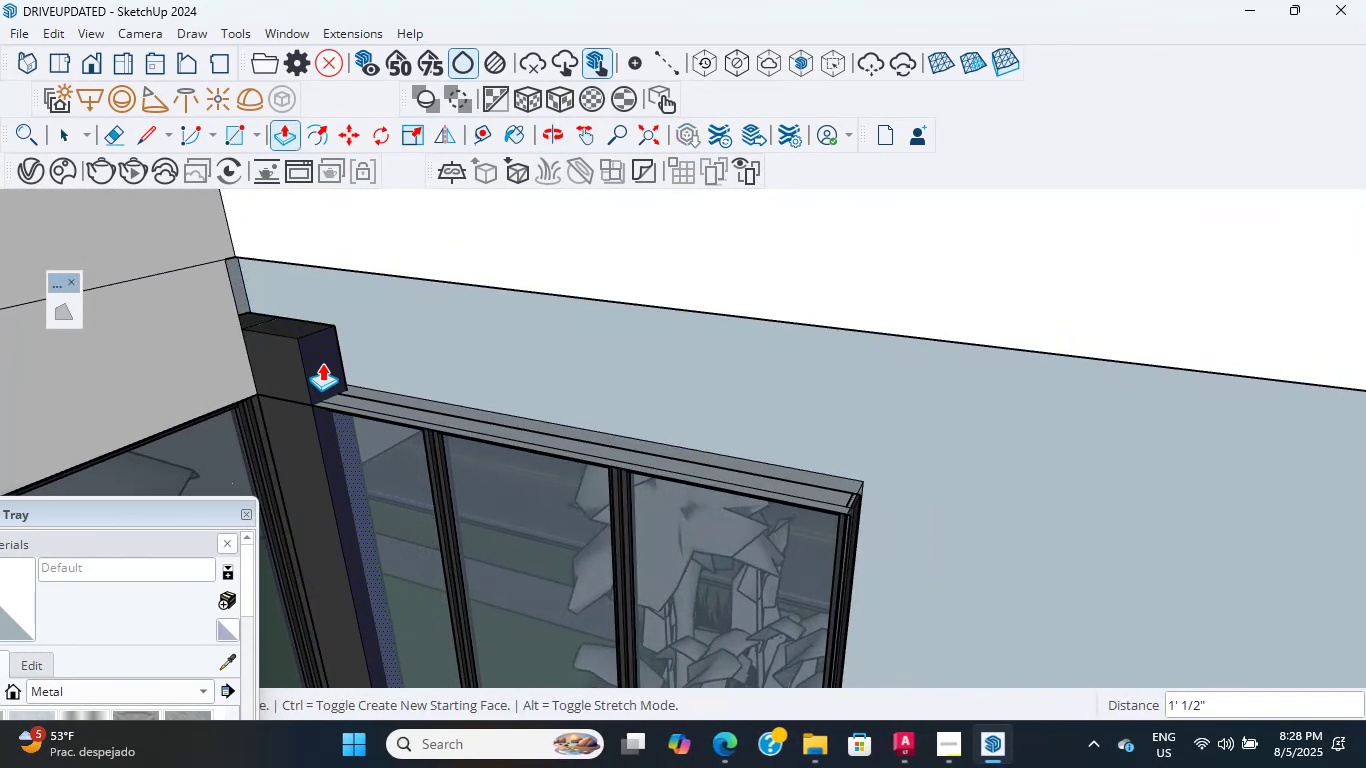 
key(Escape)
 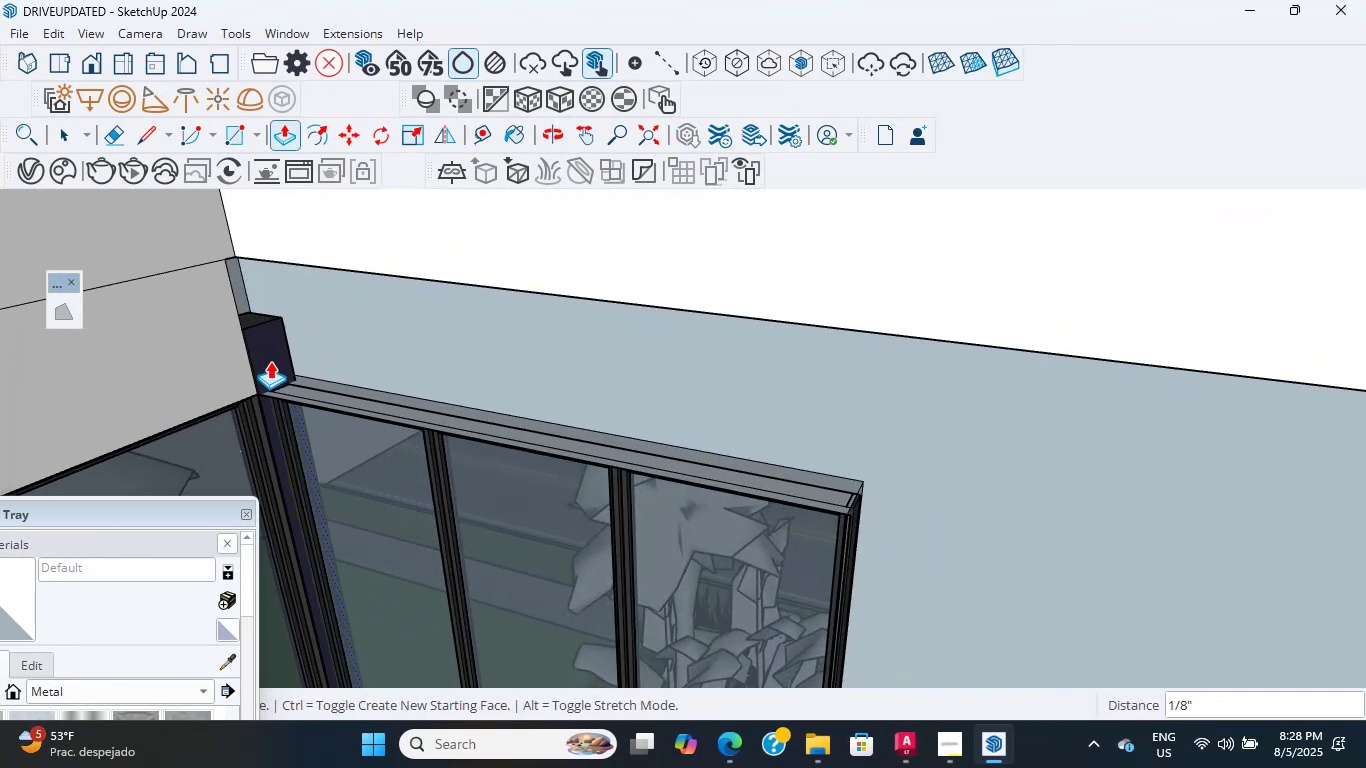 
scroll: coordinate [253, 406], scroll_direction: up, amount: 19.0
 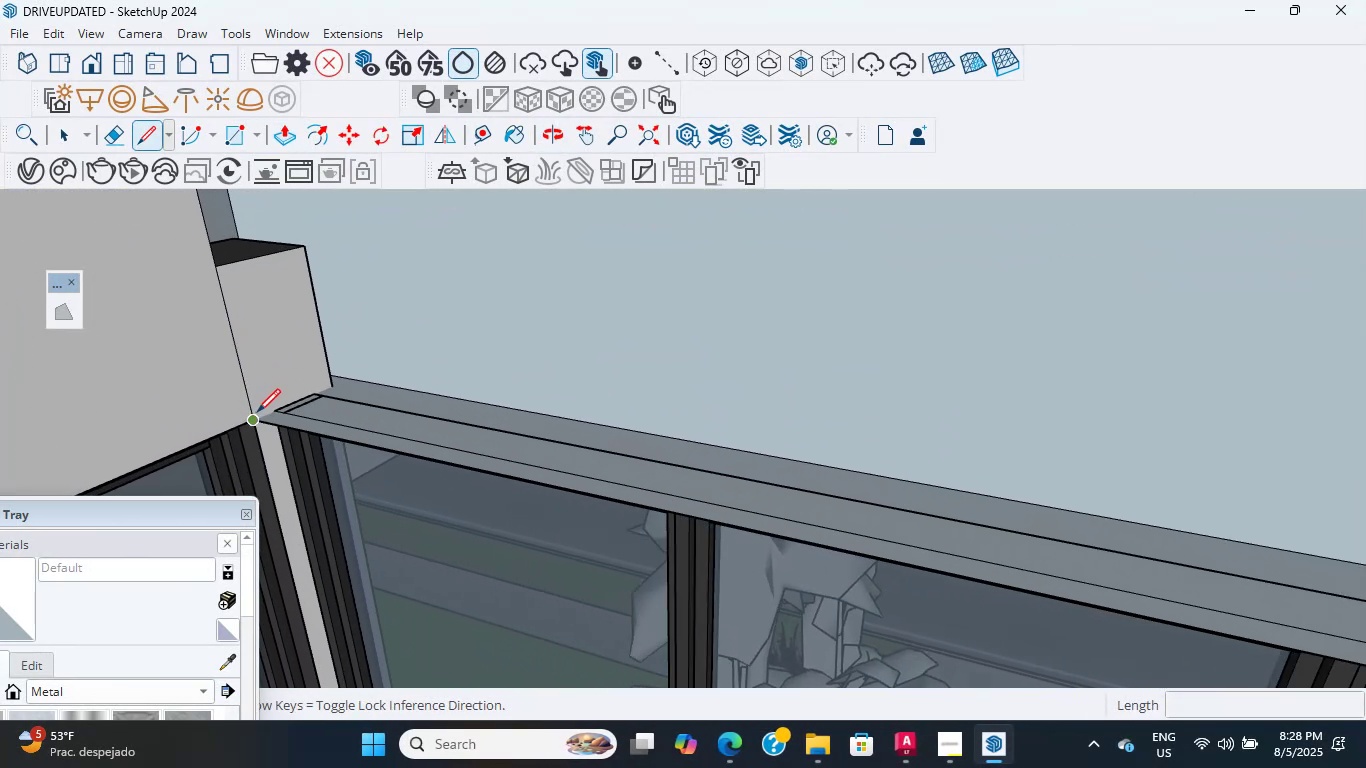 
key(L)
 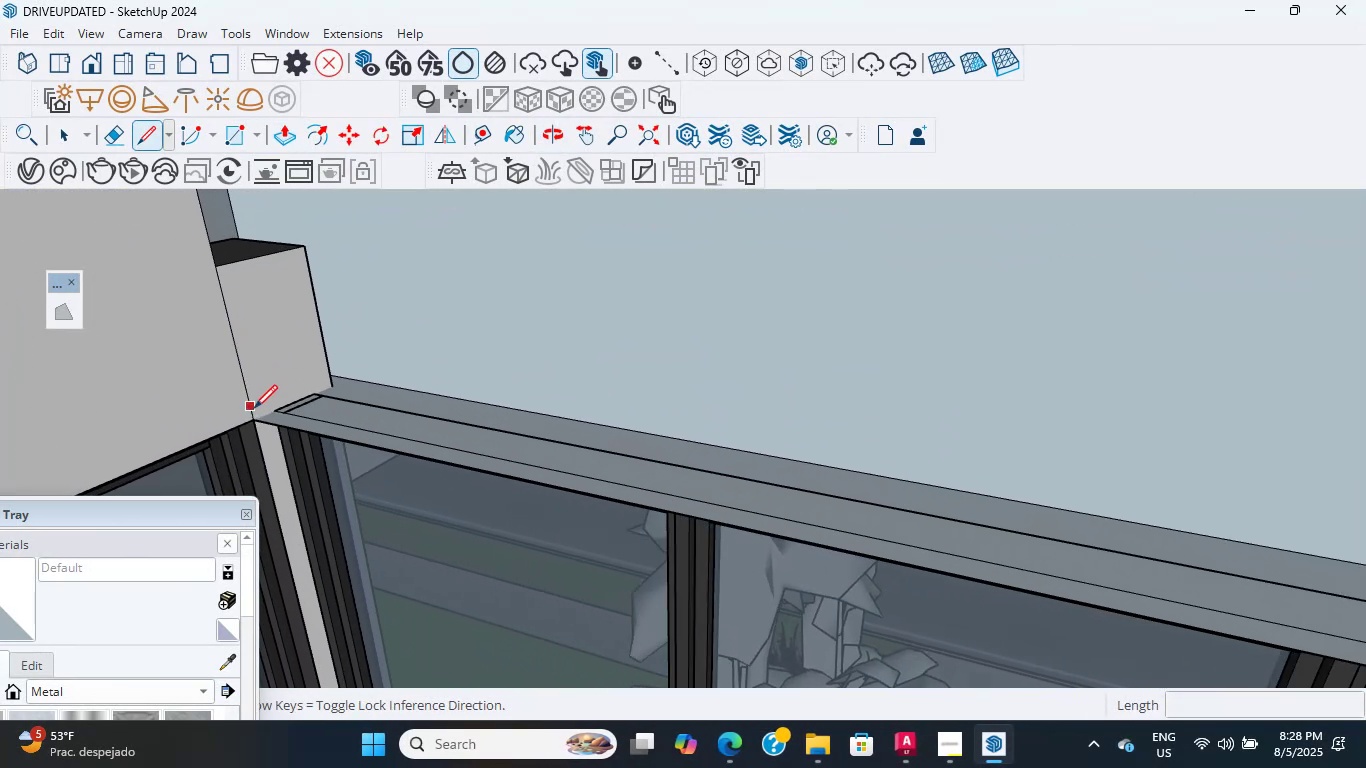 
left_click([257, 412])
 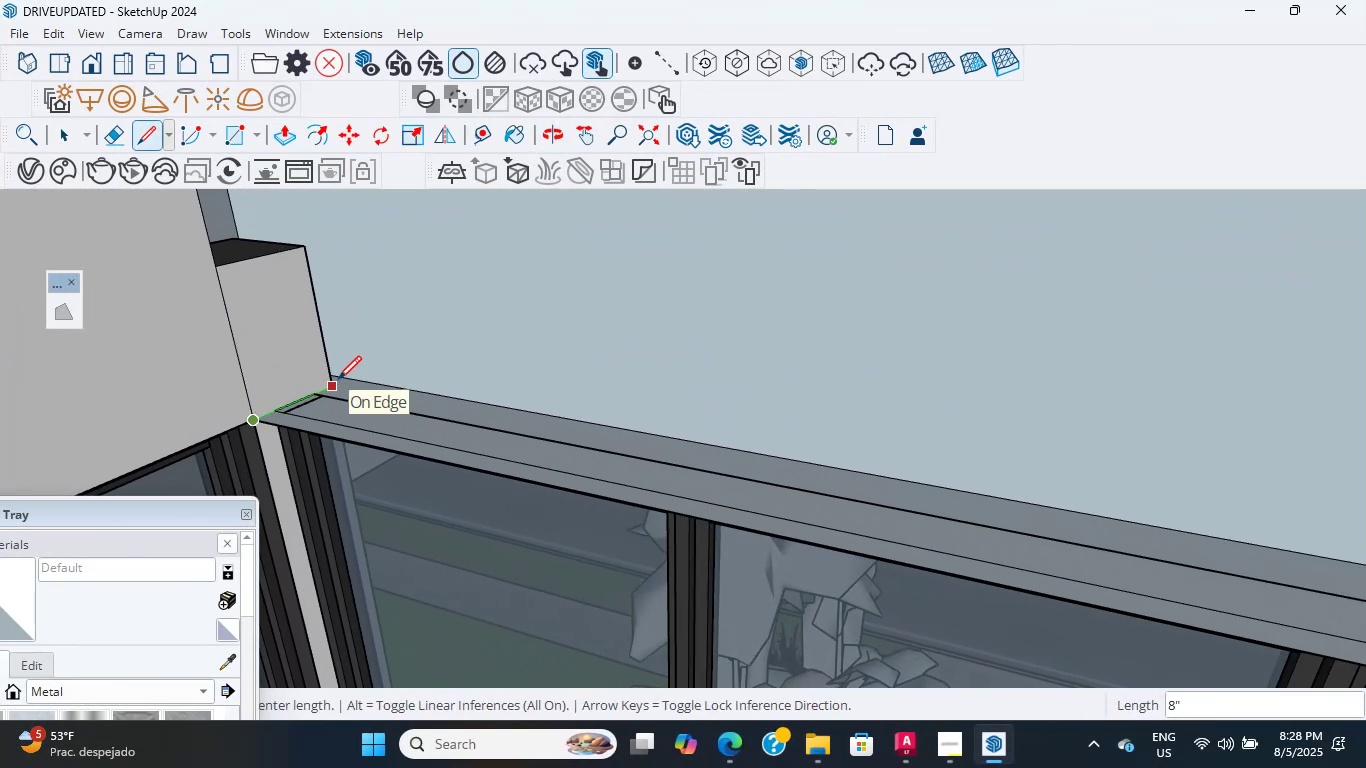 
scroll: coordinate [341, 394], scroll_direction: up, amount: 23.0
 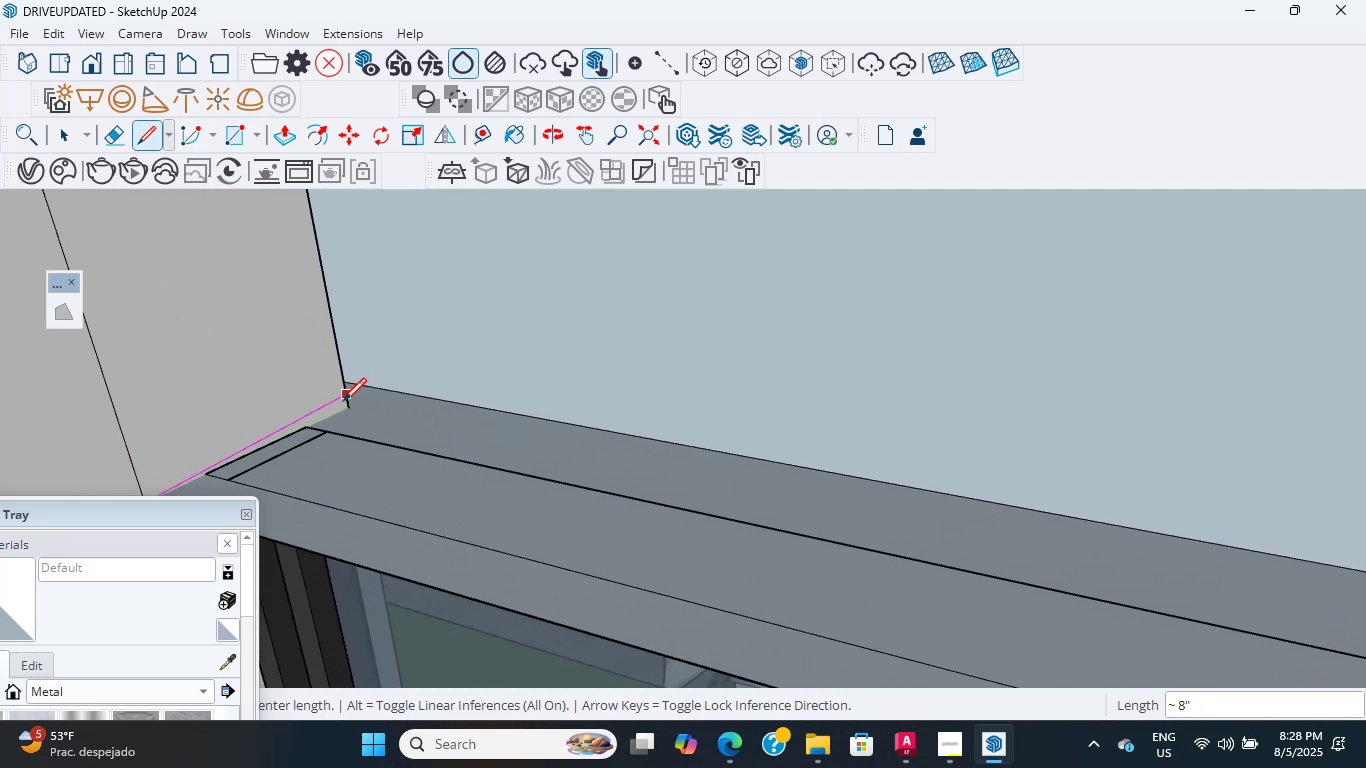 
left_click([346, 407])
 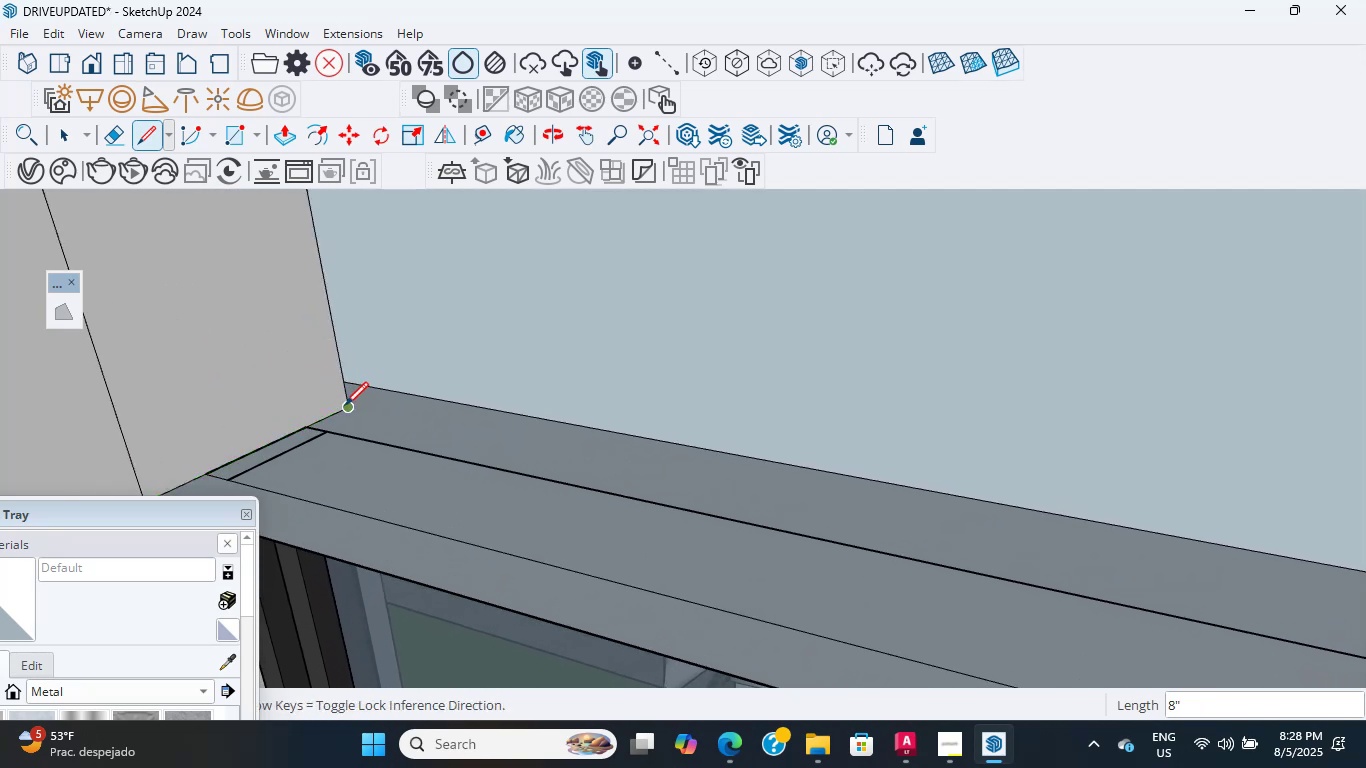 
scroll: coordinate [274, 399], scroll_direction: down, amount: 14.0
 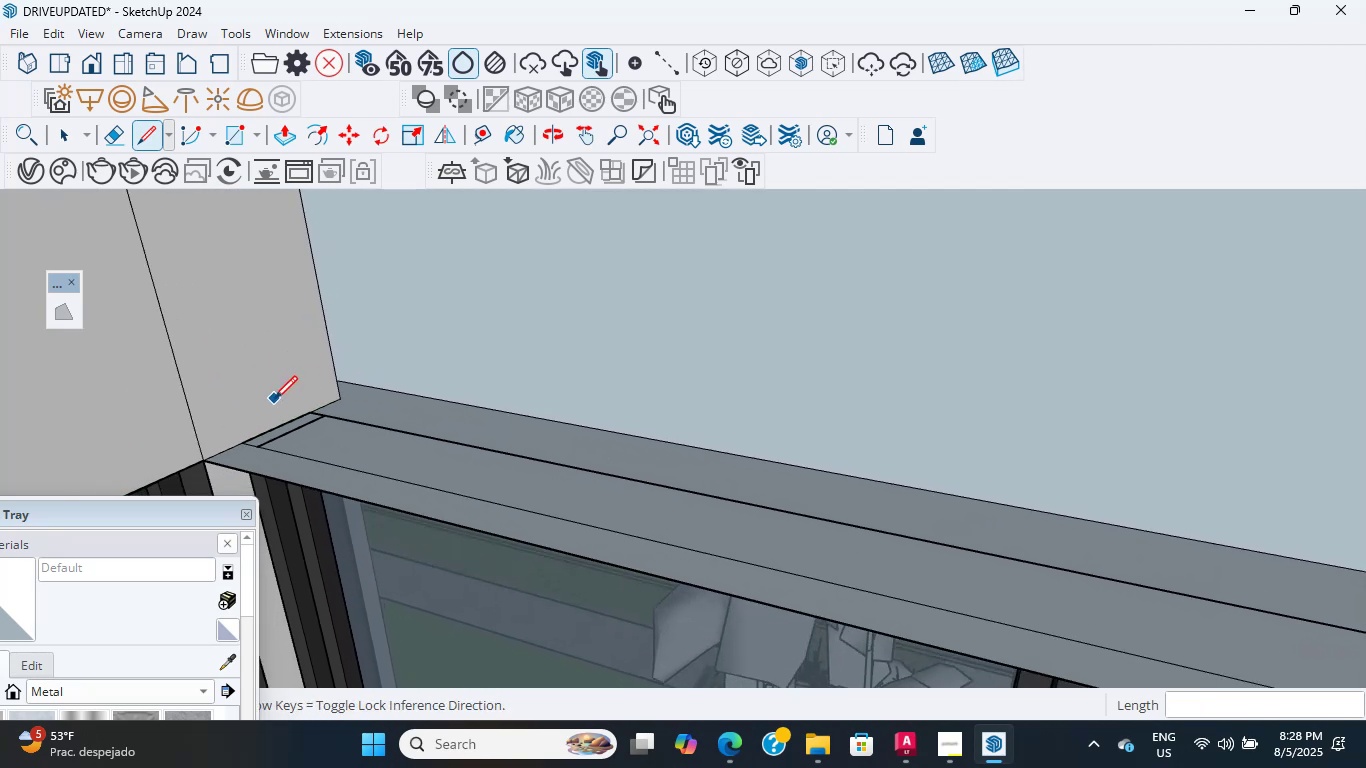 
key(P)
 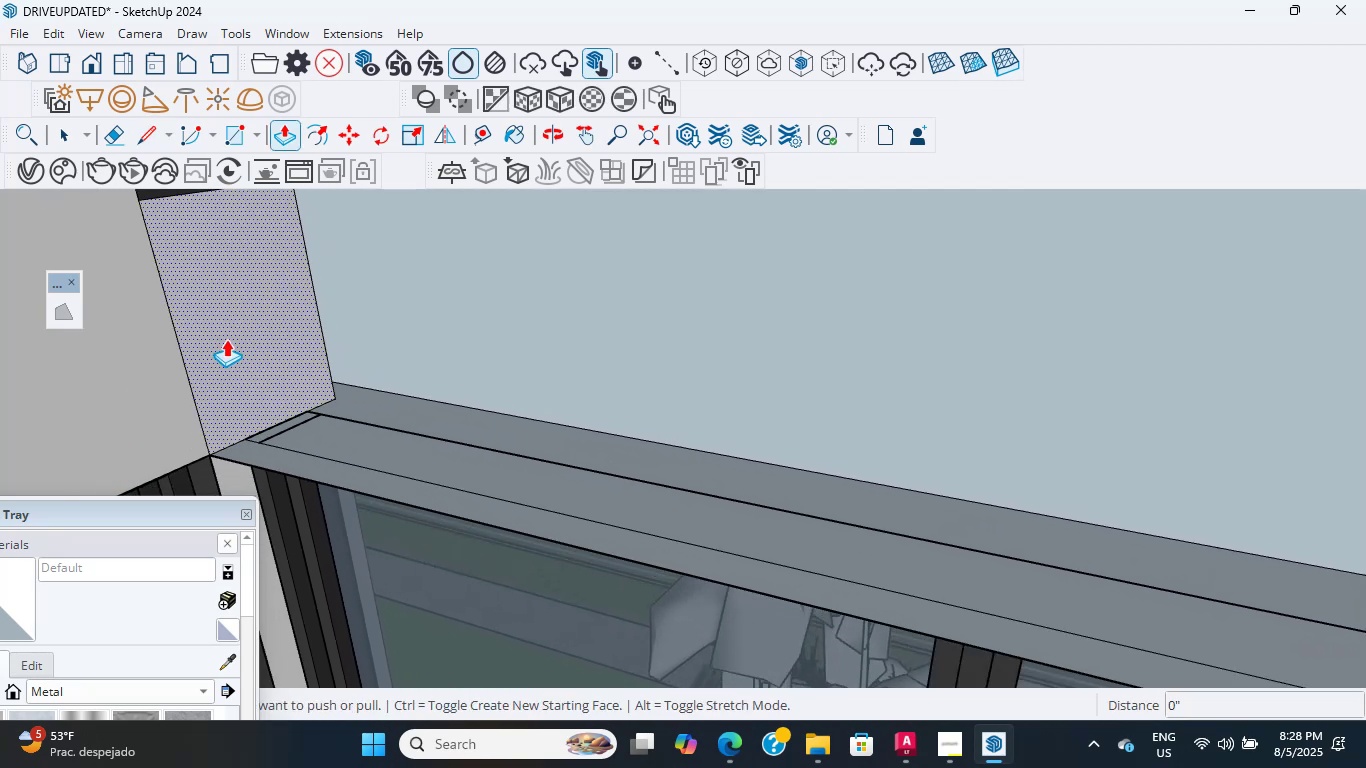 
left_click([224, 335])
 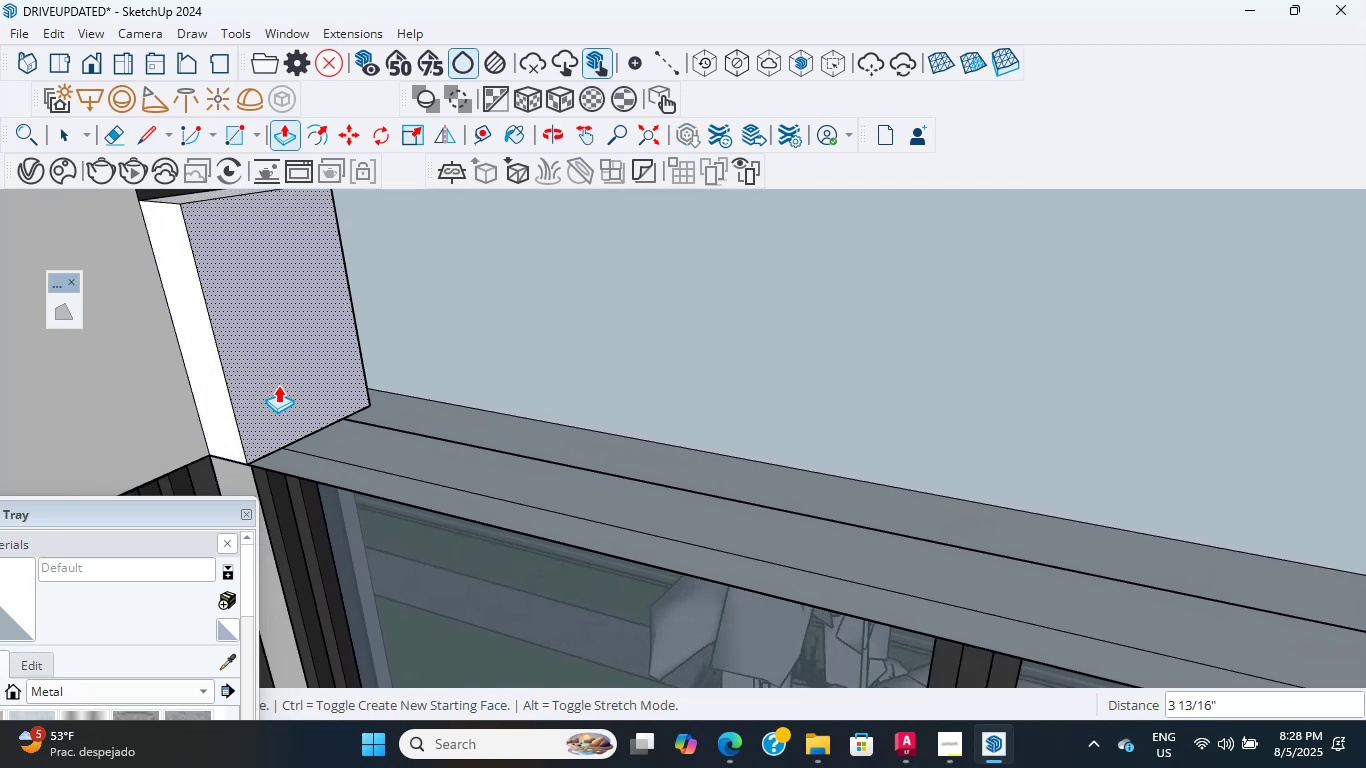 
scroll: coordinate [410, 432], scroll_direction: down, amount: 46.0
 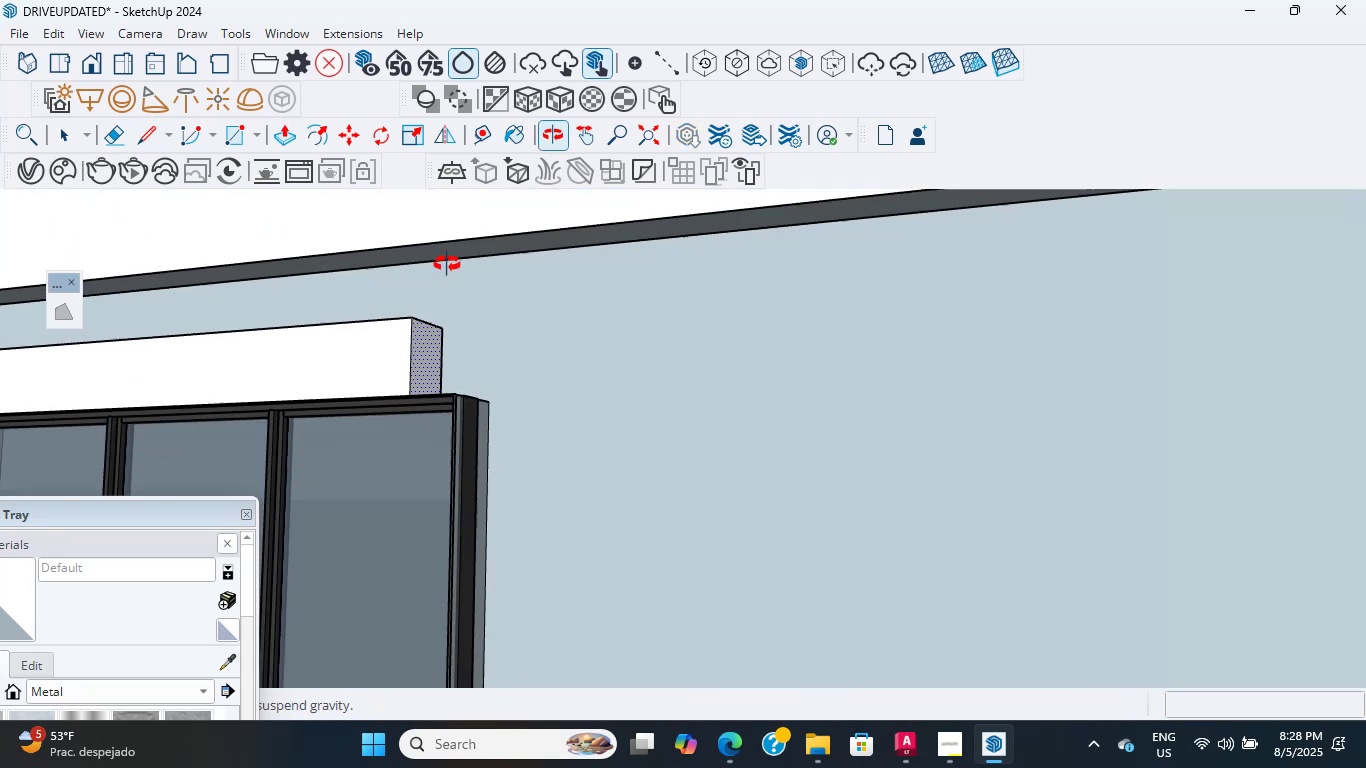 
hold_key(key=ShiftLeft, duration=1.39)
 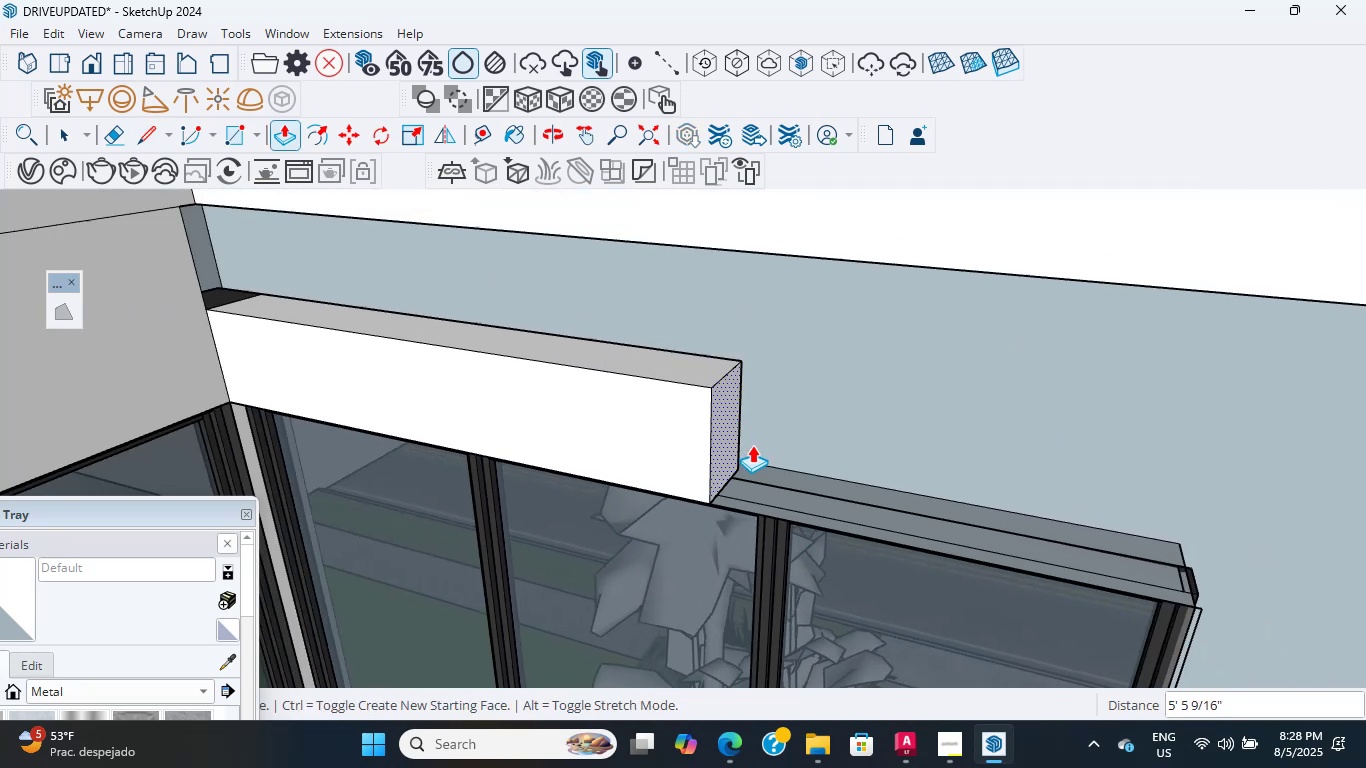 
hold_key(key=ShiftLeft, duration=0.55)
 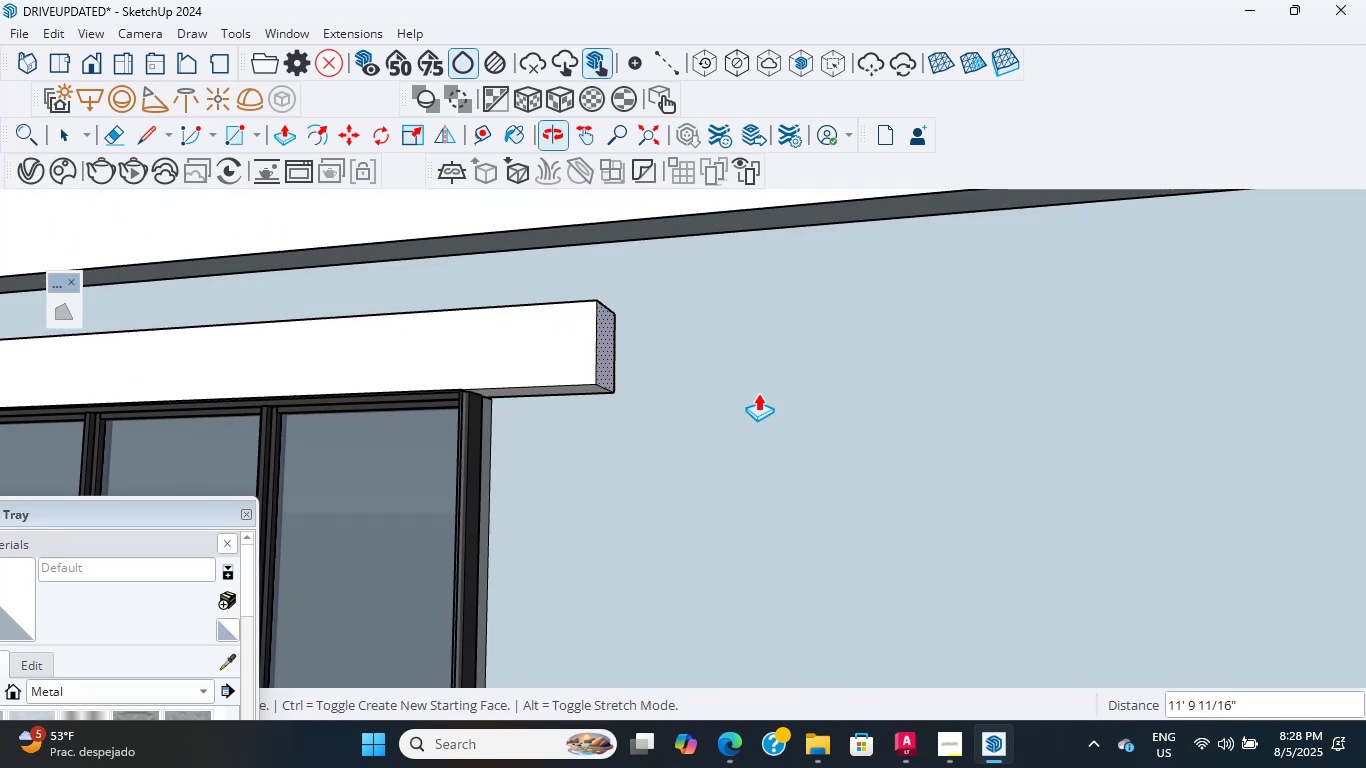 
hold_key(key=ShiftLeft, duration=0.47)
scroll: coordinate [1146, 397], scroll_direction: down, amount: 10.0
 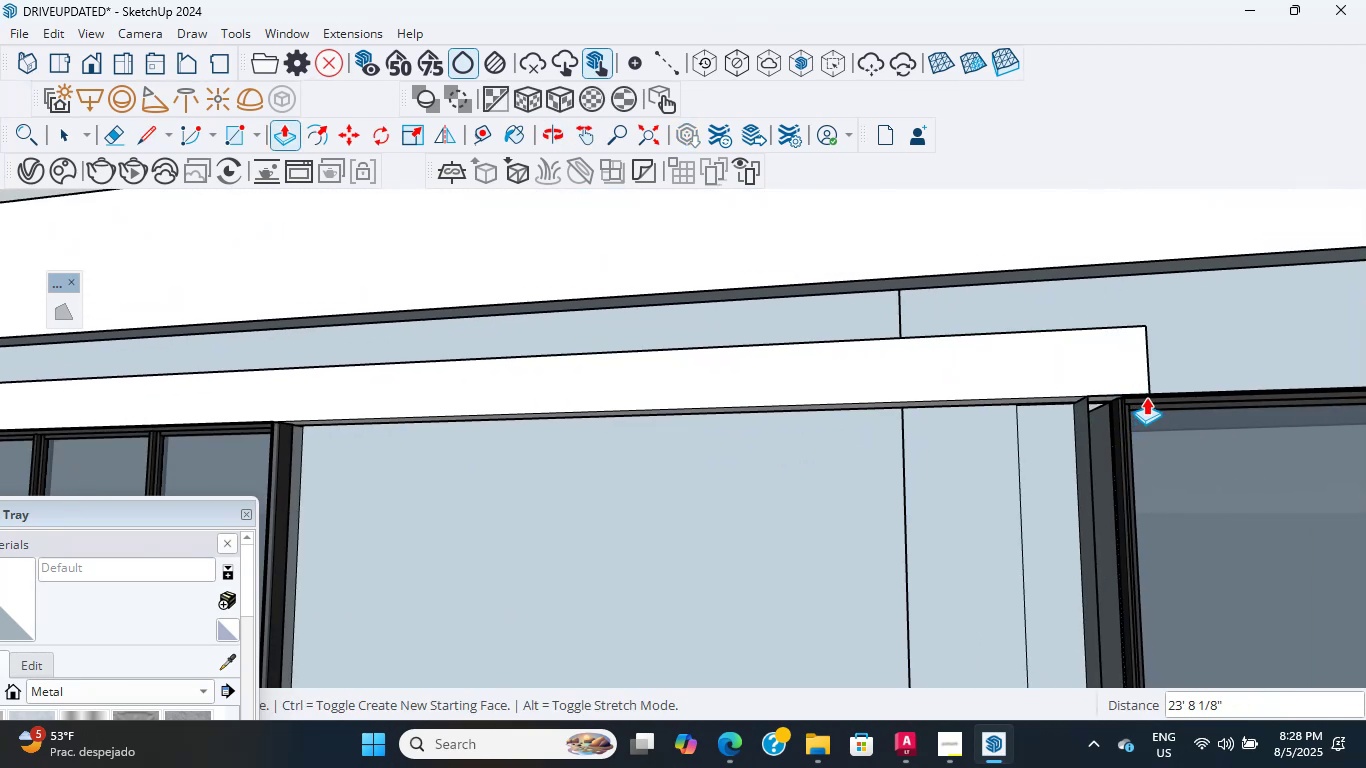 
hold_key(key=ShiftLeft, duration=0.92)
 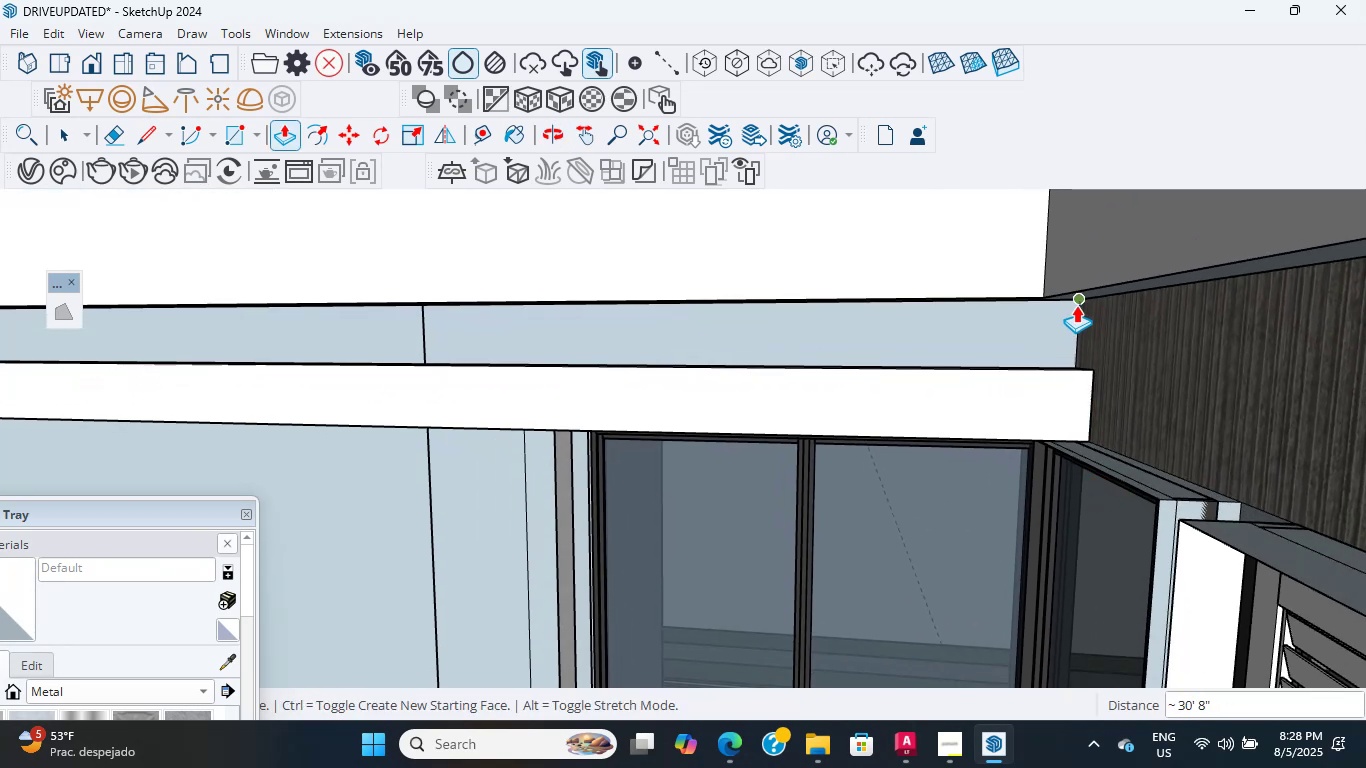 
left_click([1082, 298])
 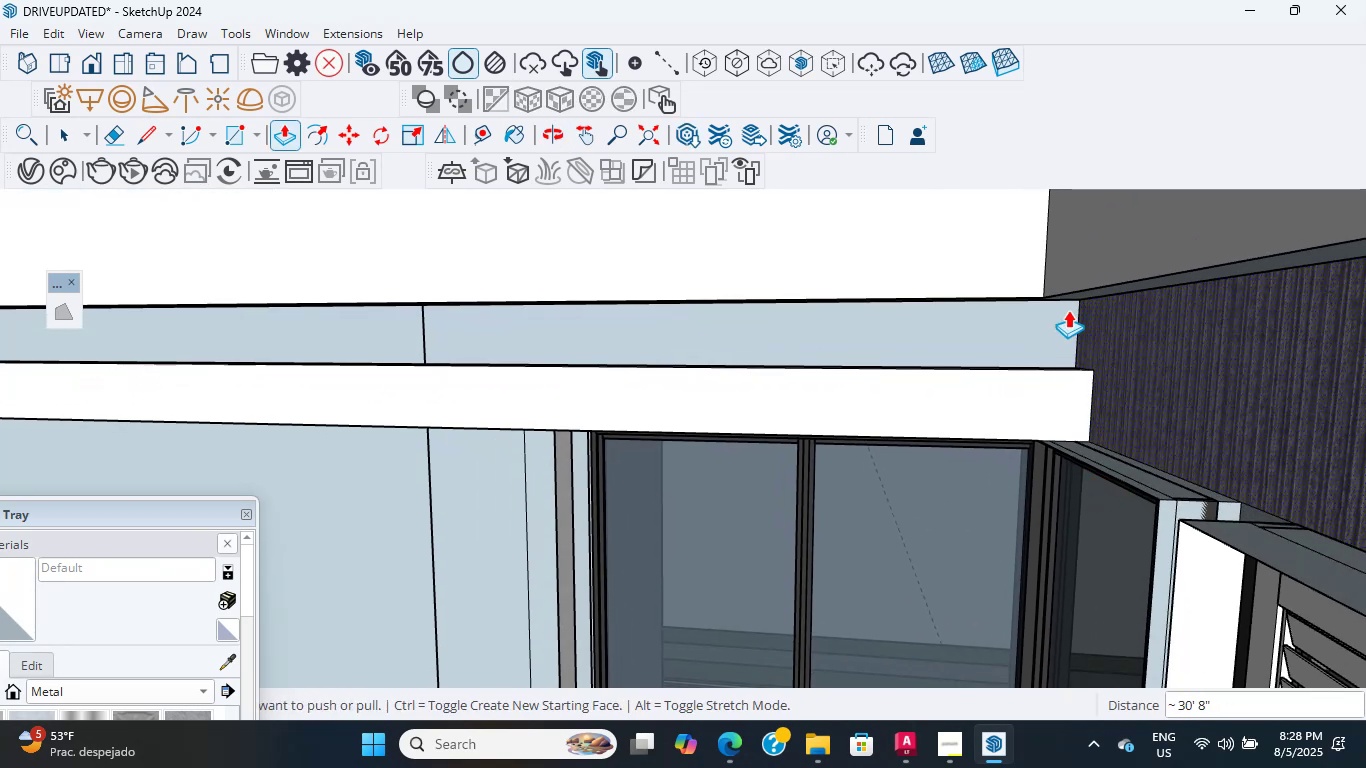 
scroll: coordinate [971, 387], scroll_direction: down, amount: 3.0
 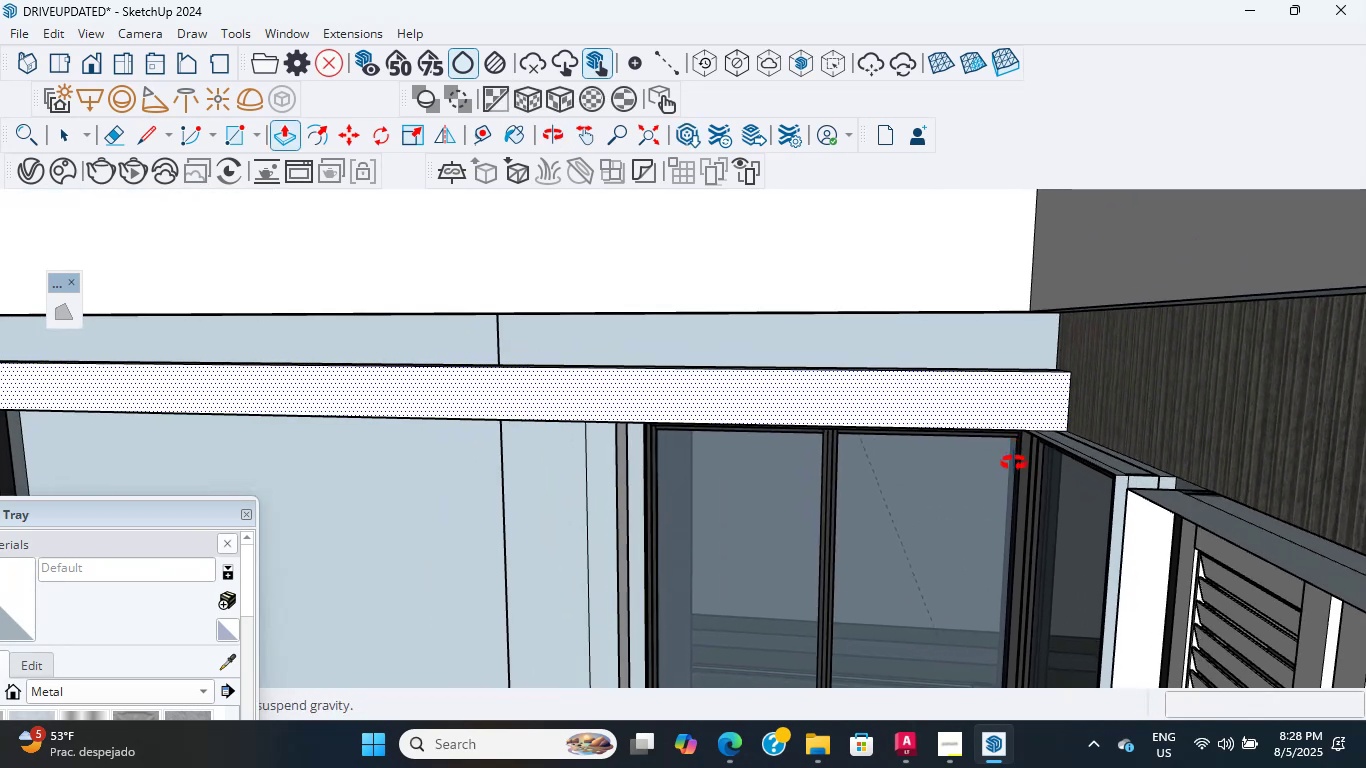 
scroll: coordinate [442, 353], scroll_direction: up, amount: 4.0
 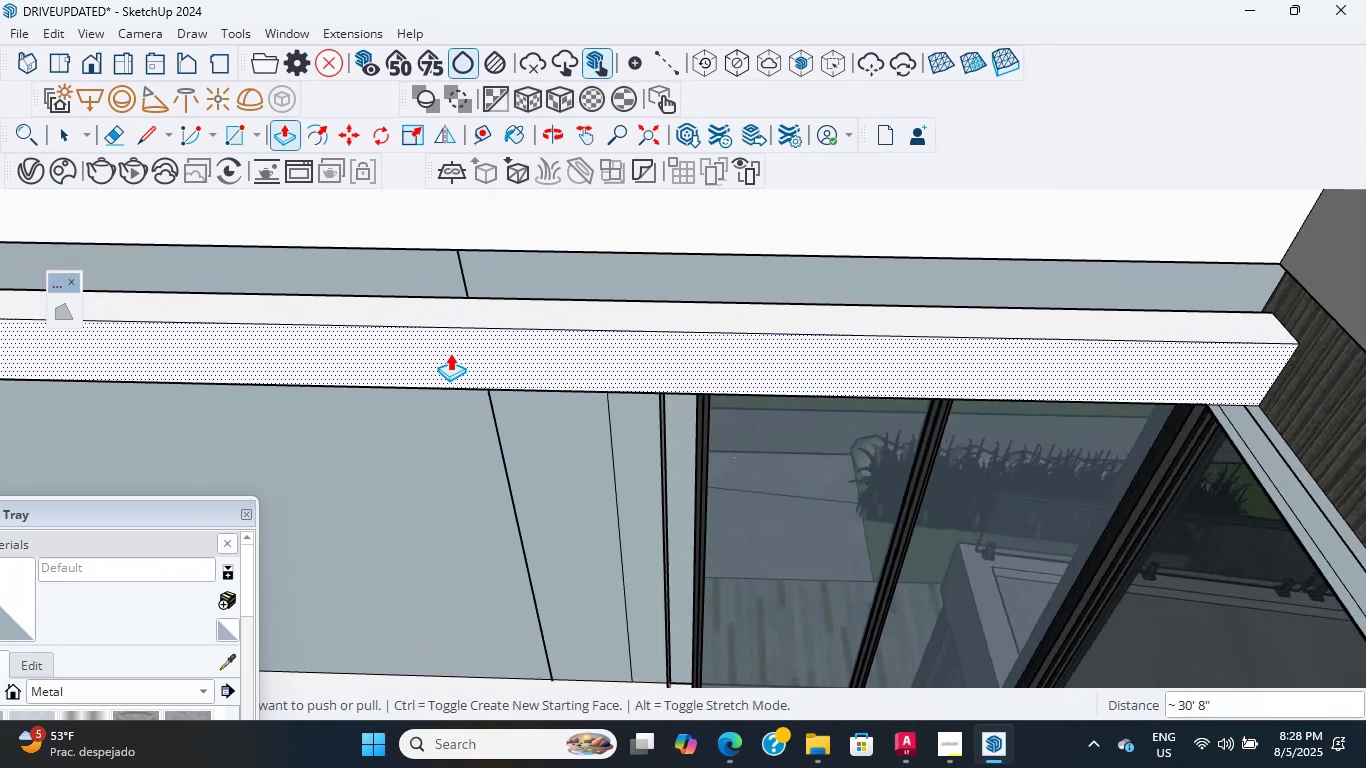 
hold_key(key=ShiftLeft, duration=0.39)
 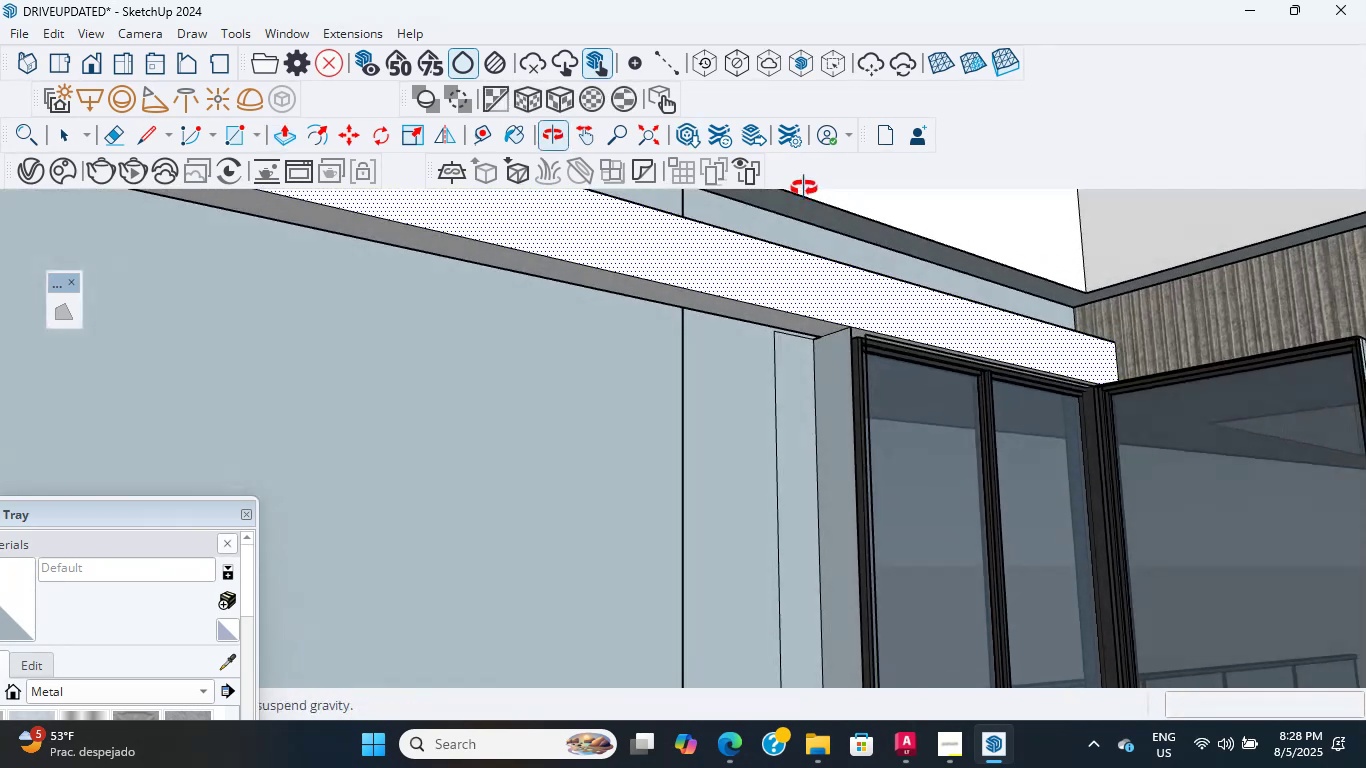 
scroll: coordinate [776, 357], scroll_direction: up, amount: 6.0
 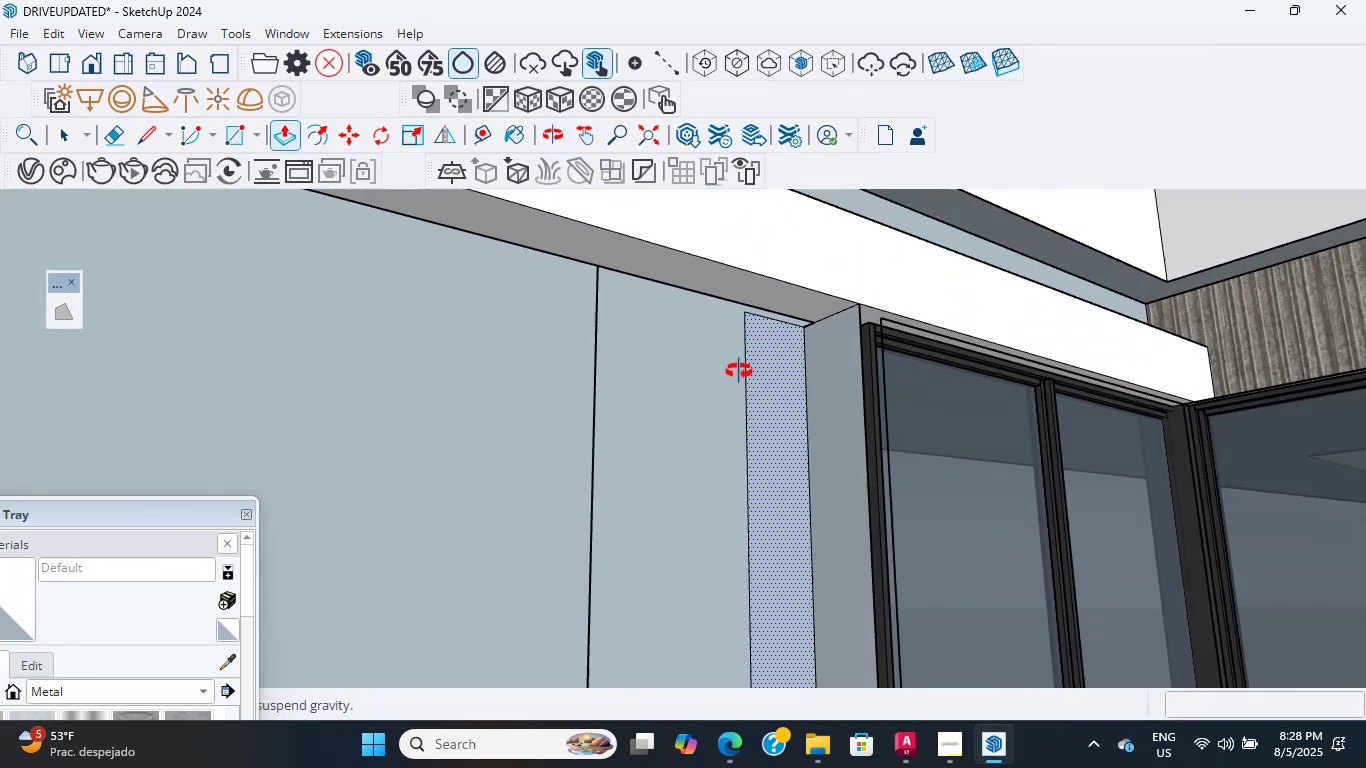 
key(E)
 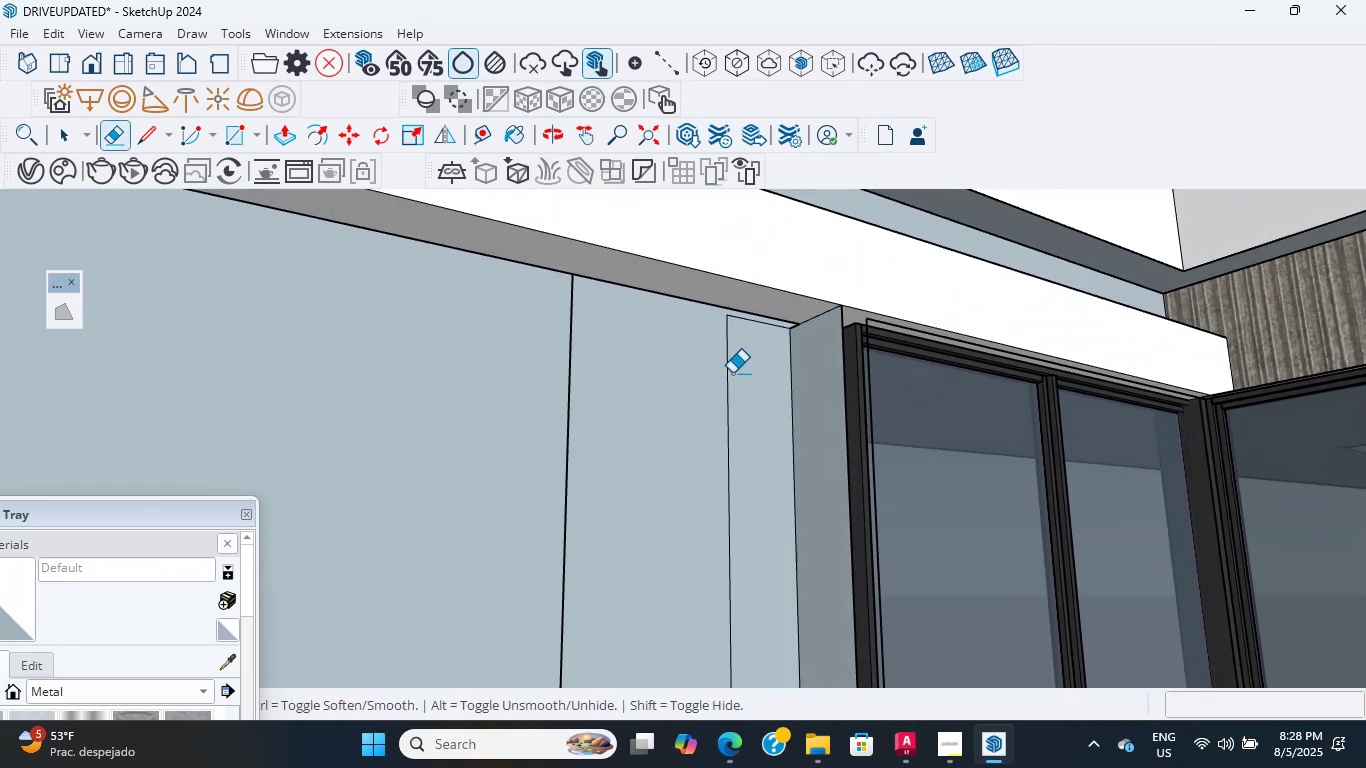 
left_click_drag(start_coordinate=[732, 373], to_coordinate=[743, 380])
 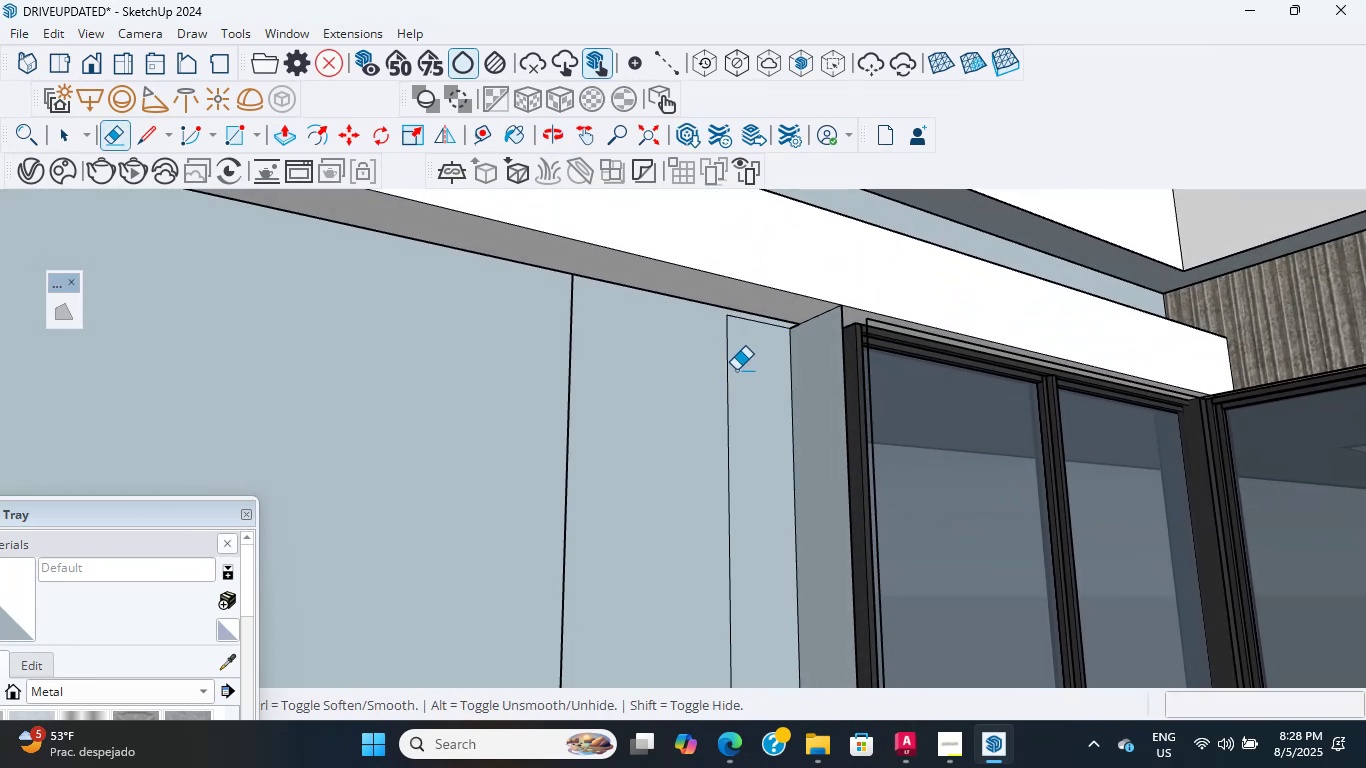 
scroll: coordinate [723, 355], scroll_direction: up, amount: 2.0
 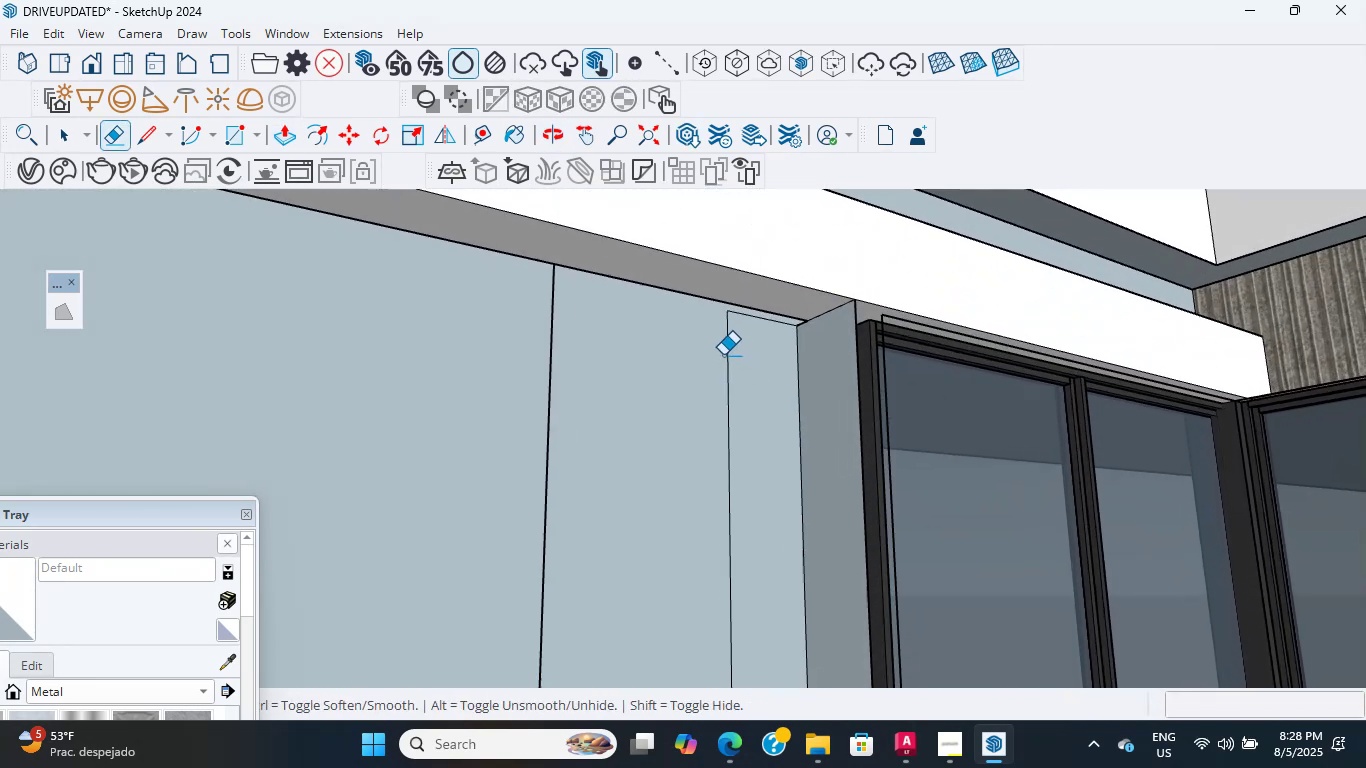 
left_click_drag(start_coordinate=[723, 355], to_coordinate=[716, 357])
 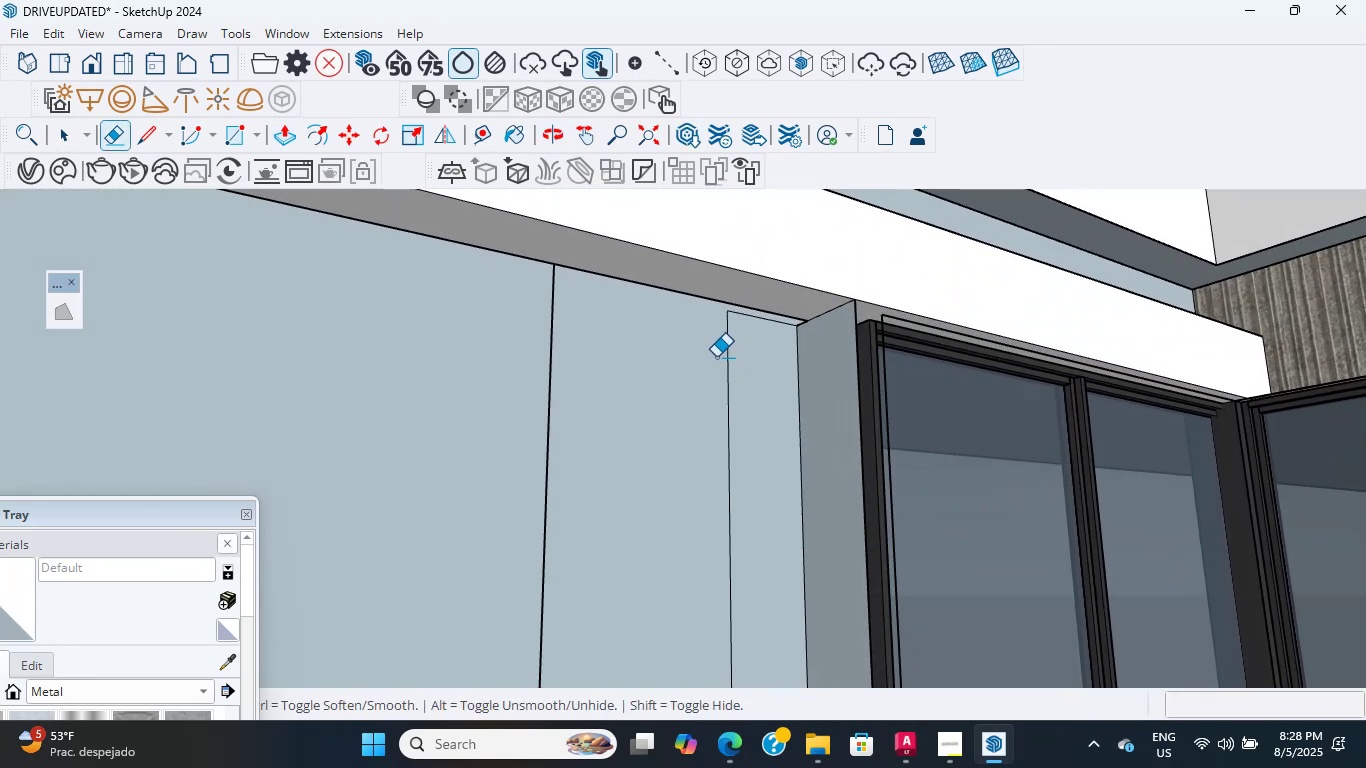 
left_click_drag(start_coordinate=[725, 357], to_coordinate=[740, 360])
 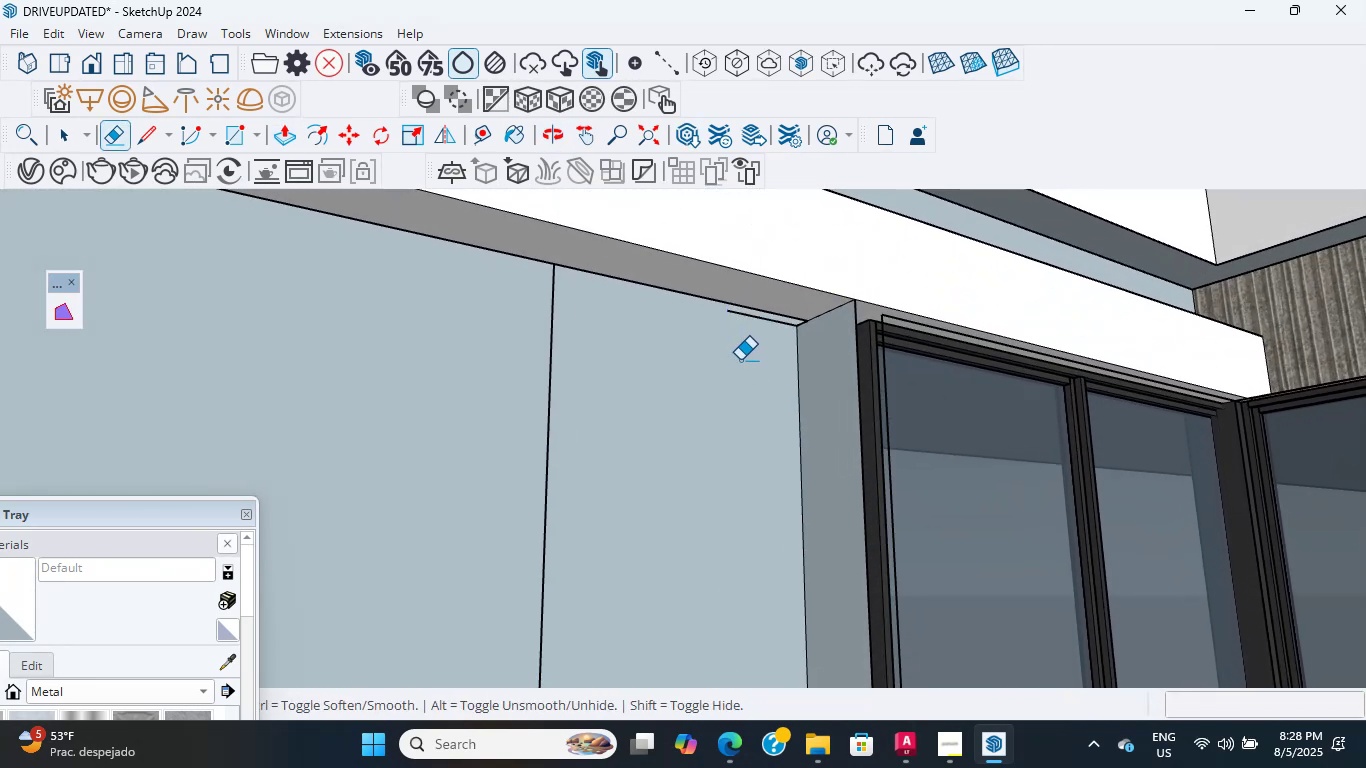 
scroll: coordinate [744, 310], scroll_direction: up, amount: 7.0
 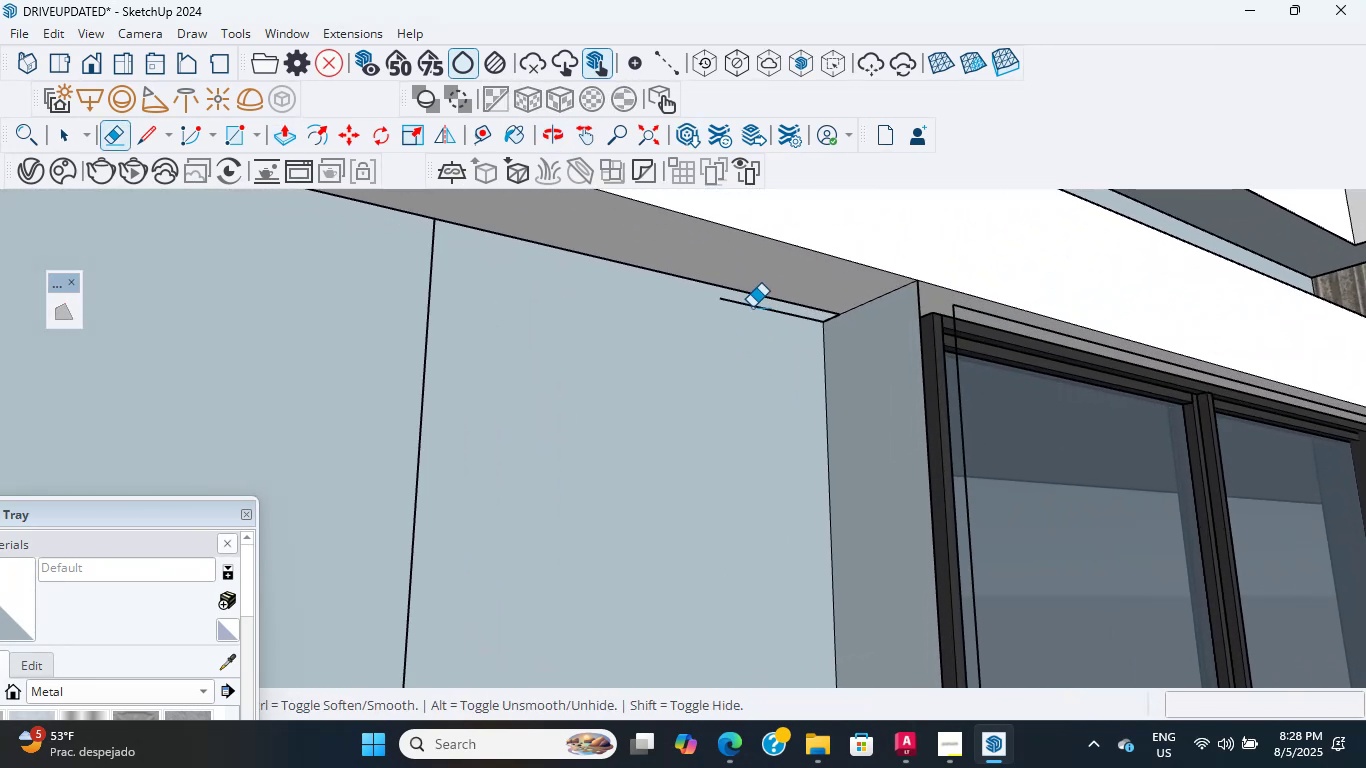 
left_click_drag(start_coordinate=[757, 305], to_coordinate=[767, 336])
 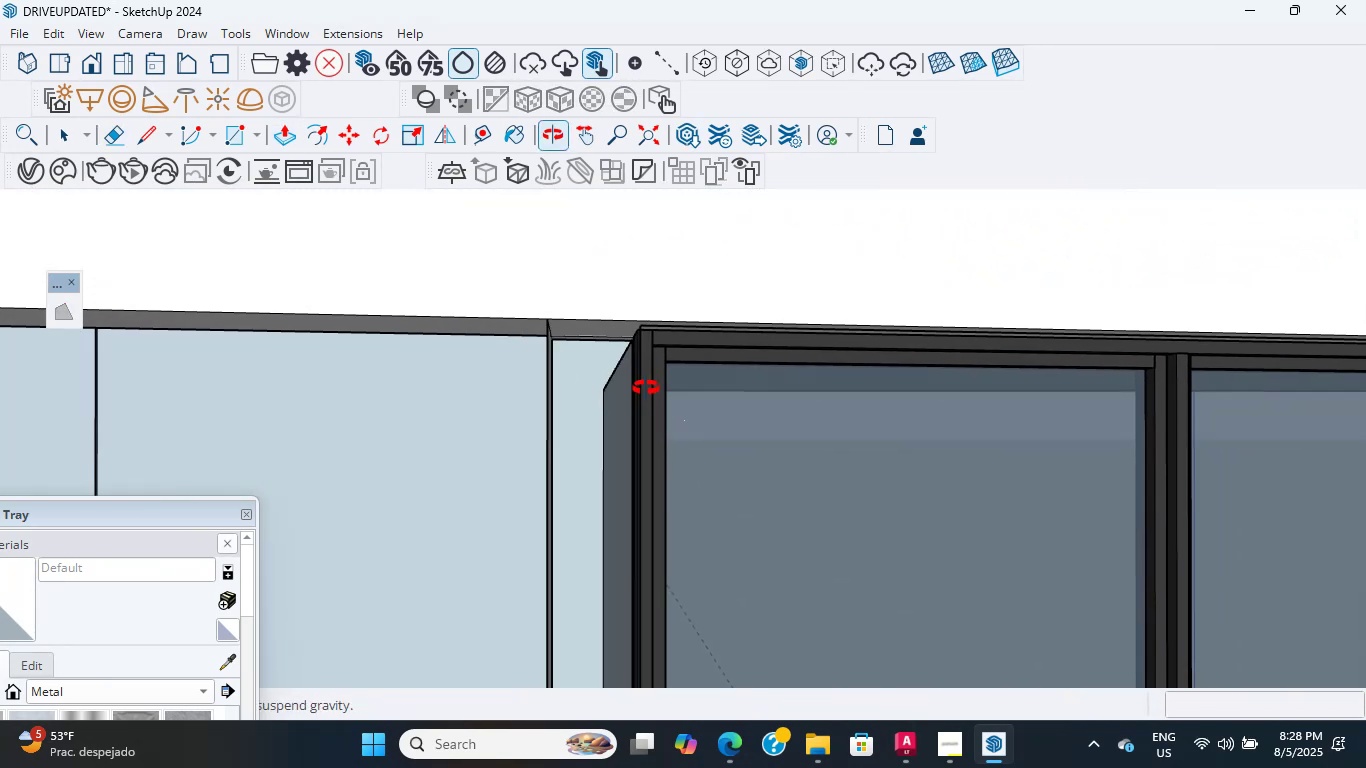 
scroll: coordinate [618, 371], scroll_direction: up, amount: 11.0
 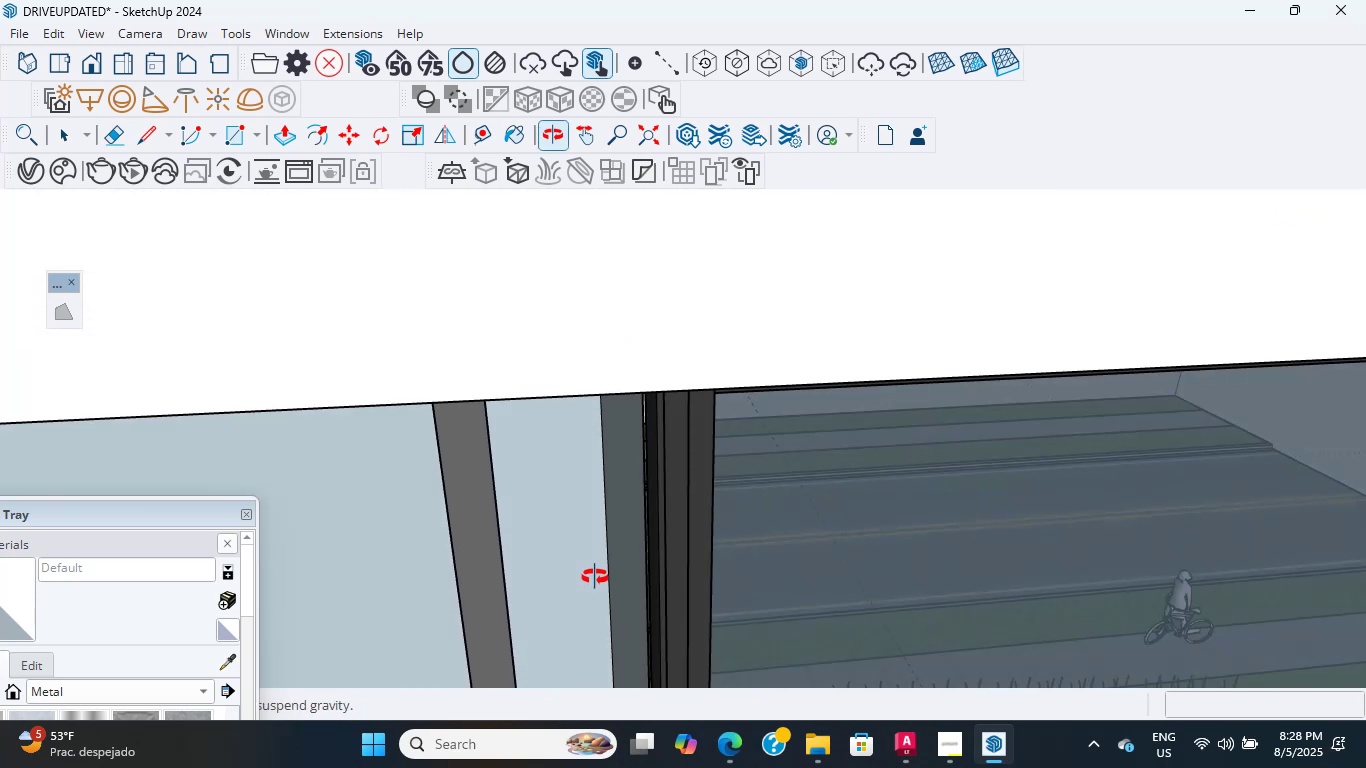 
hold_key(key=ControlLeft, duration=0.42)
 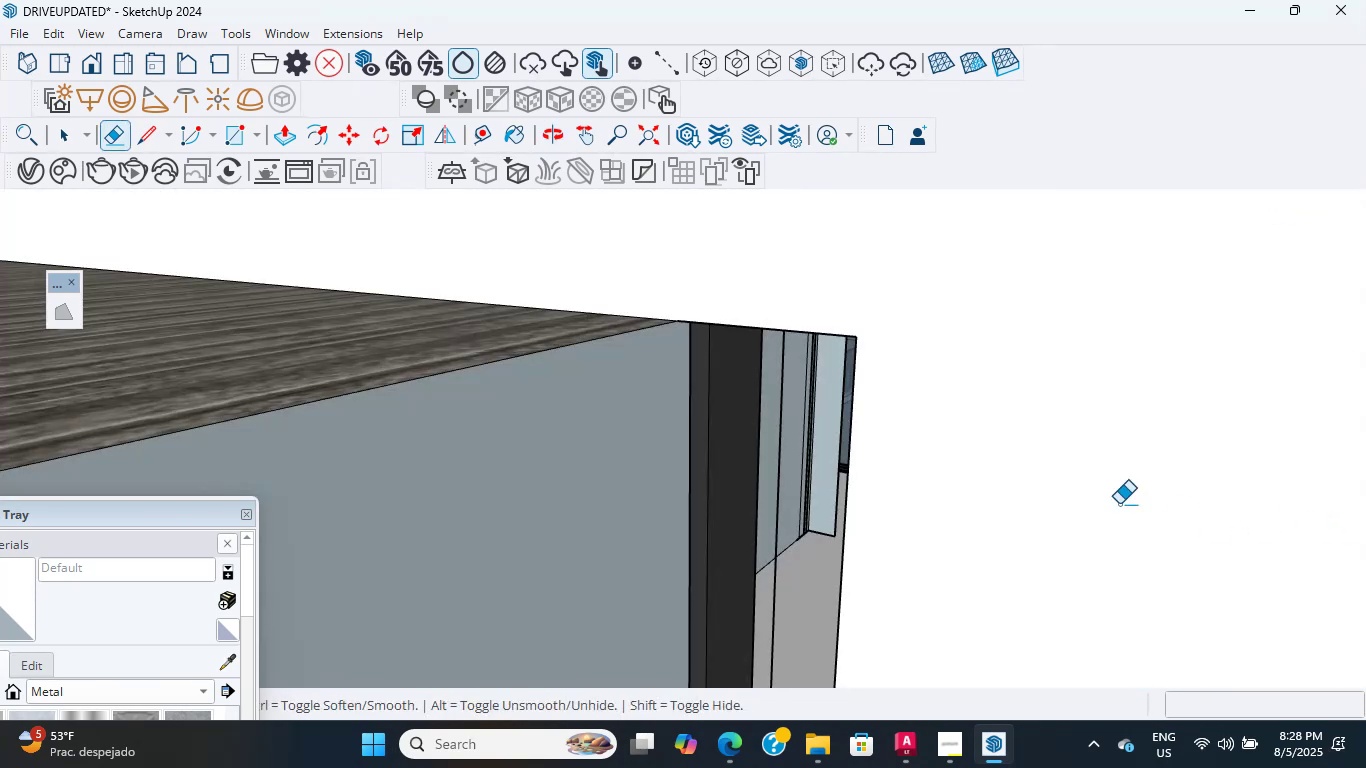 
scroll: coordinate [753, 406], scroll_direction: down, amount: 30.0
 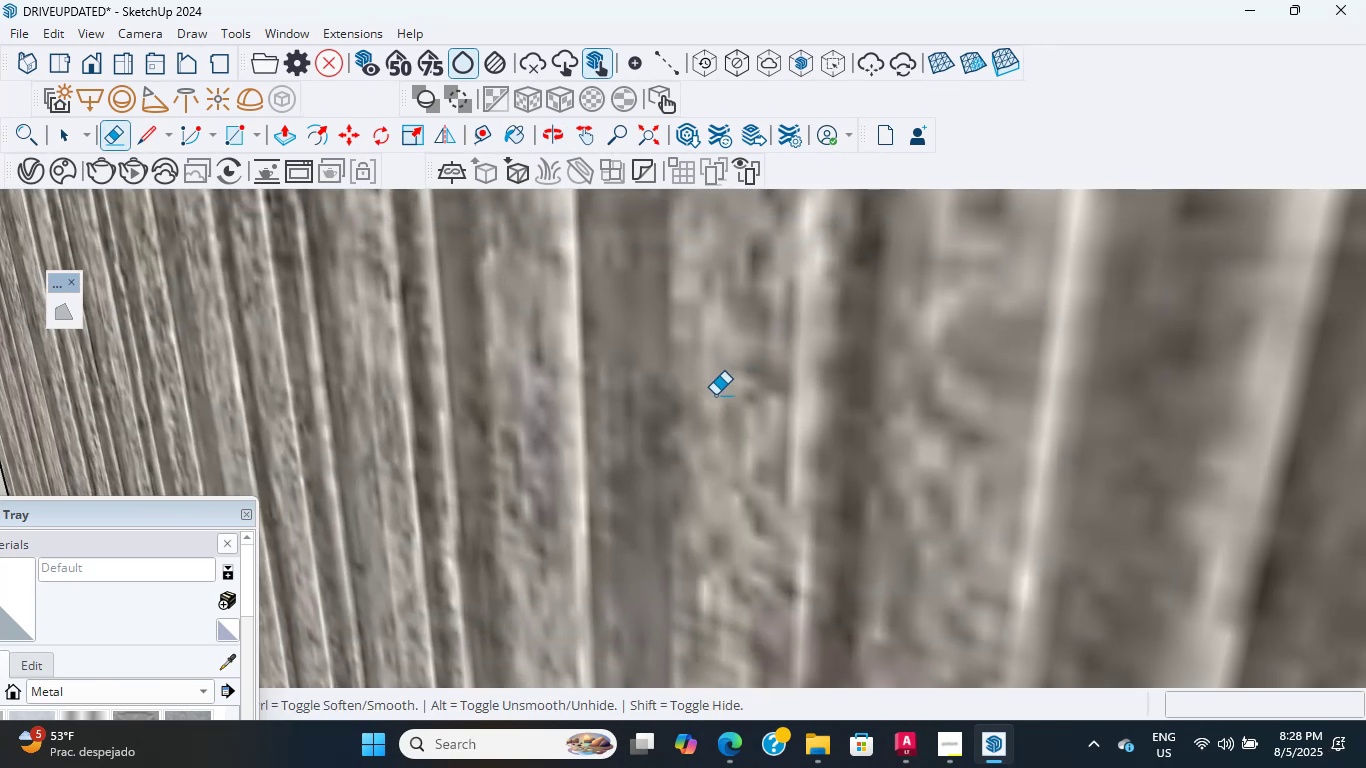 
hold_key(key=ShiftLeft, duration=2.23)
scroll: coordinate [752, 430], scroll_direction: down, amount: 2.0
 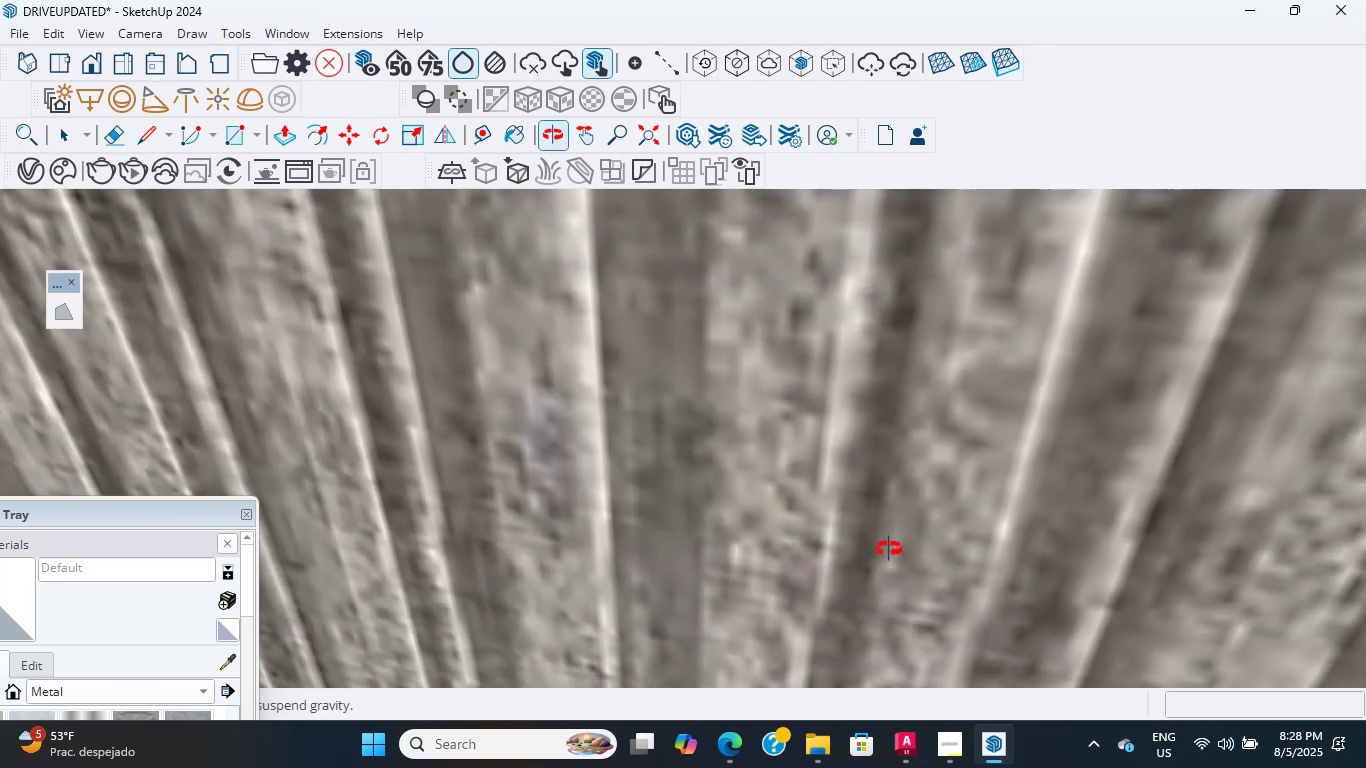 
hold_key(key=ShiftLeft, duration=2.24)
scroll: coordinate [721, 503], scroll_direction: down, amount: 38.0
 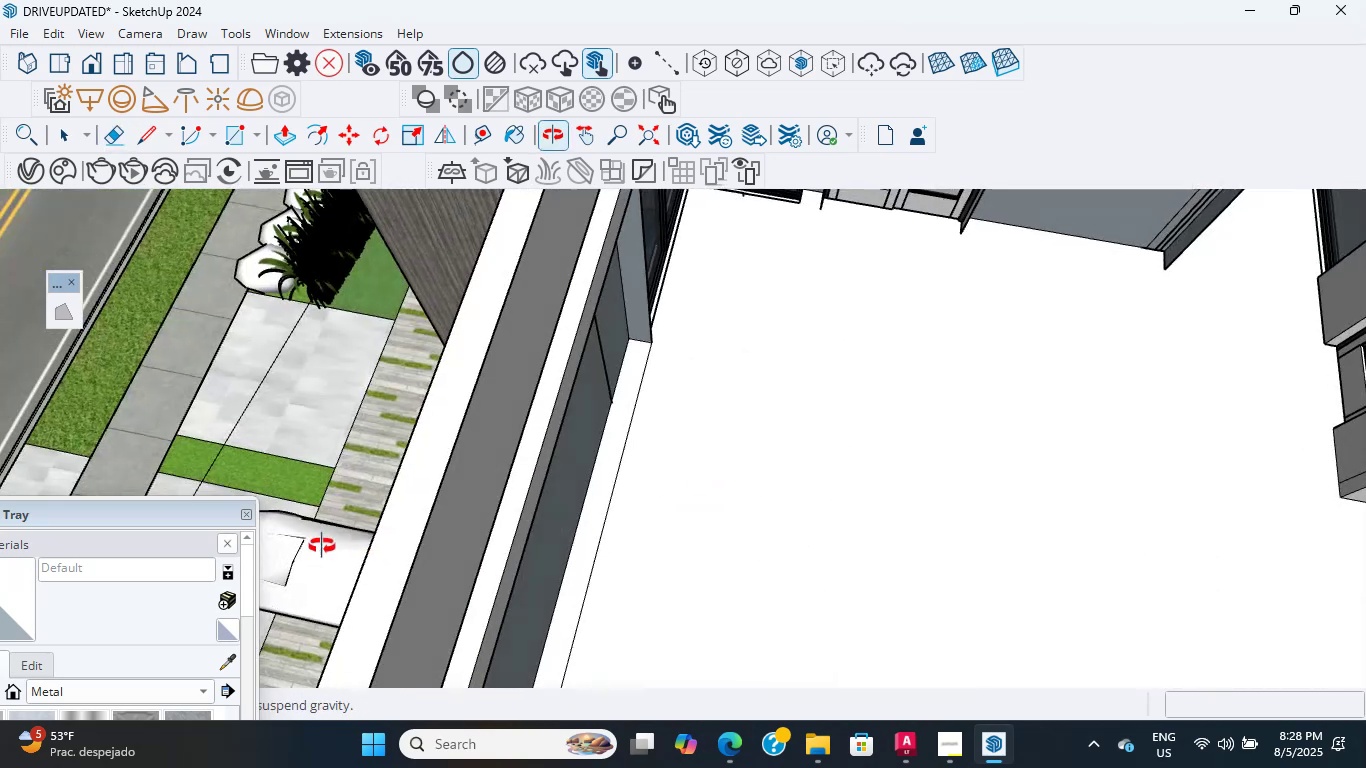 
hold_key(key=ShiftLeft, duration=0.43)
 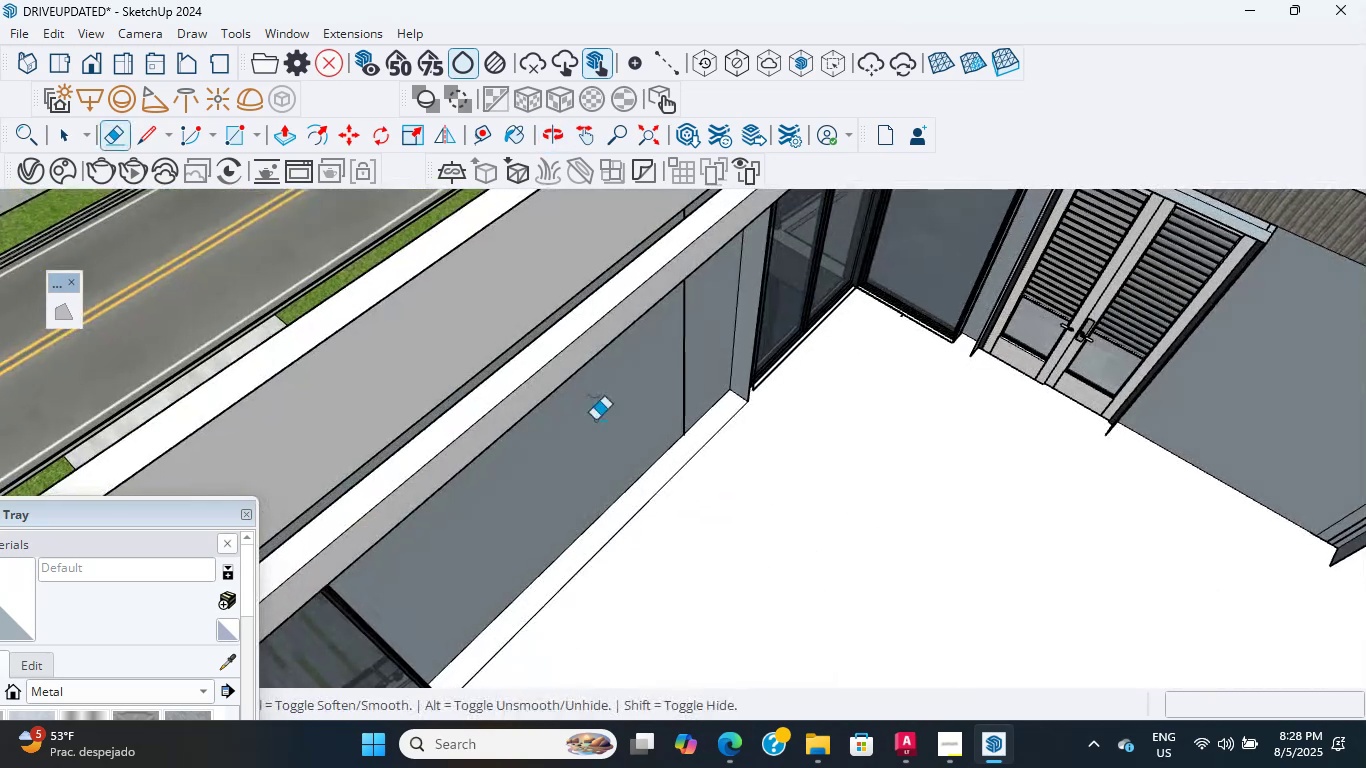 
hold_key(key=ShiftLeft, duration=1.52)
scroll: coordinate [426, 353], scroll_direction: up, amount: 4.0
 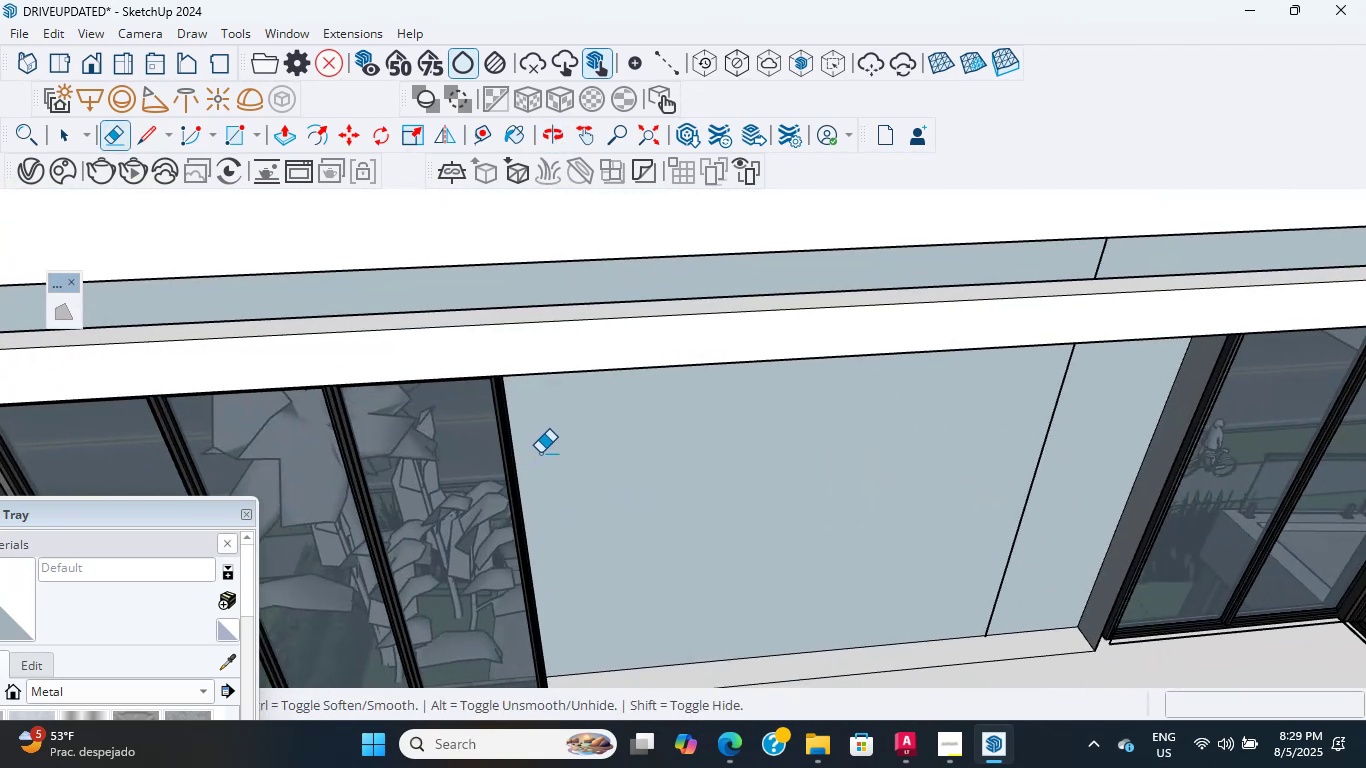 
wait(8.72)
 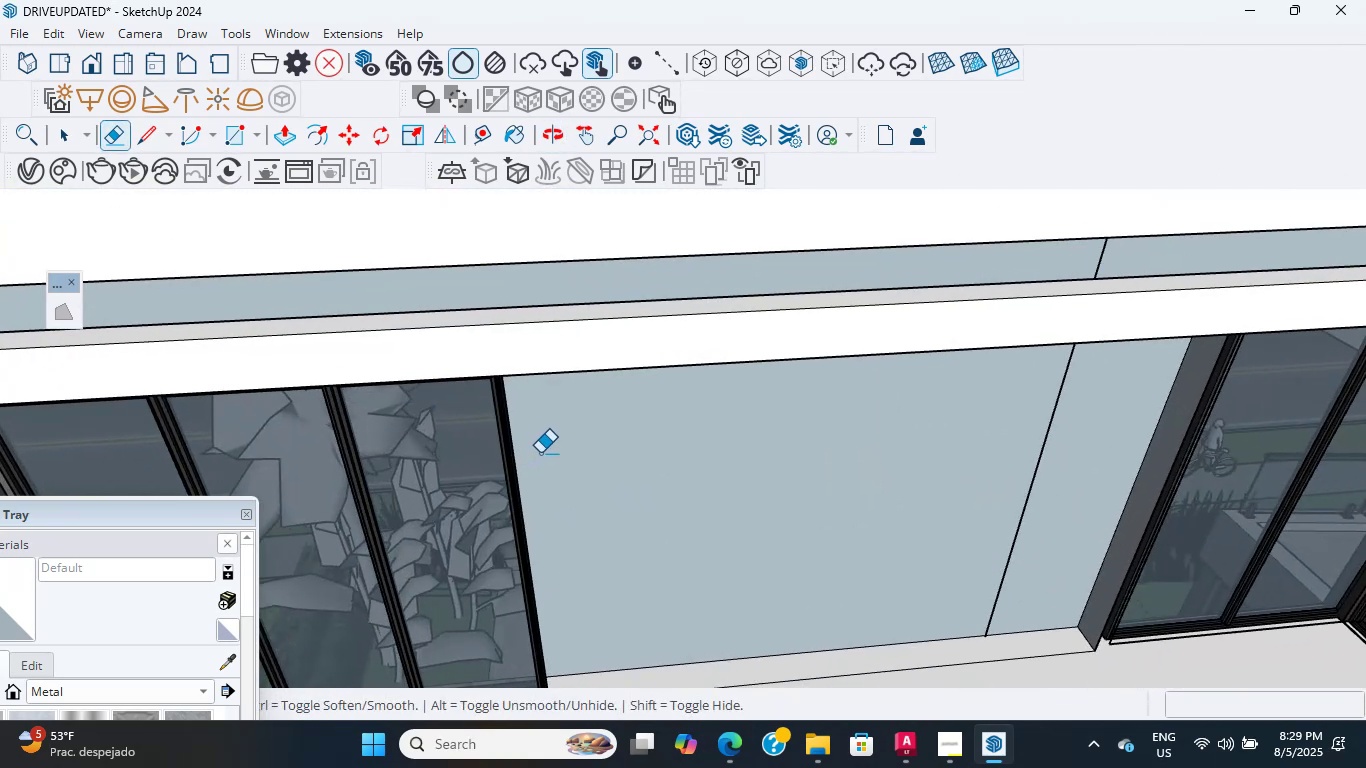 
scroll: coordinate [555, 488], scroll_direction: down, amount: 14.0
 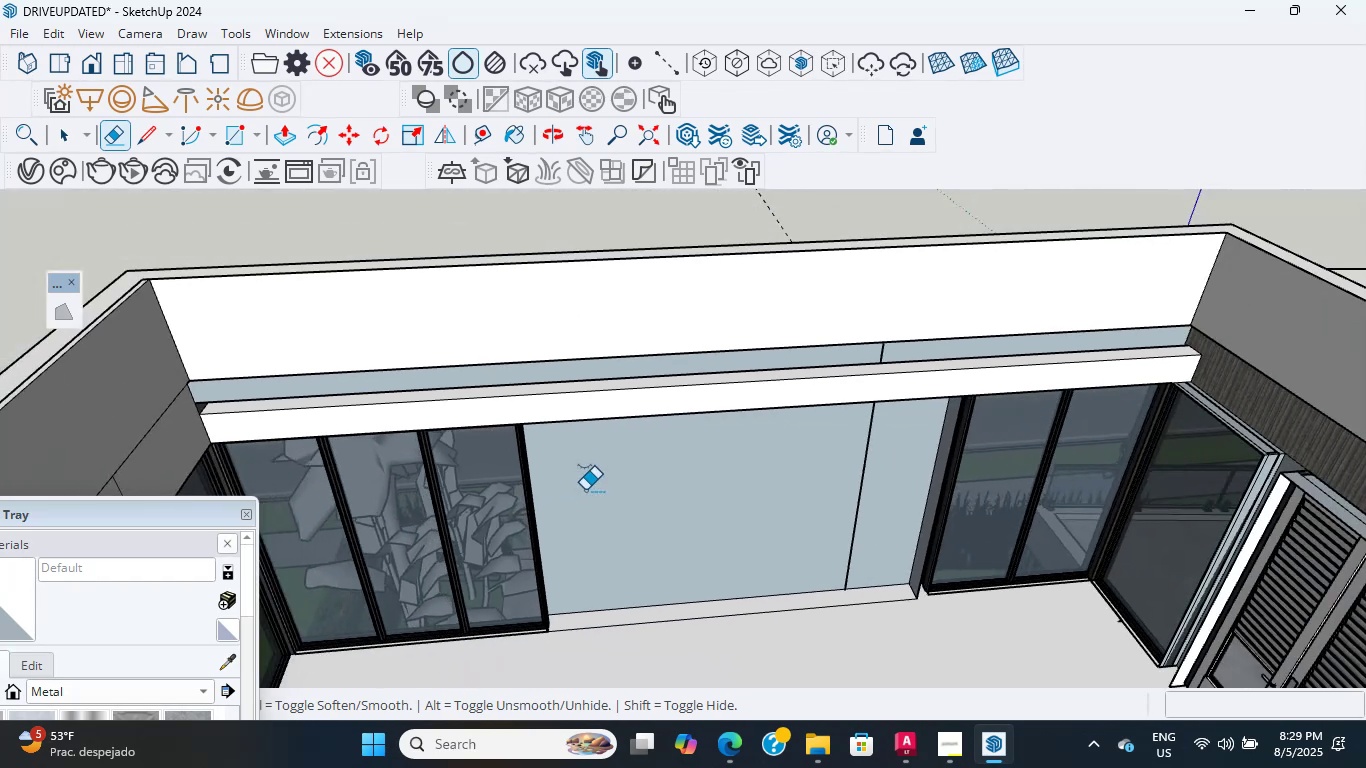 
hold_key(key=ShiftLeft, duration=0.48)
 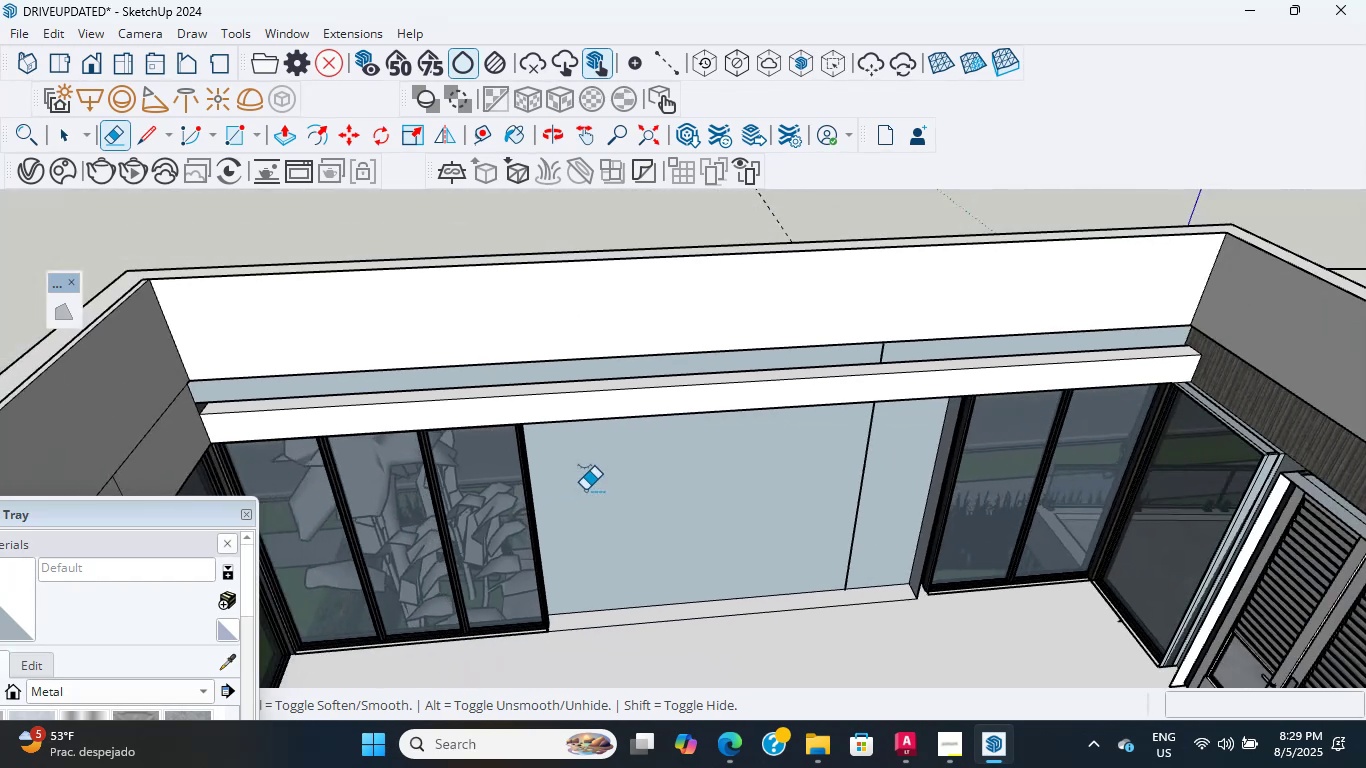 
scroll: coordinate [492, 427], scroll_direction: up, amount: 7.0
 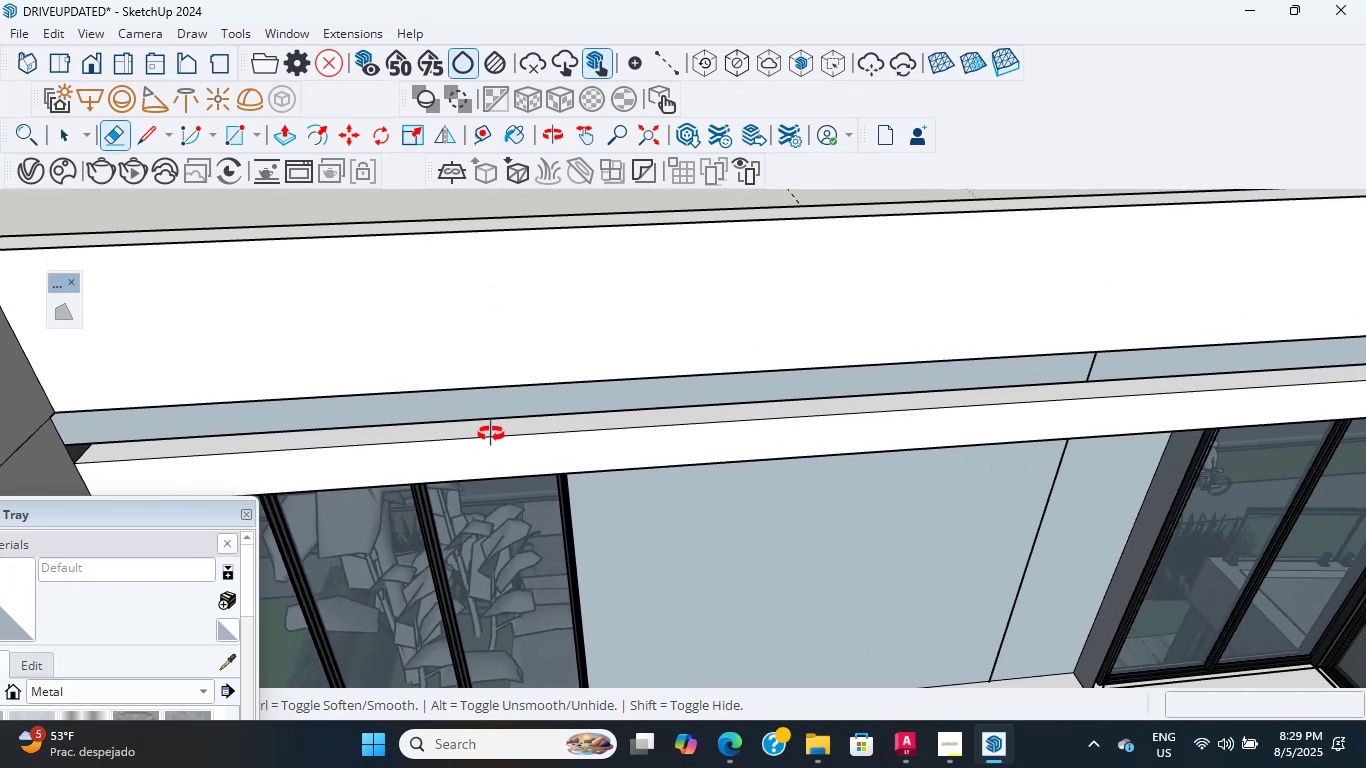 
key(P)
 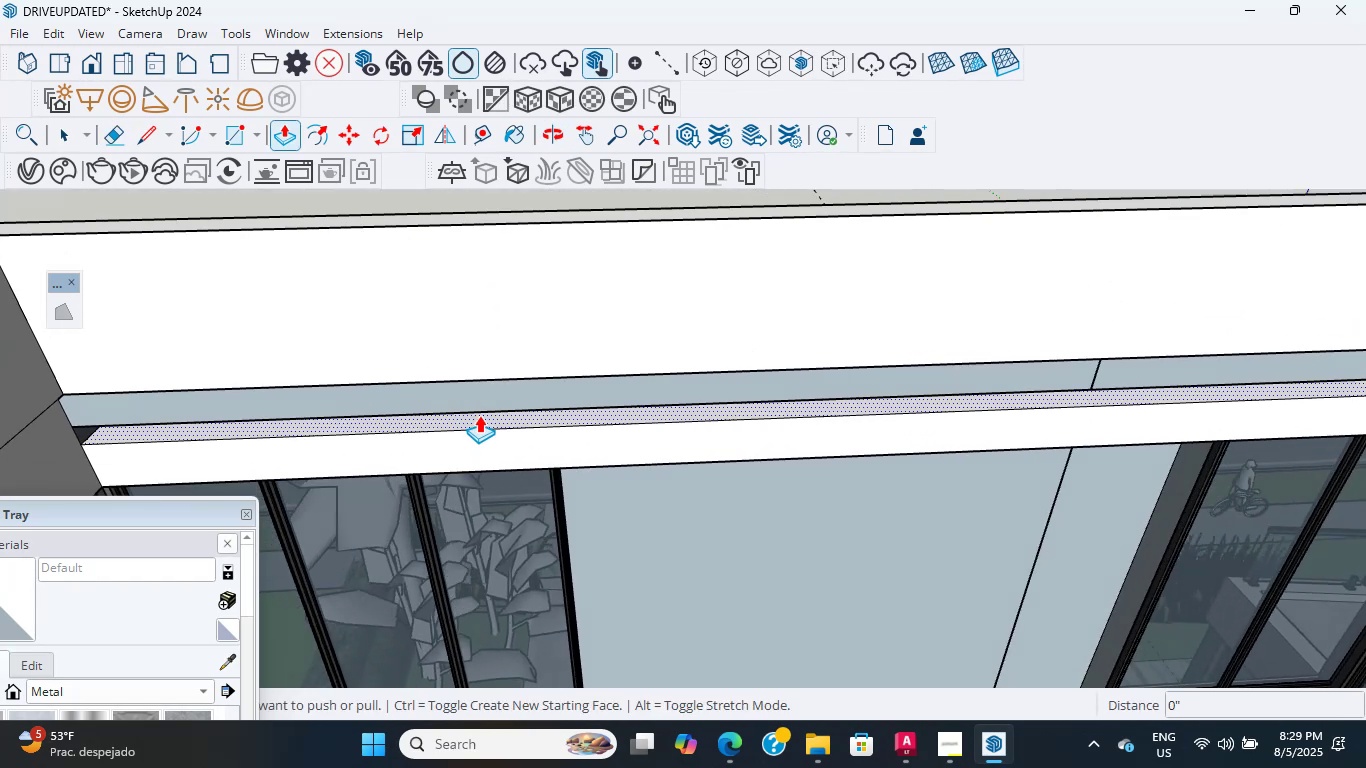 
left_click([479, 416])
 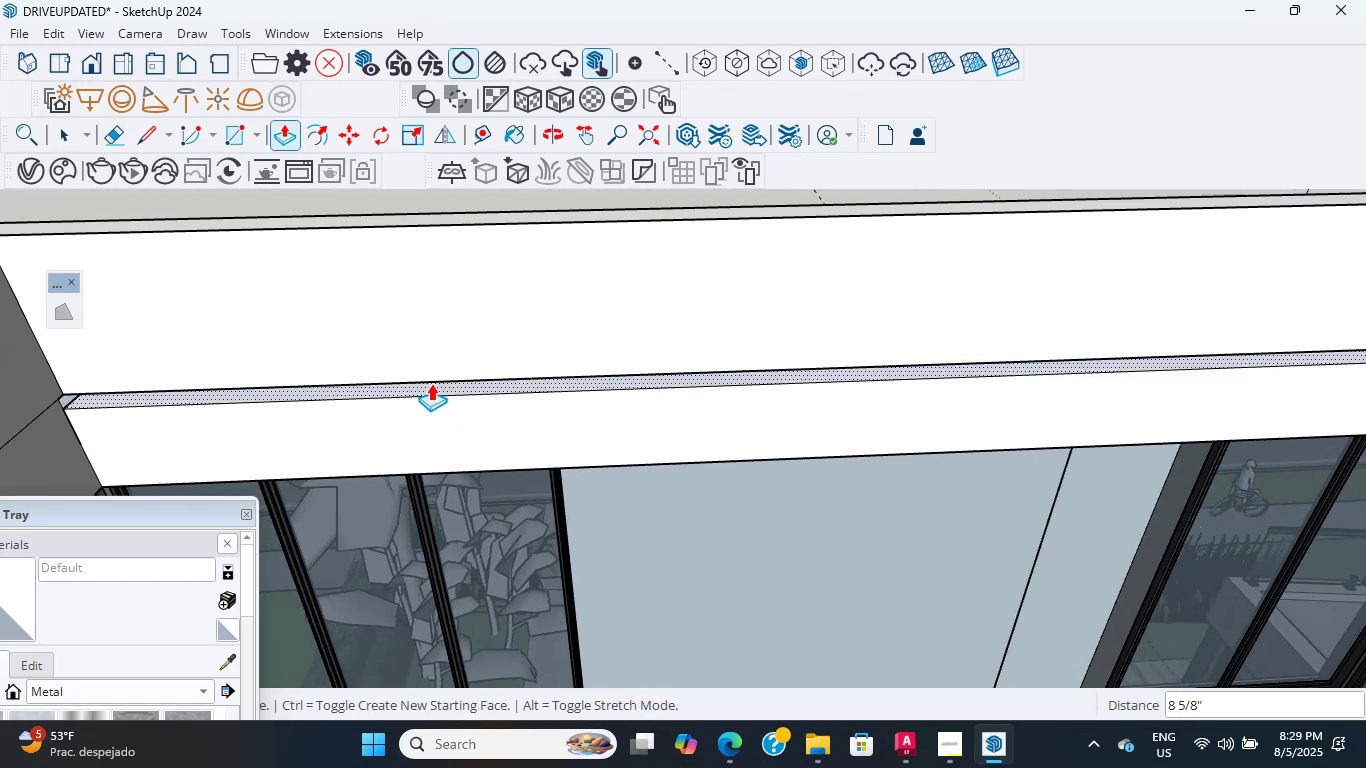 
left_click([50, 382])
 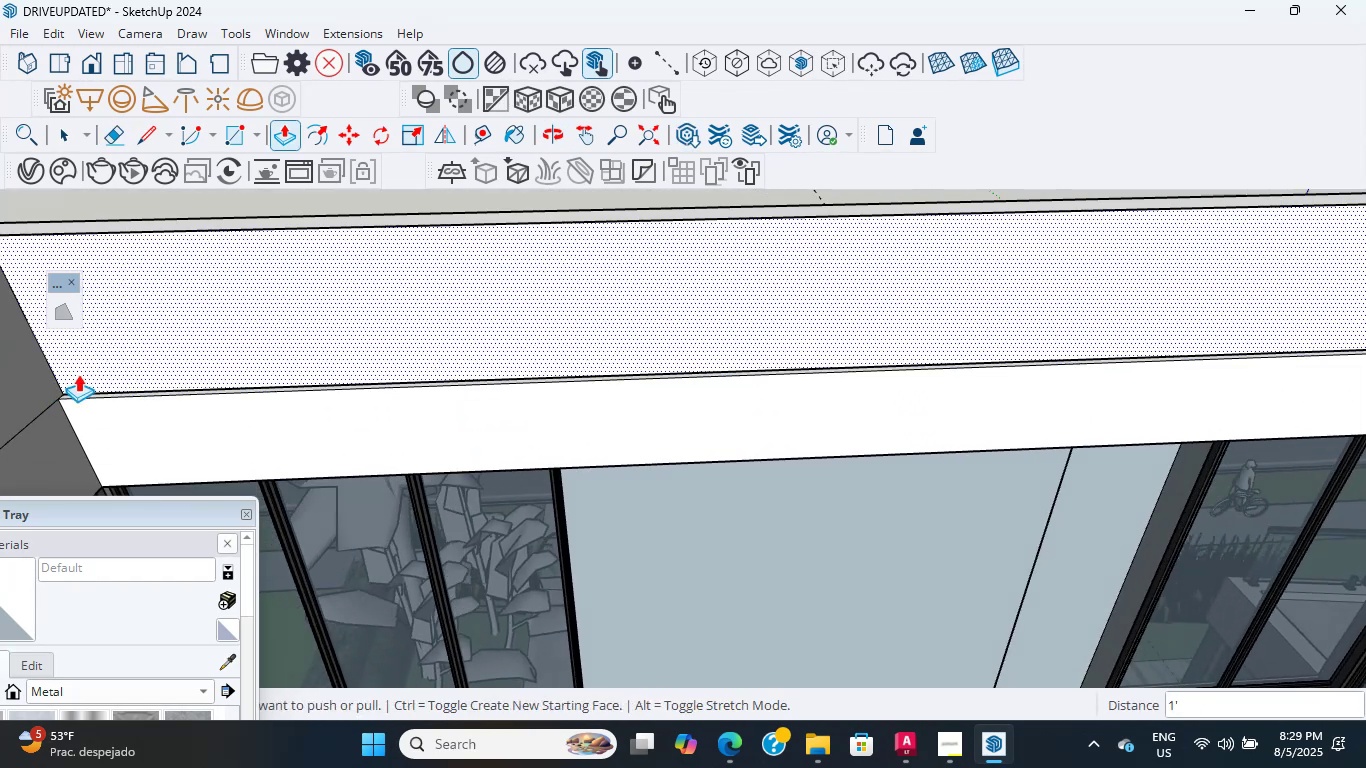 
scroll: coordinate [140, 390], scroll_direction: up, amount: 4.0
 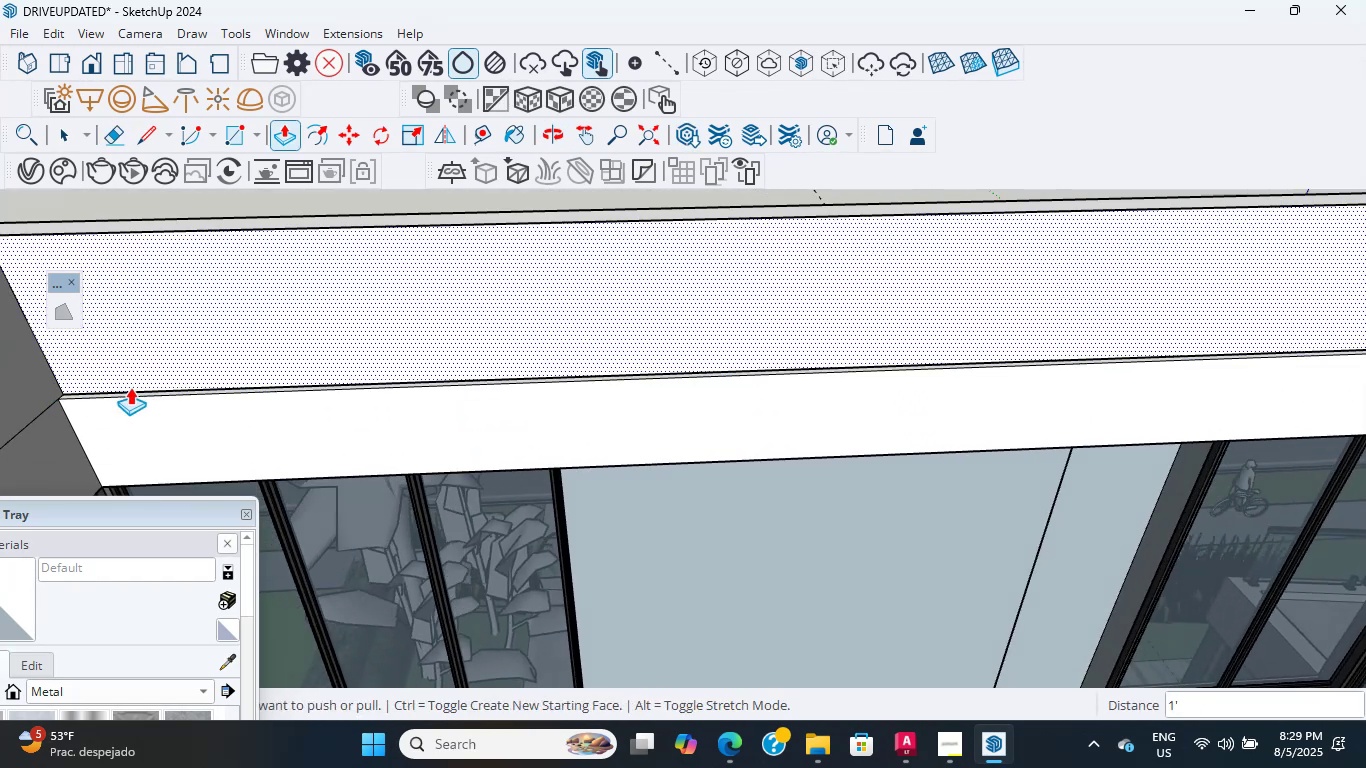 
hold_key(key=ShiftLeft, duration=0.4)
 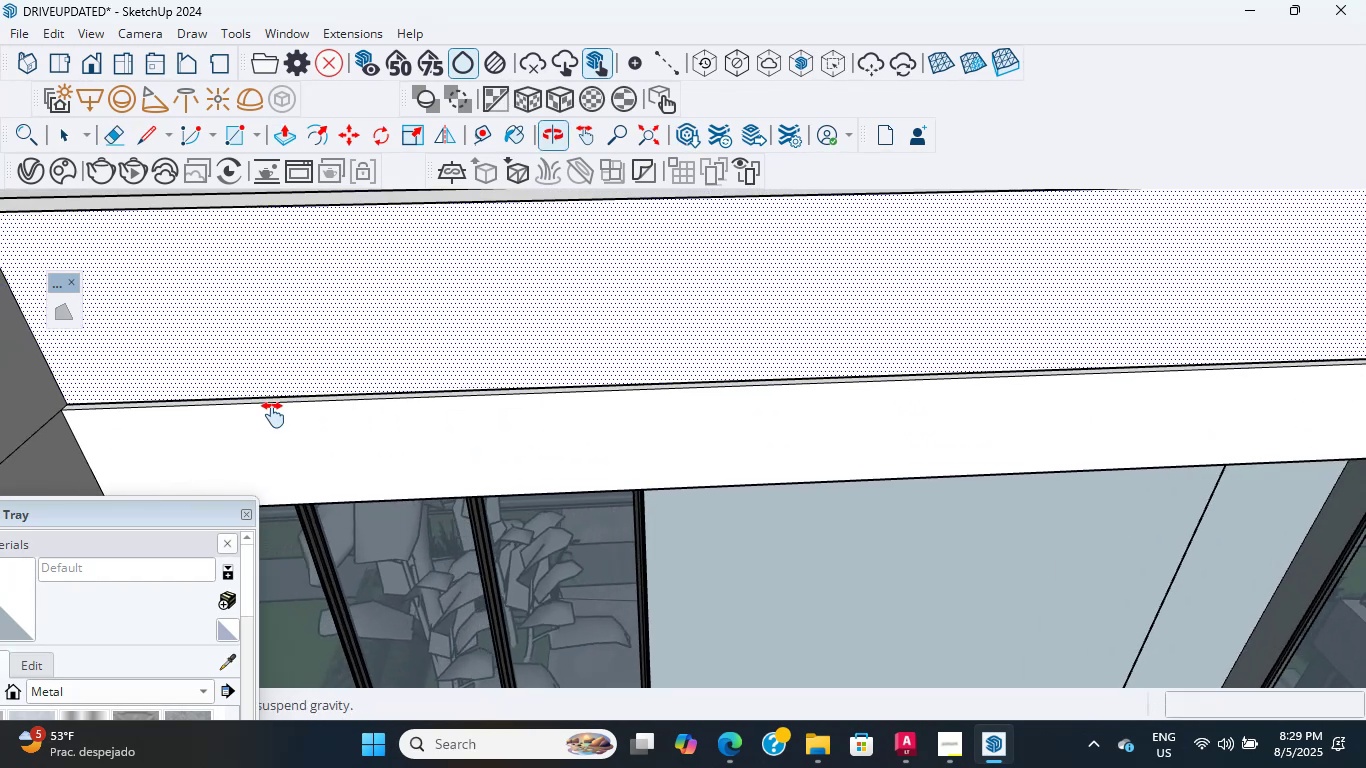 
scroll: coordinate [490, 446], scroll_direction: up, amount: 13.0
 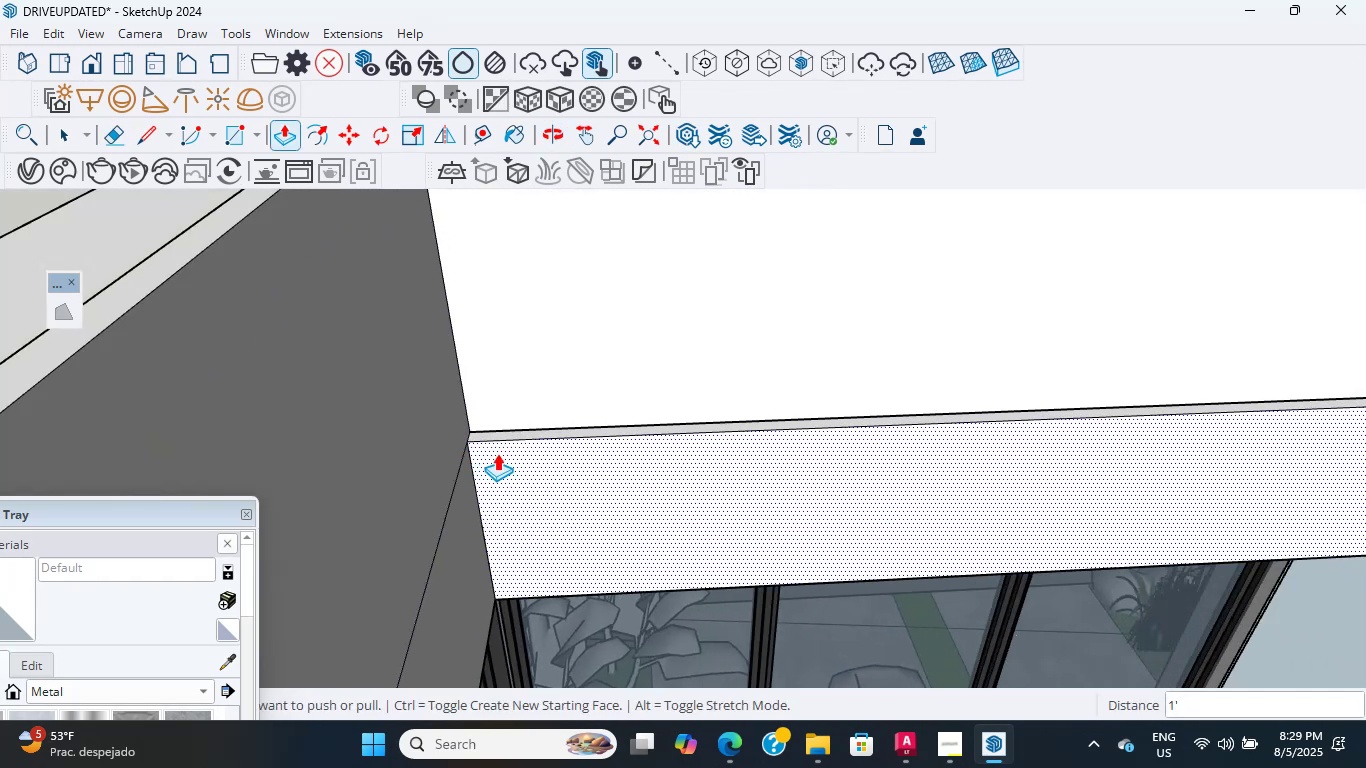 
left_click_drag(start_coordinate=[497, 453], to_coordinate=[492, 452])
 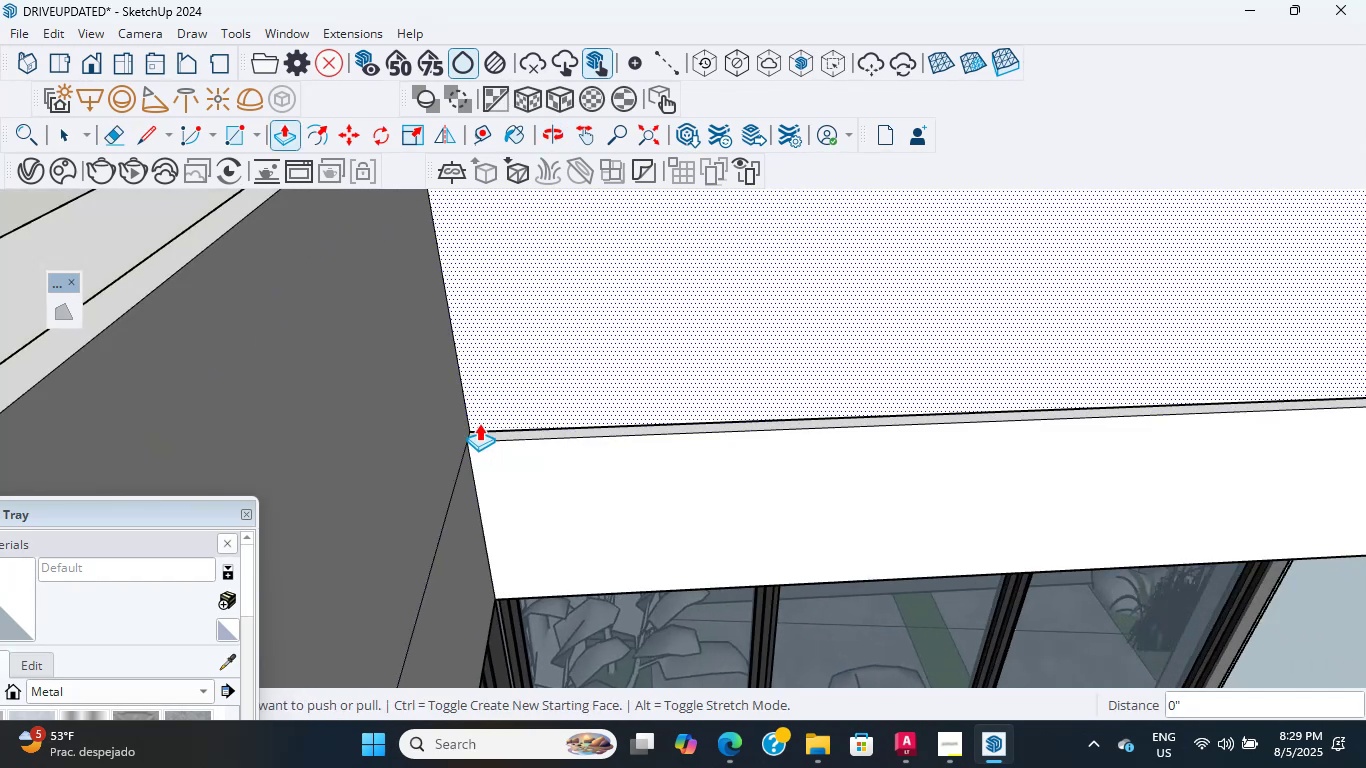 
left_click_drag(start_coordinate=[516, 491], to_coordinate=[506, 485])
 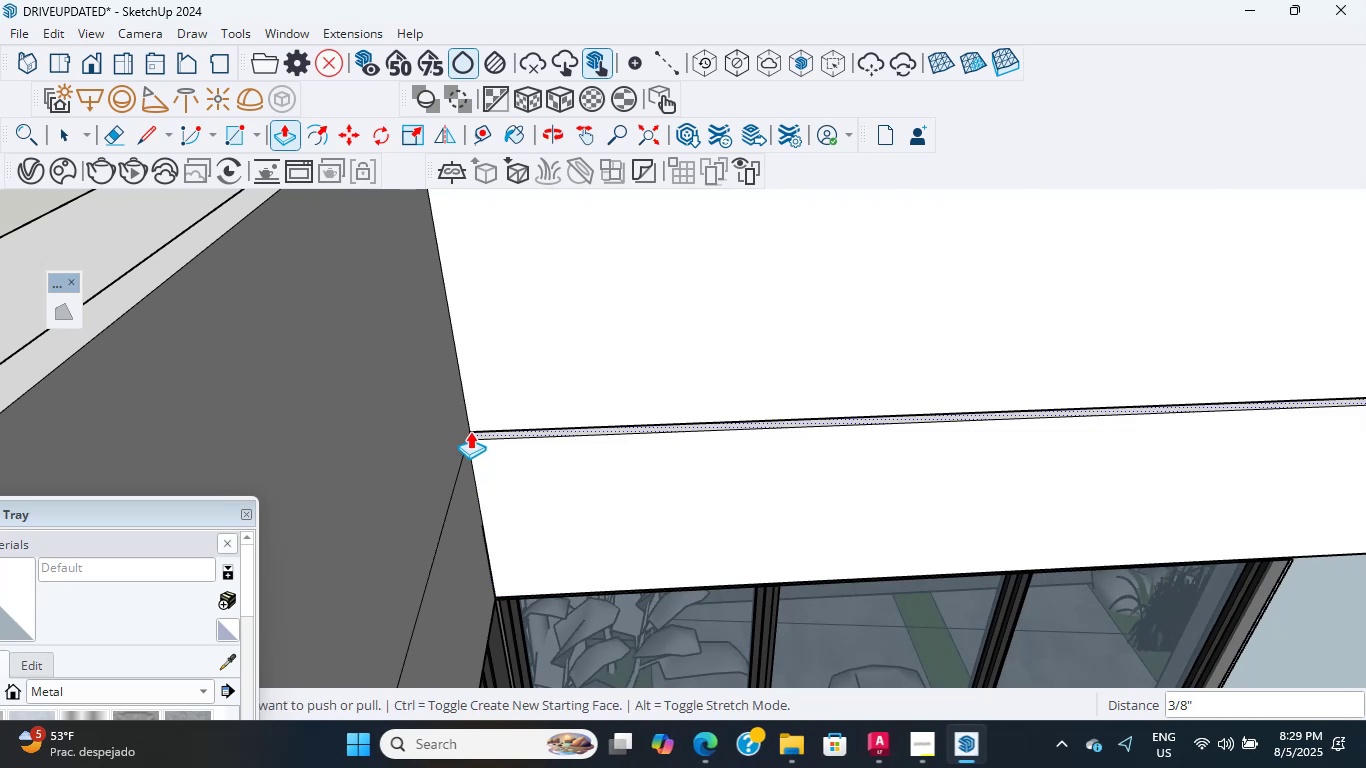 
left_click_drag(start_coordinate=[540, 497], to_coordinate=[465, 421])
 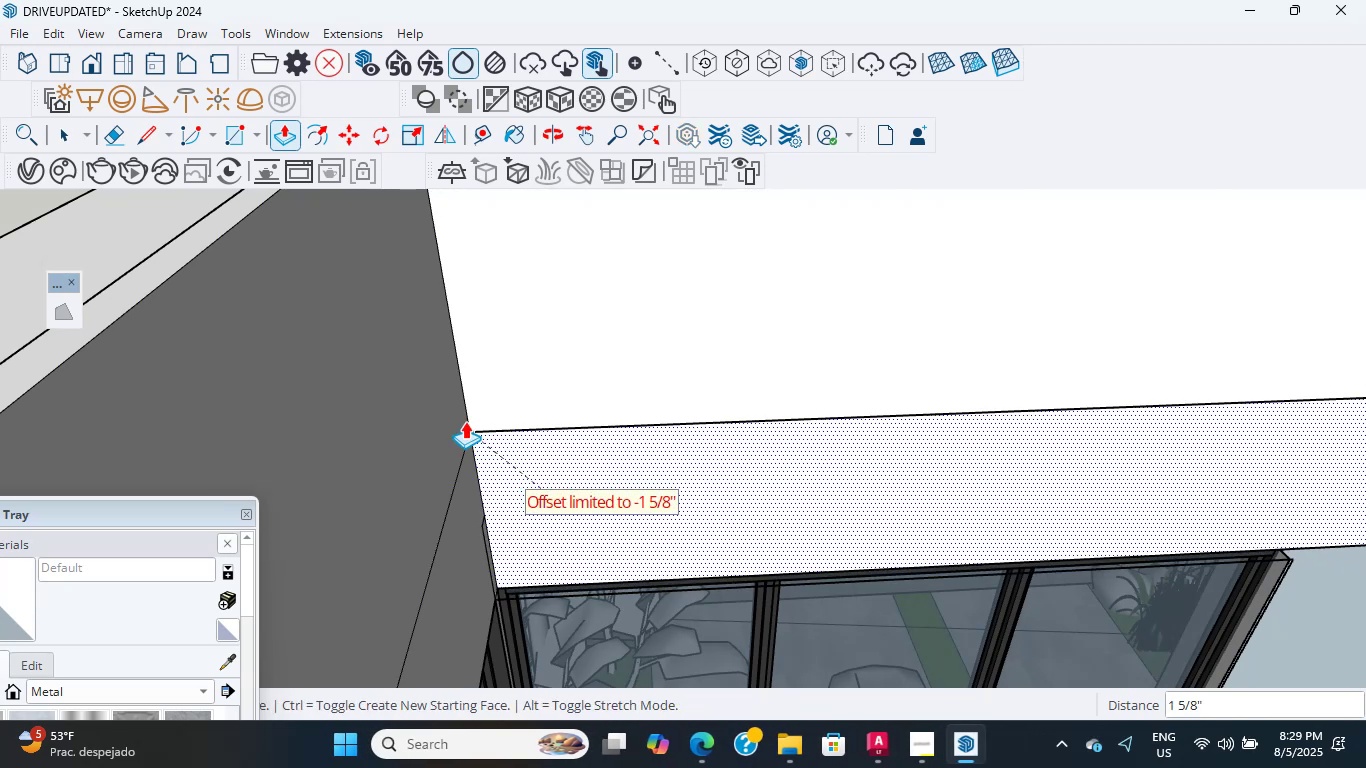 
left_click([466, 420])
 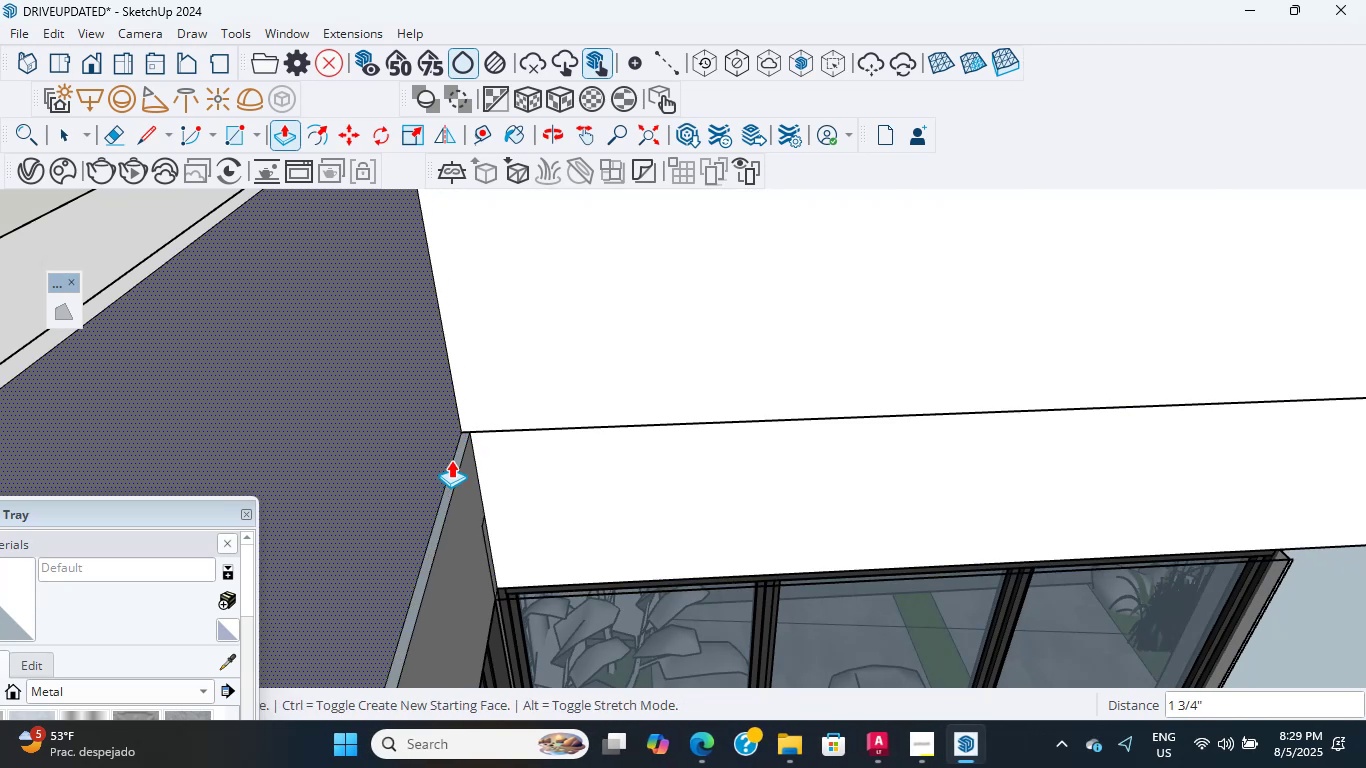 
key(Escape)
 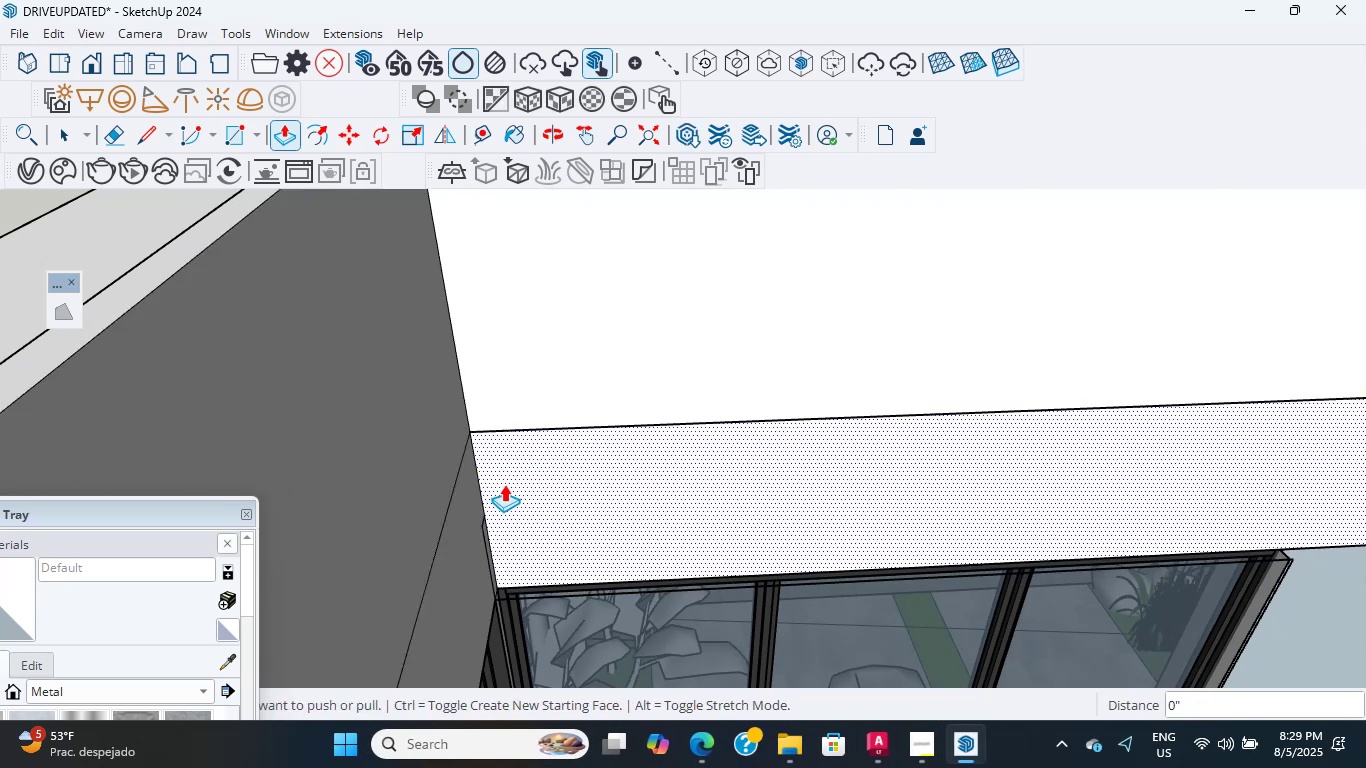 
scroll: coordinate [558, 570], scroll_direction: down, amount: 3.0
 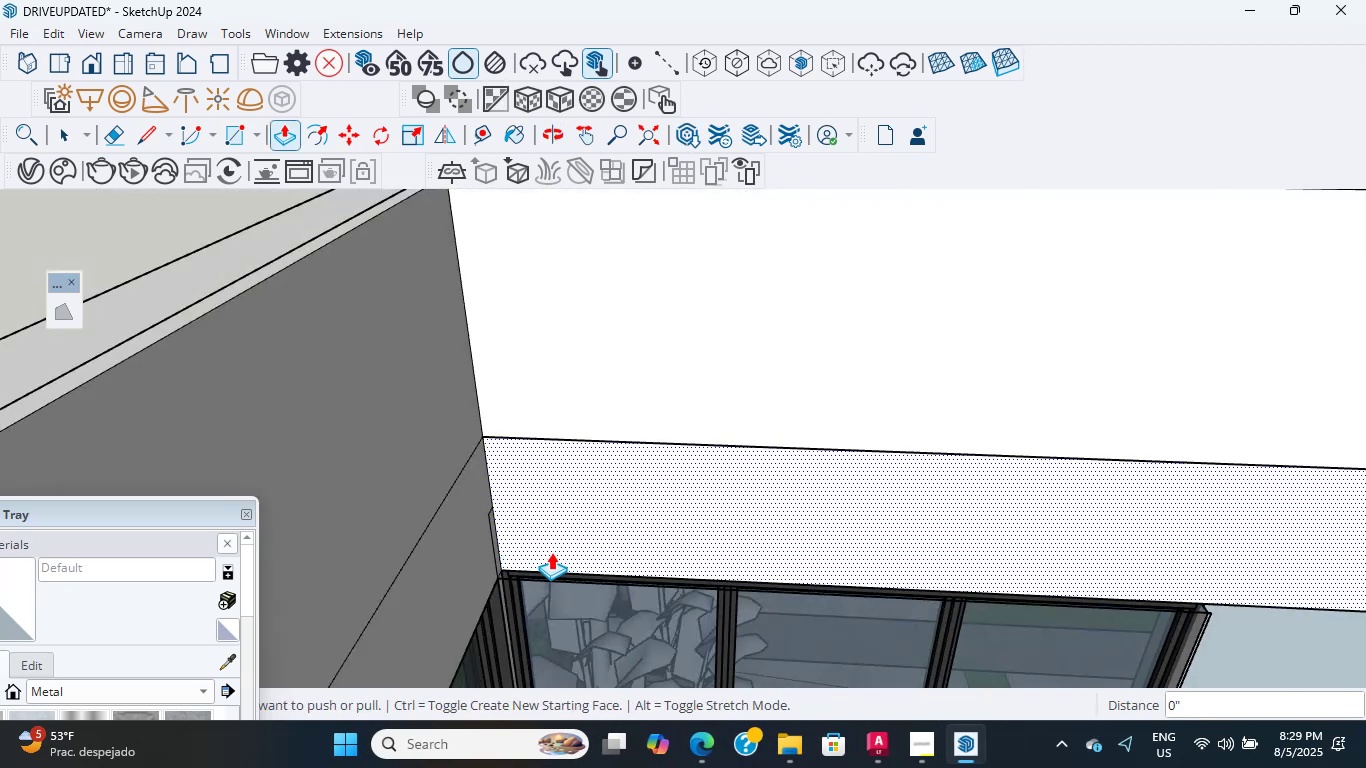 
key(Control+ControlLeft)
 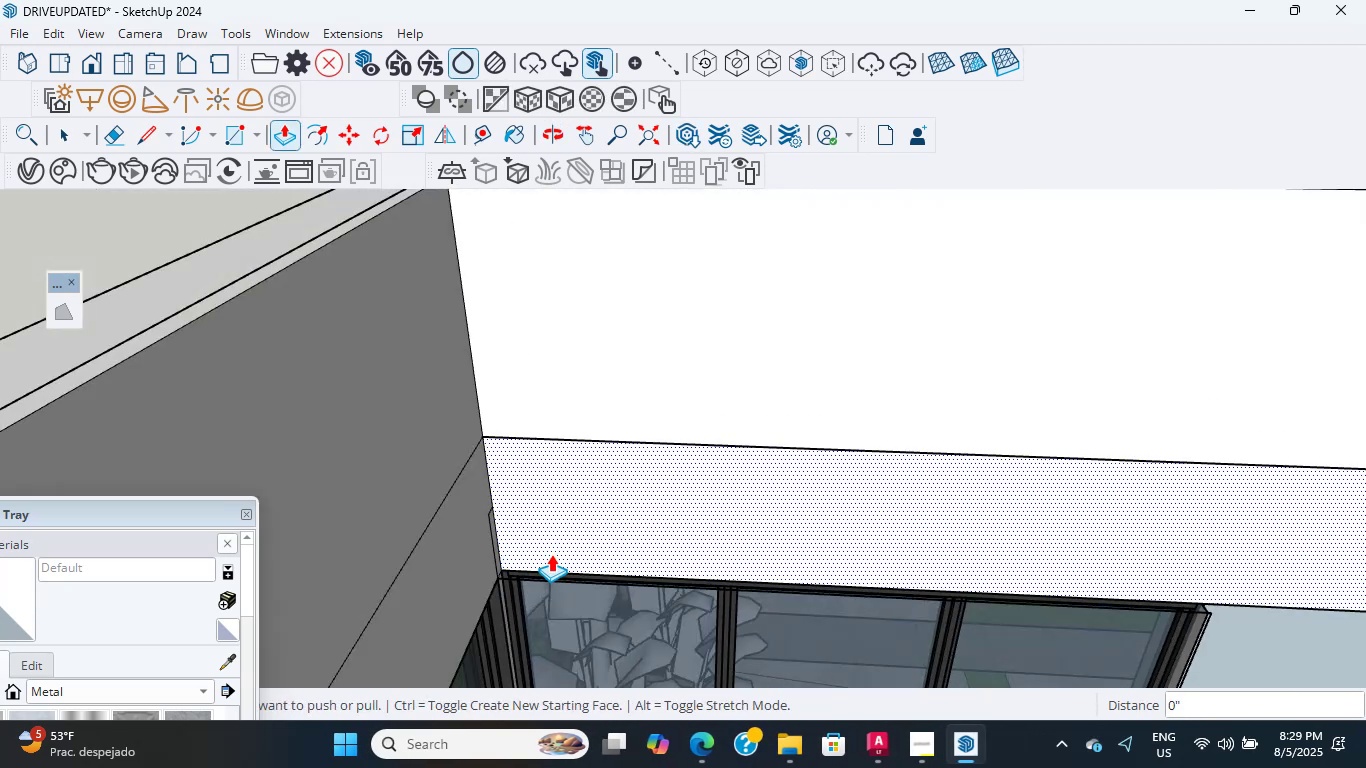 
key(Control+Z)
 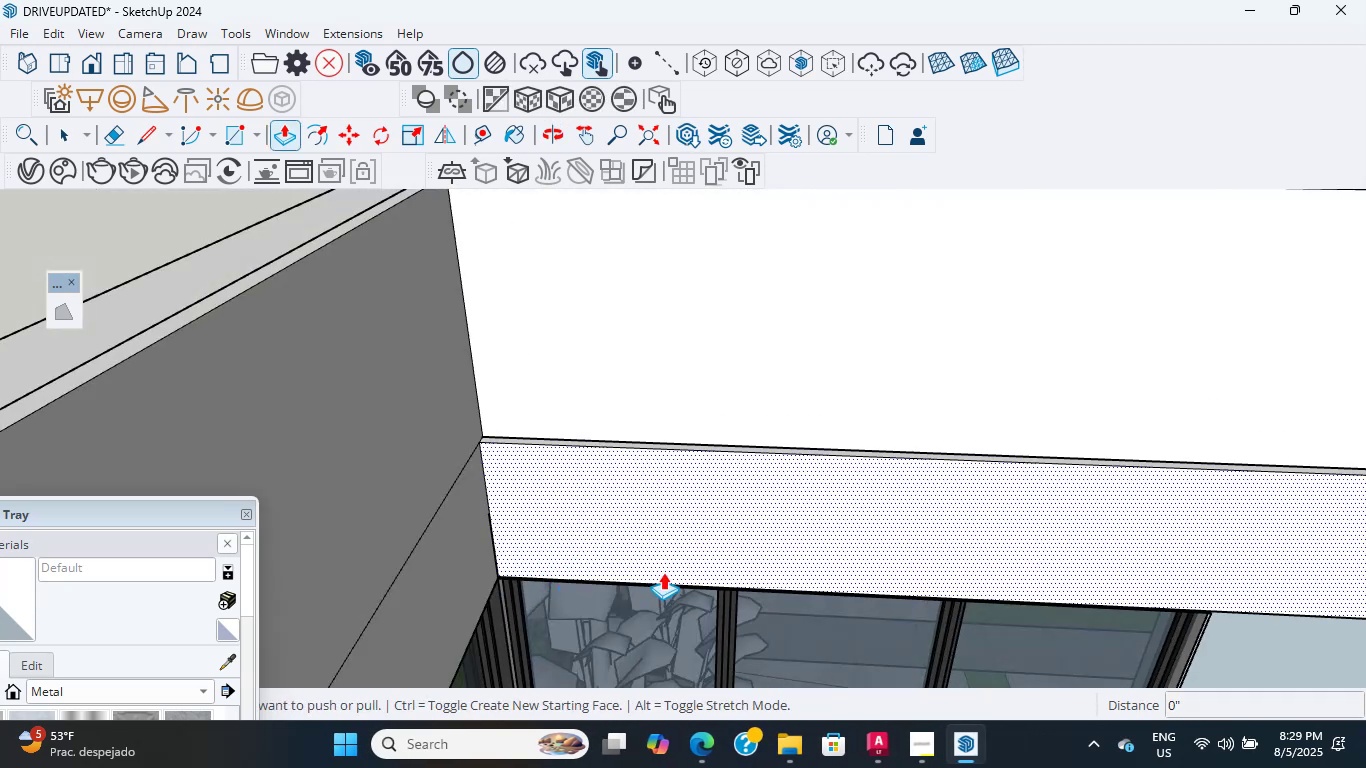 
scroll: coordinate [786, 578], scroll_direction: down, amount: 5.0
 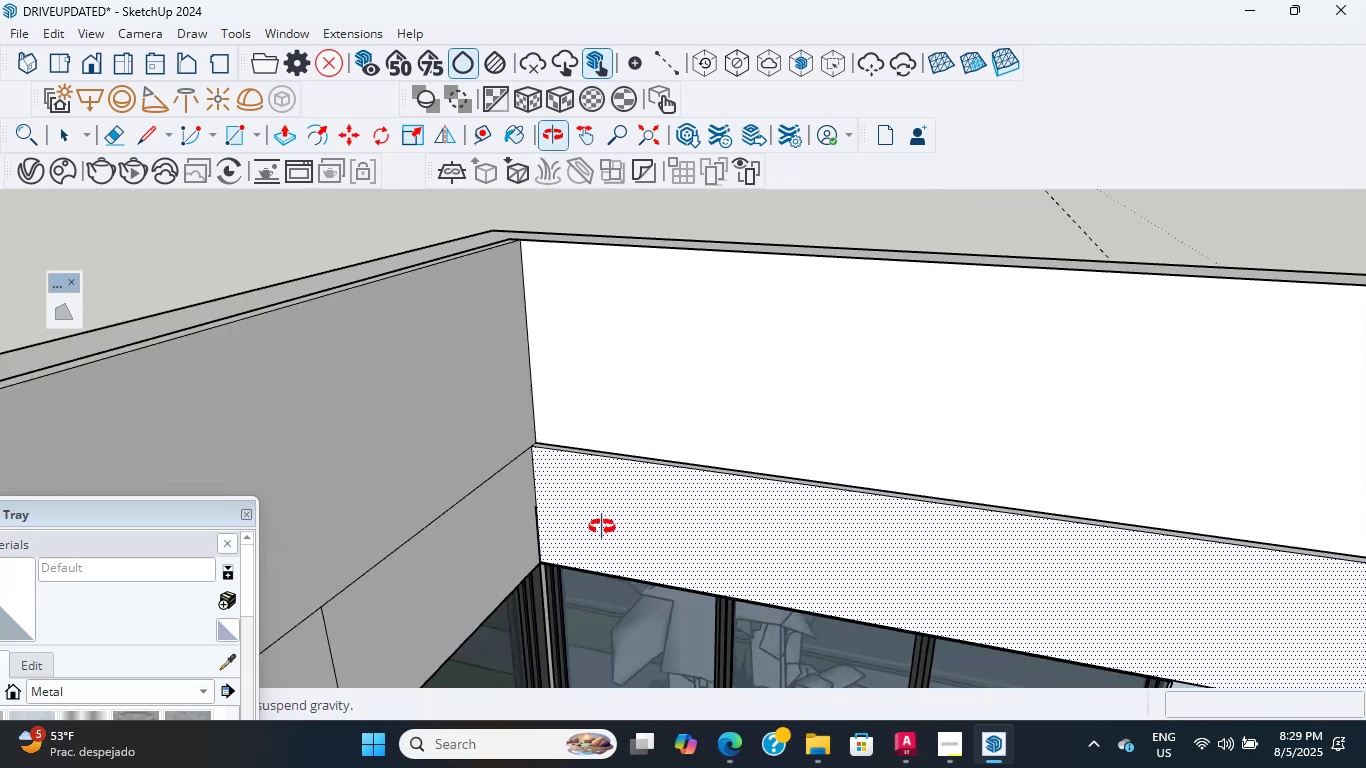 
scroll: coordinate [620, 455], scroll_direction: up, amount: 3.0
 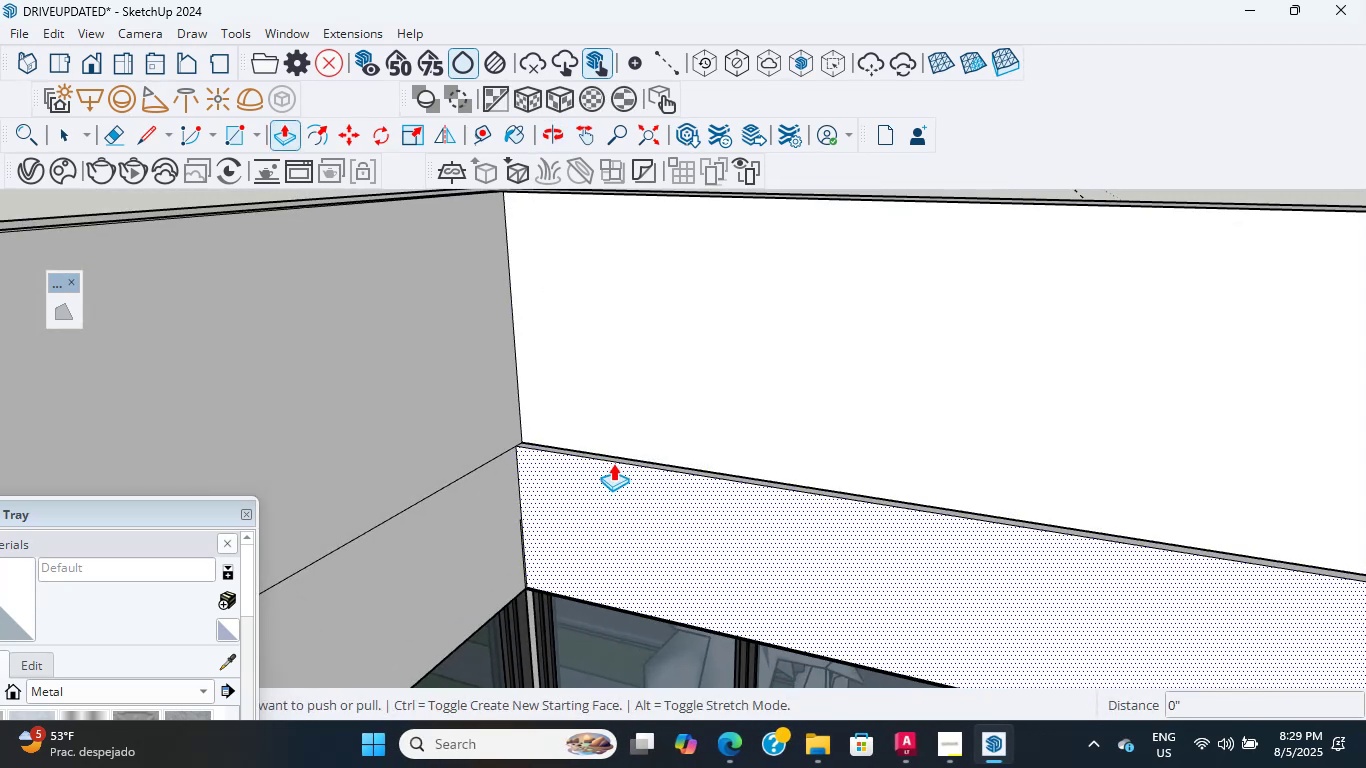 
left_click([604, 438])
 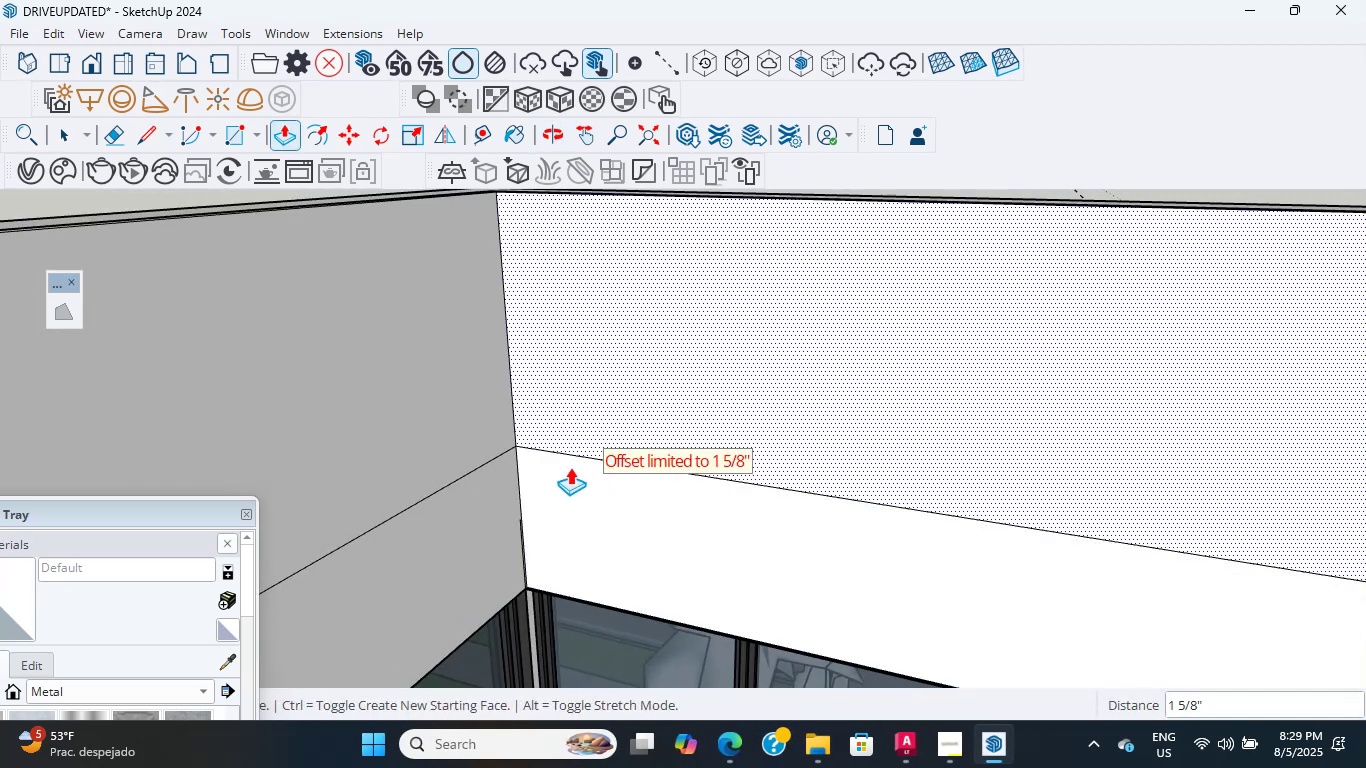 
double_click([567, 467])
 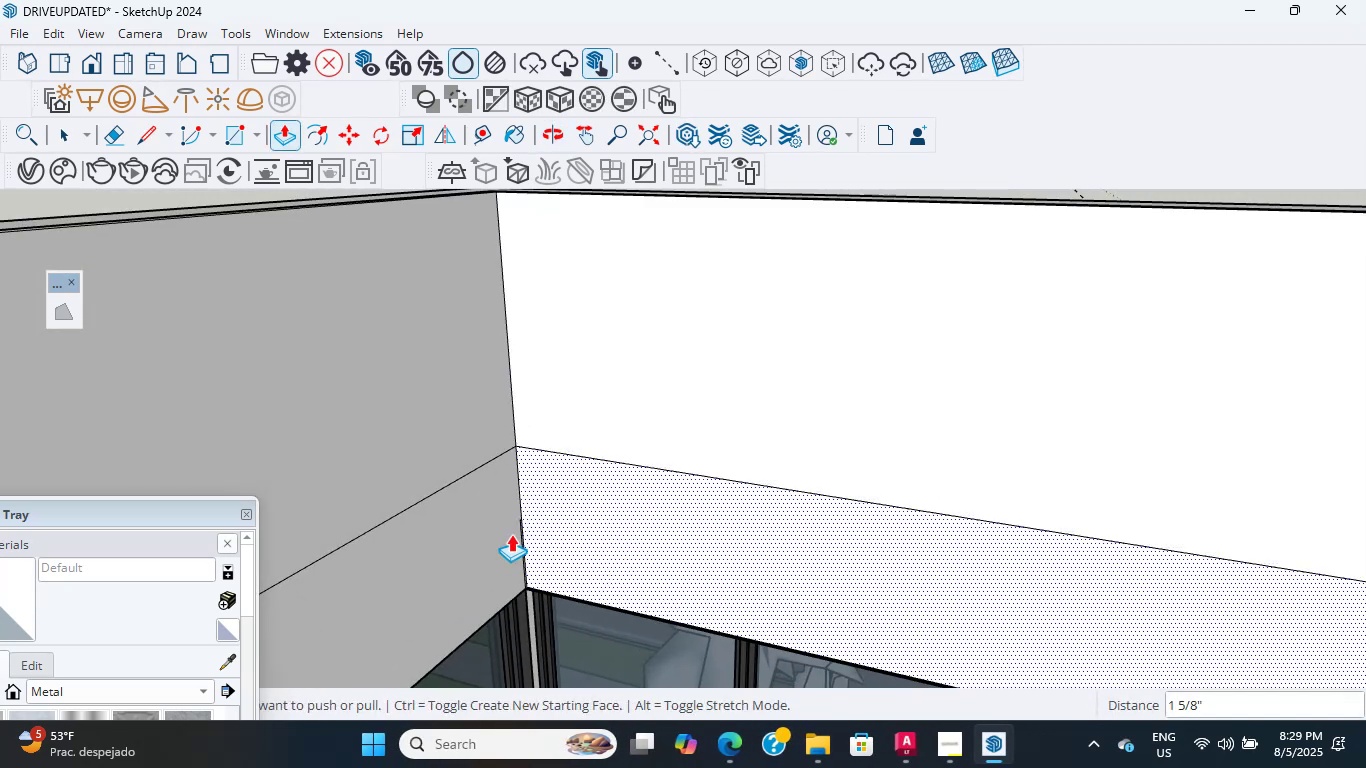 
scroll: coordinate [1015, 484], scroll_direction: down, amount: 19.0
 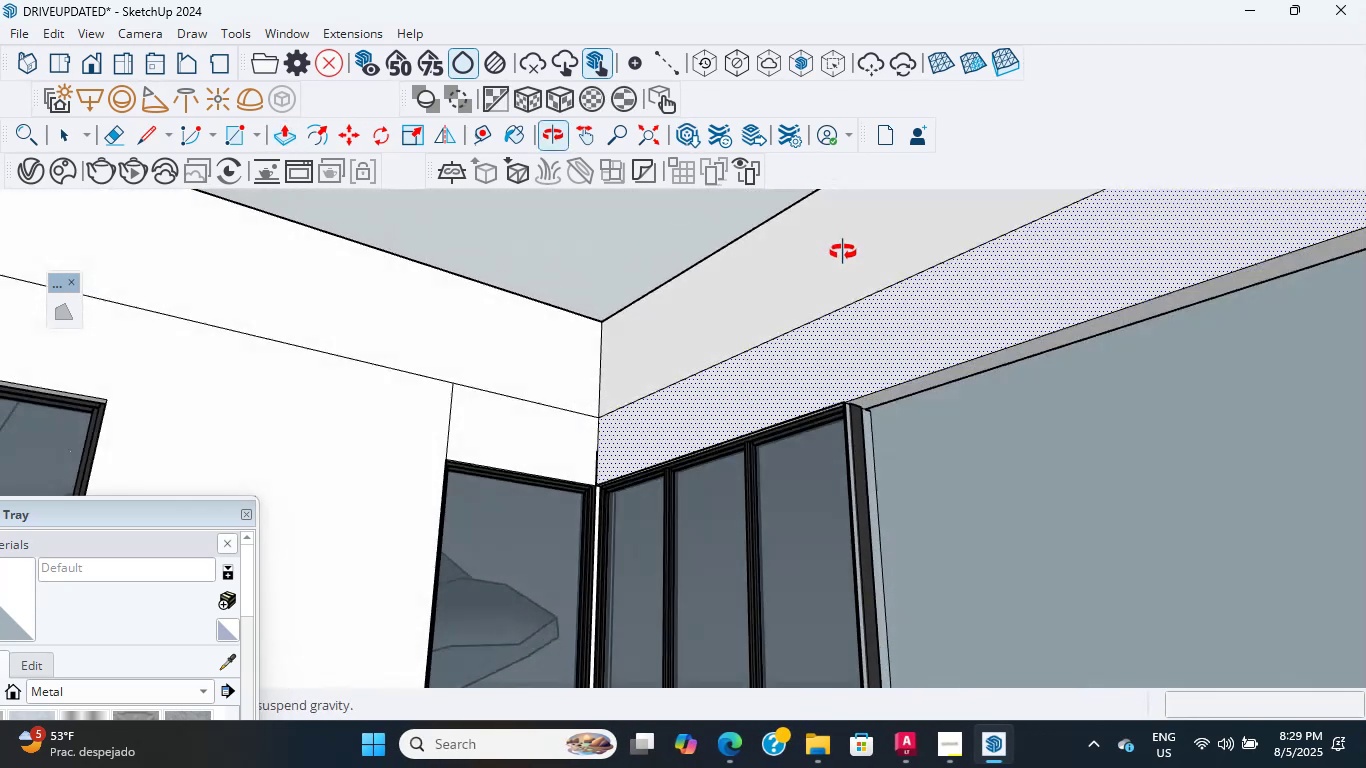 
hold_key(key=ShiftLeft, duration=0.62)
 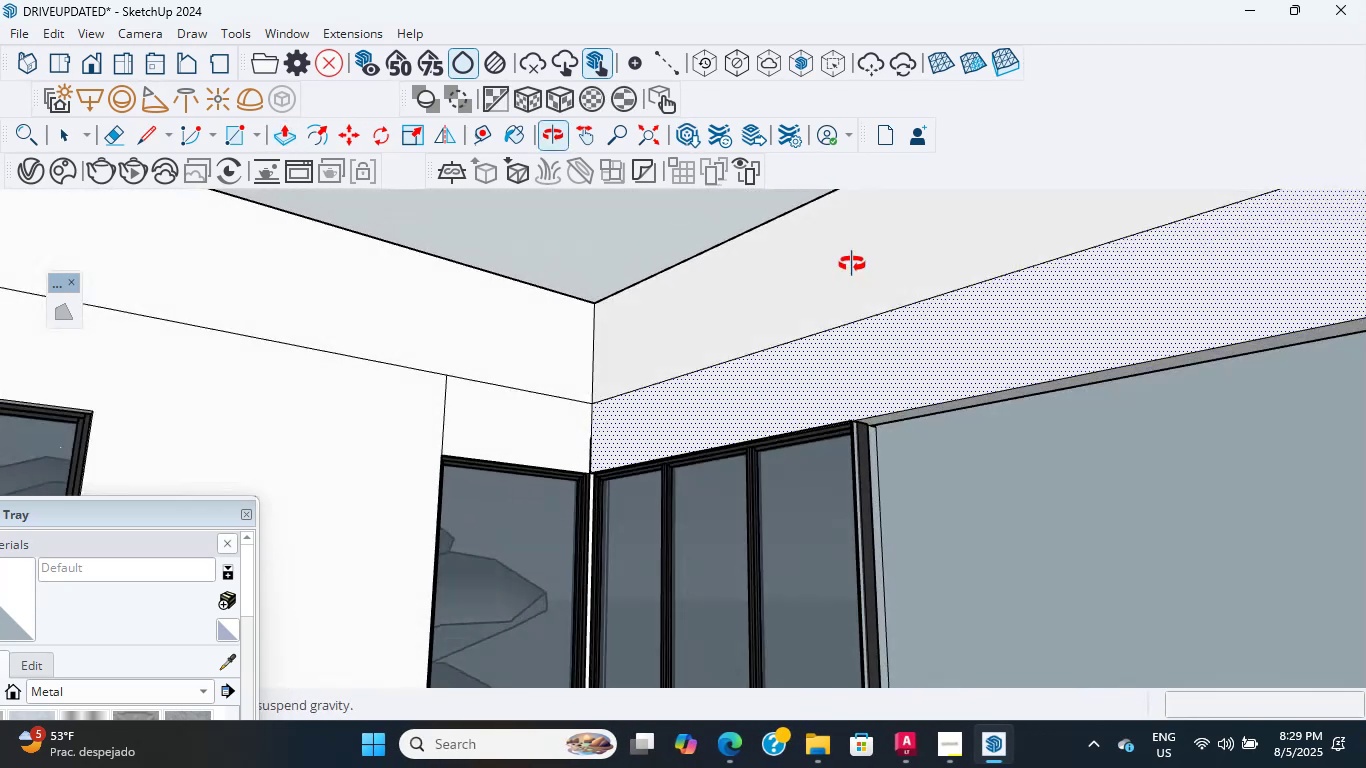 
scroll: coordinate [886, 355], scroll_direction: up, amount: 5.0
 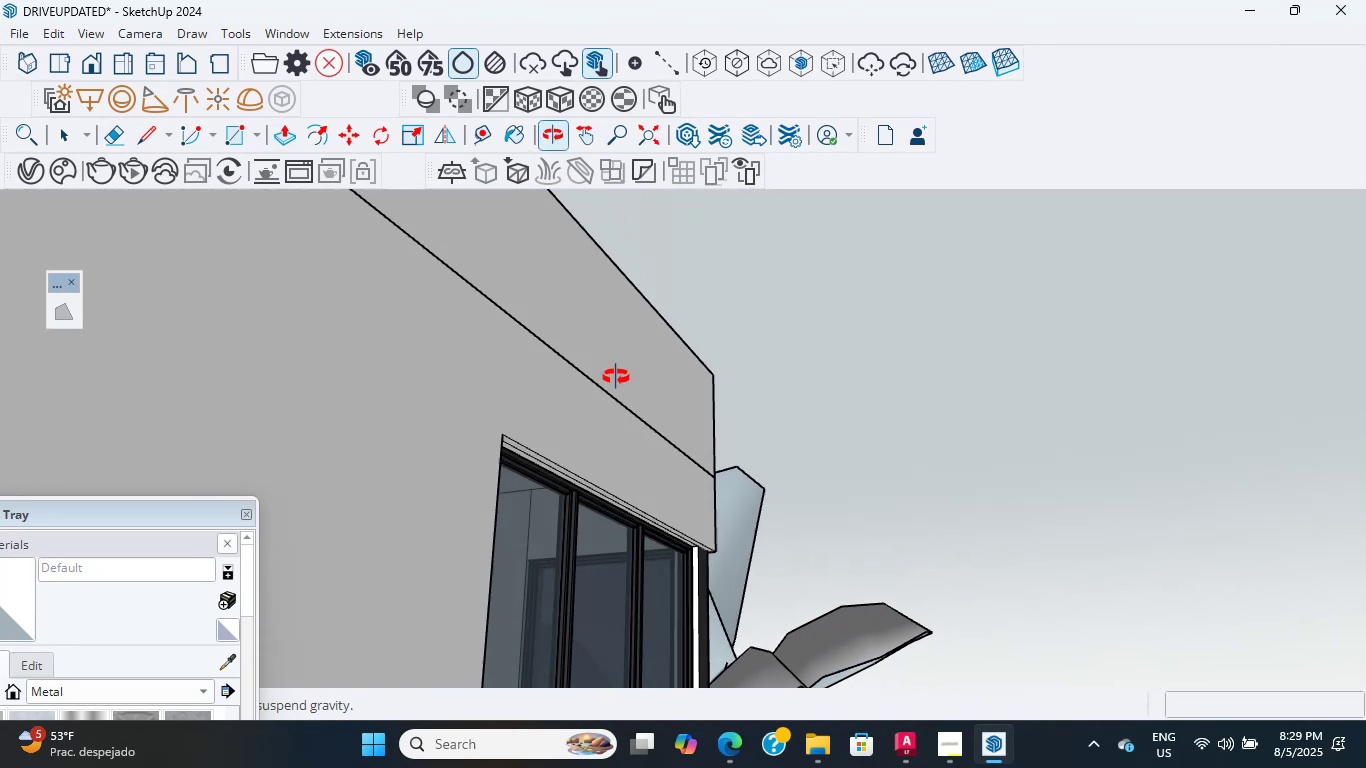 
hold_key(key=ShiftLeft, duration=0.7)
scroll: coordinate [774, 450], scroll_direction: down, amount: 11.0
 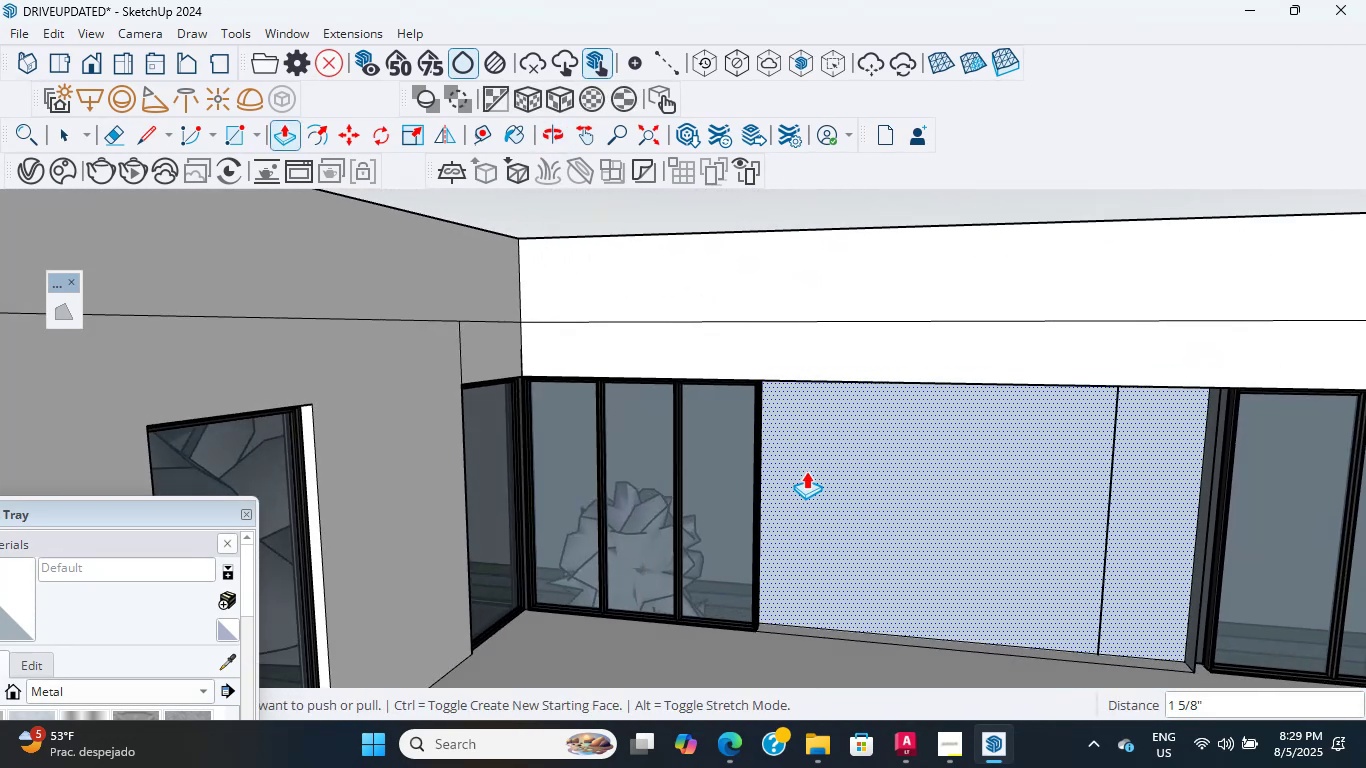 
wait(8.22)
 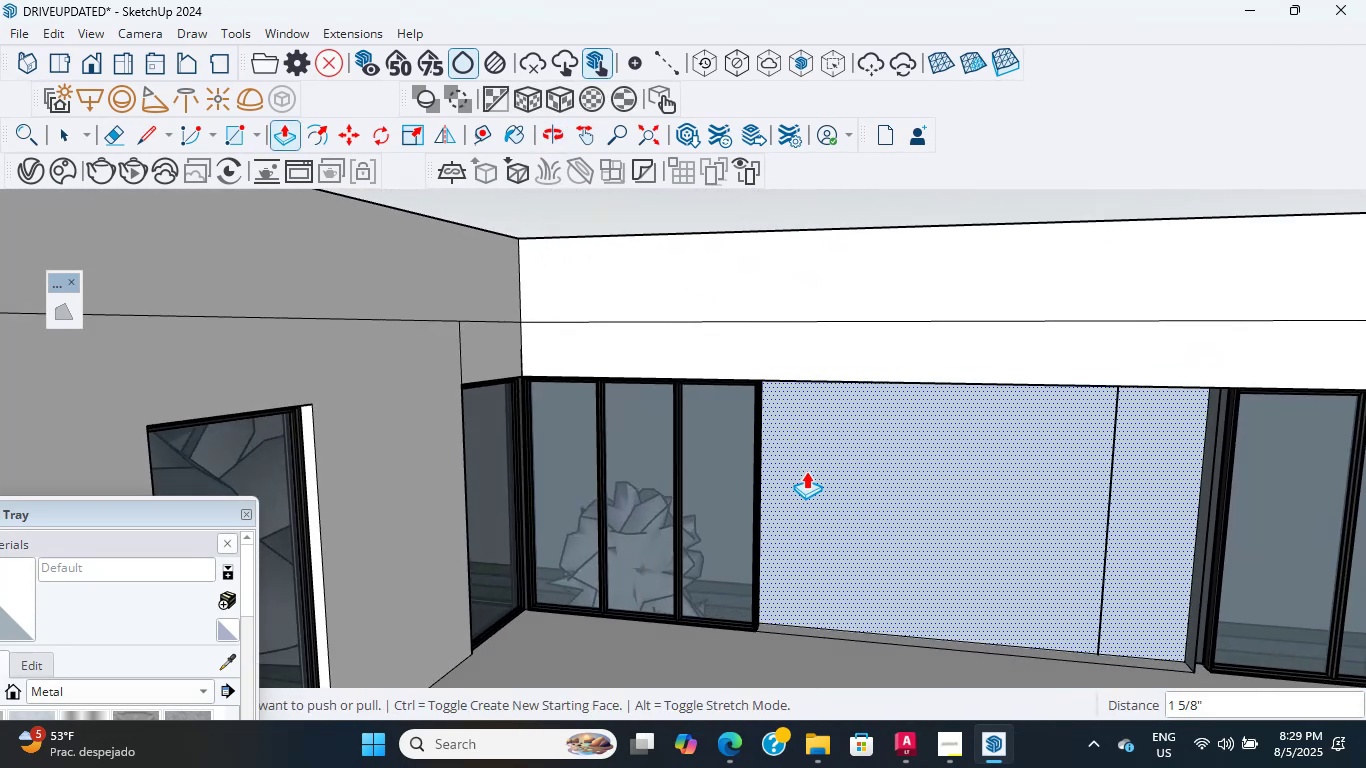 
scroll: coordinate [959, 441], scroll_direction: down, amount: 8.0
 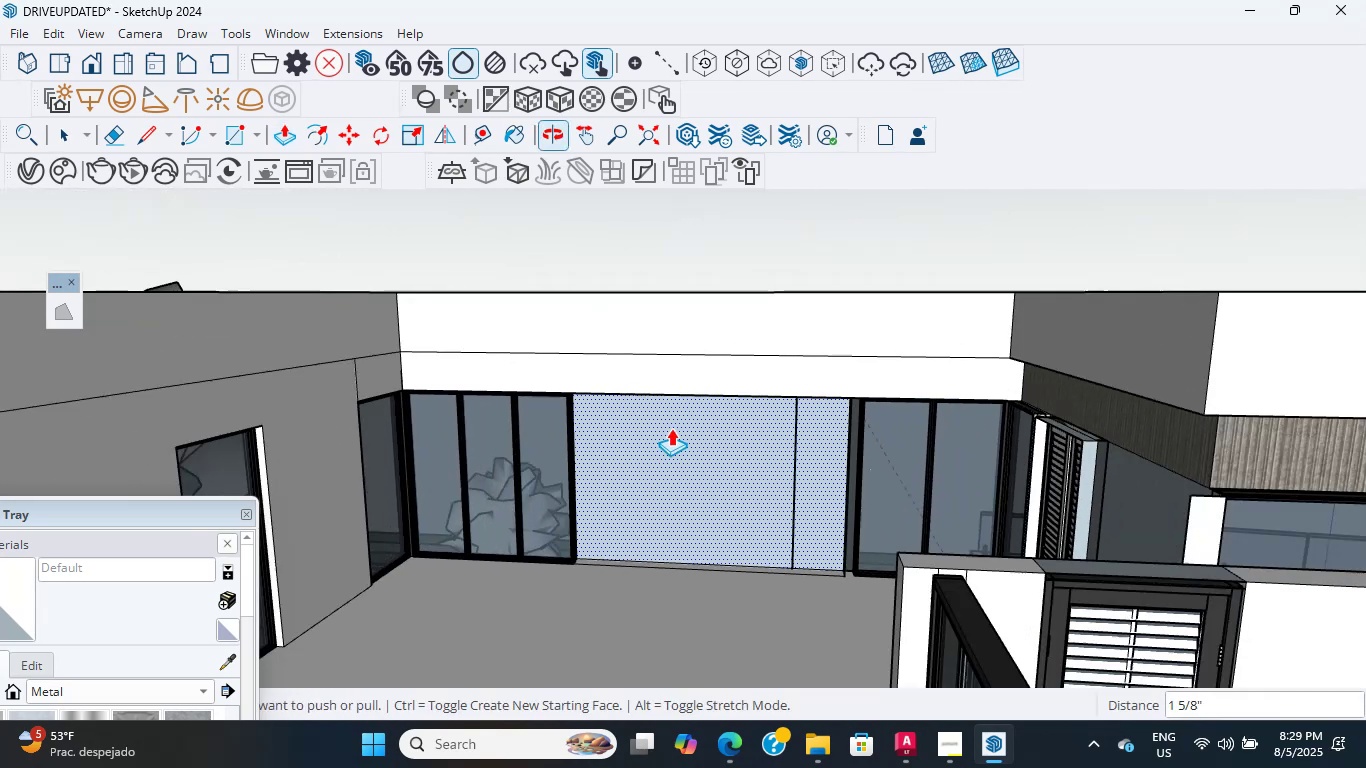 
hold_key(key=ShiftLeft, duration=0.9)
scroll: coordinate [661, 600], scroll_direction: up, amount: 17.0
 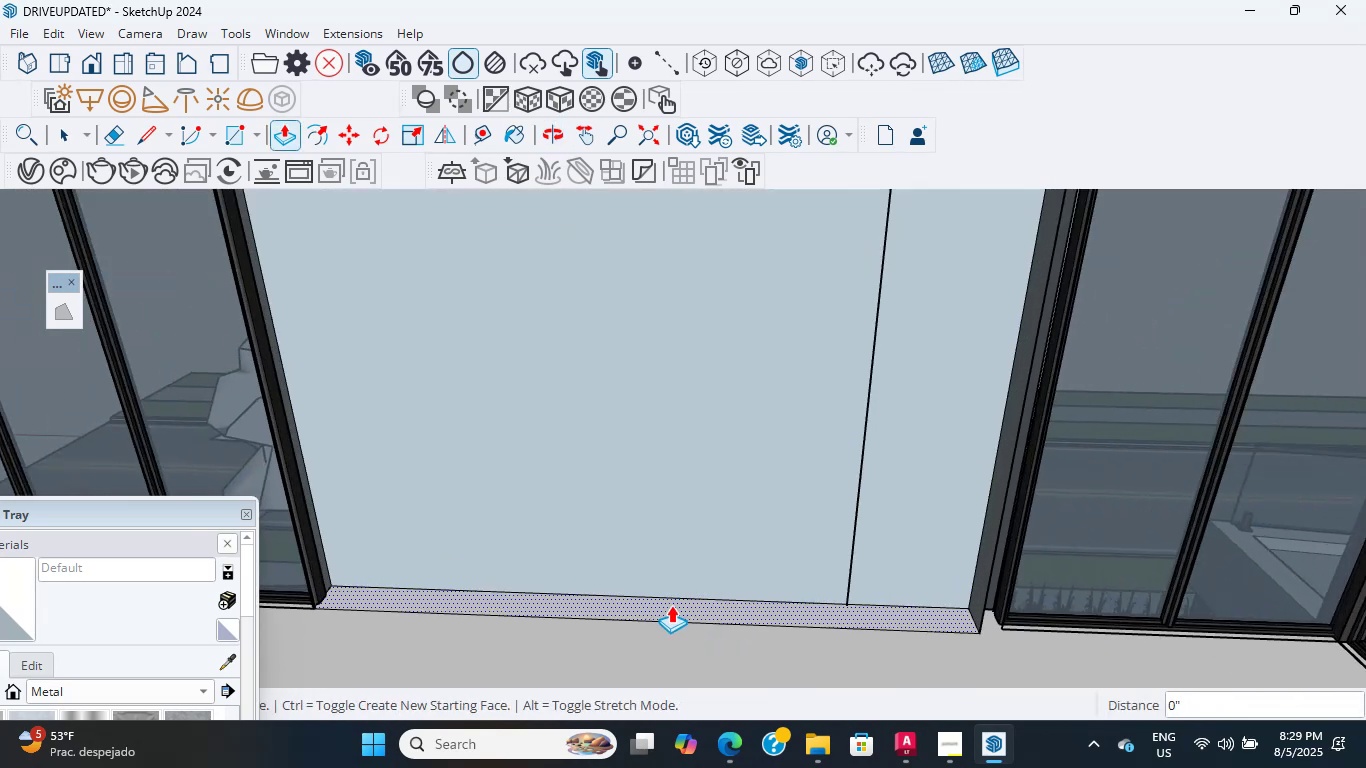 
hold_key(key=ShiftLeft, duration=0.48)
 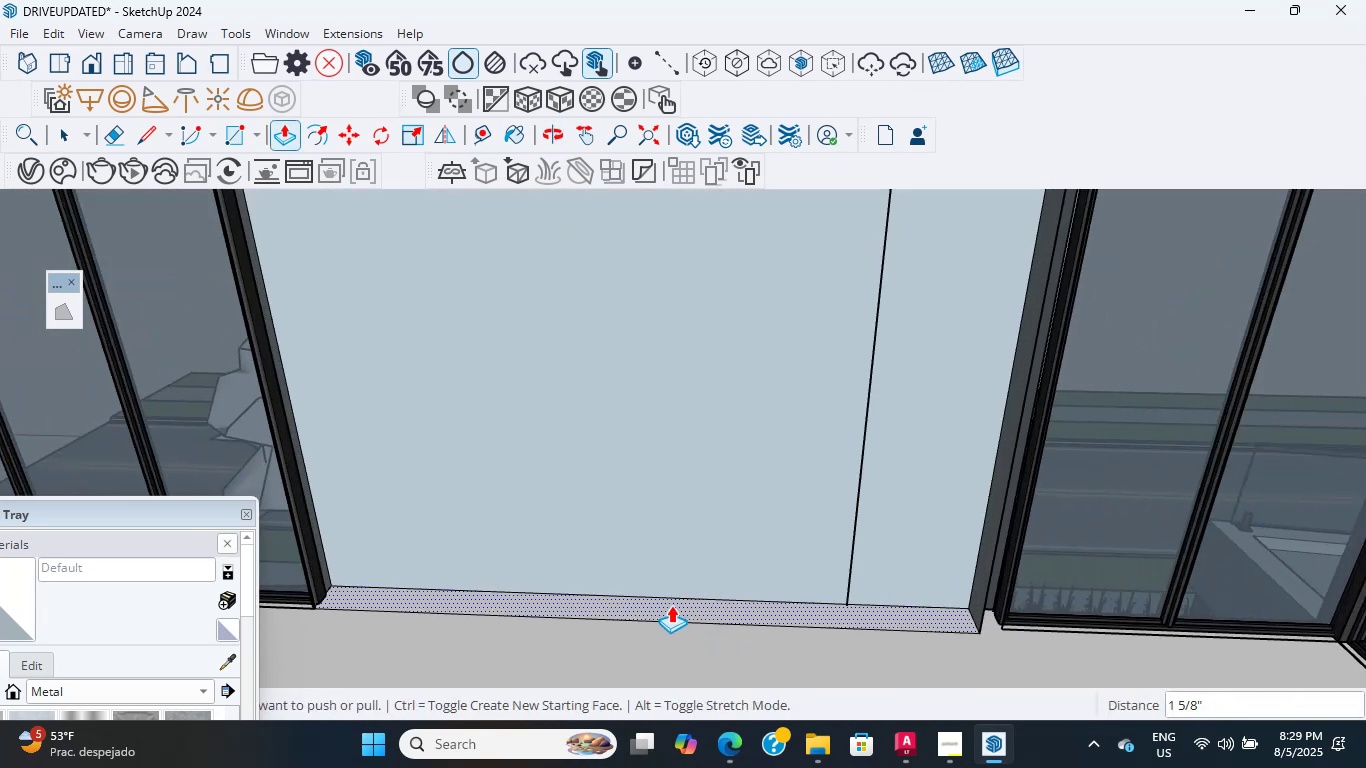 
left_click([671, 605])
 